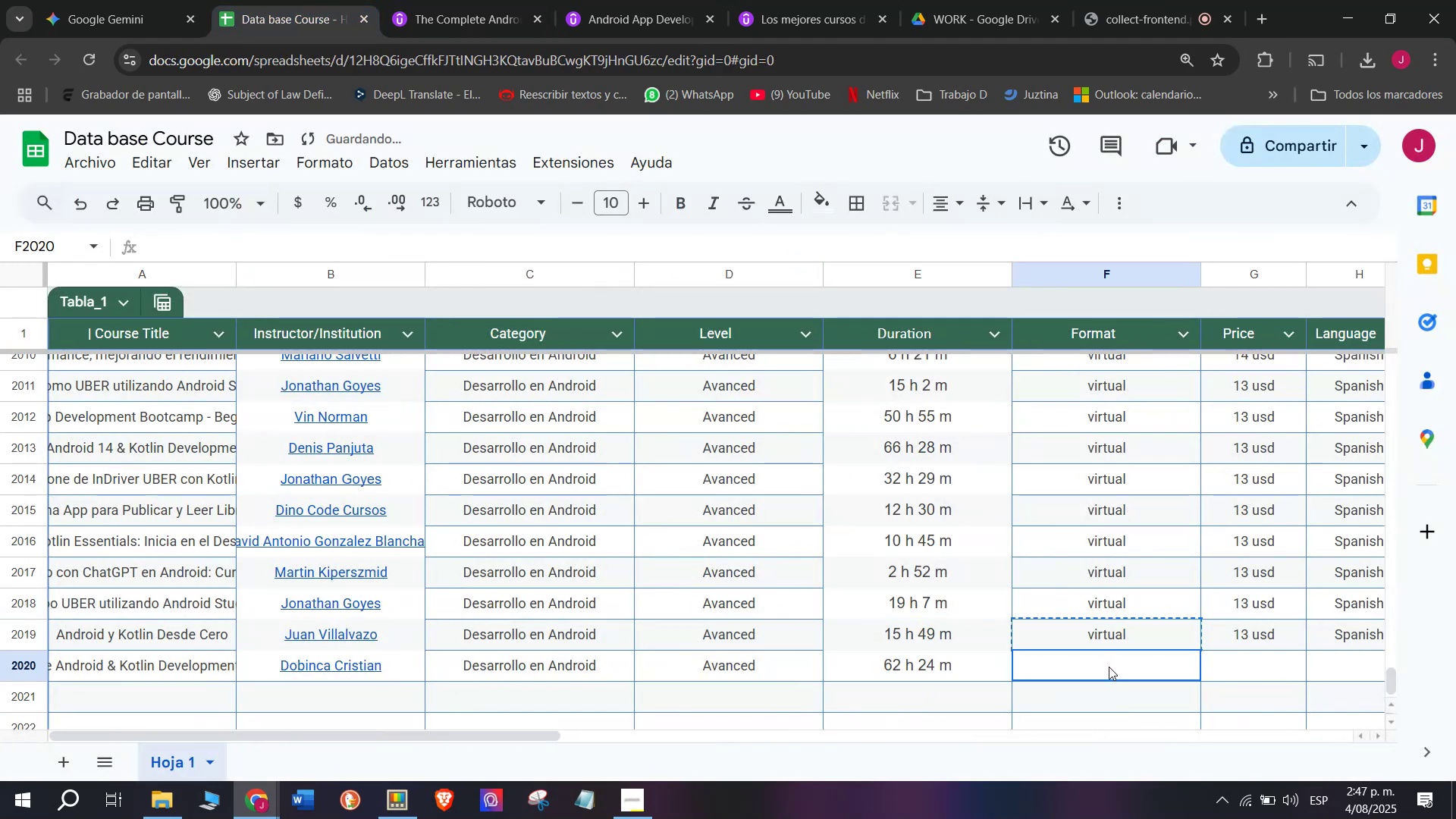 
key(Control+ControlLeft)
 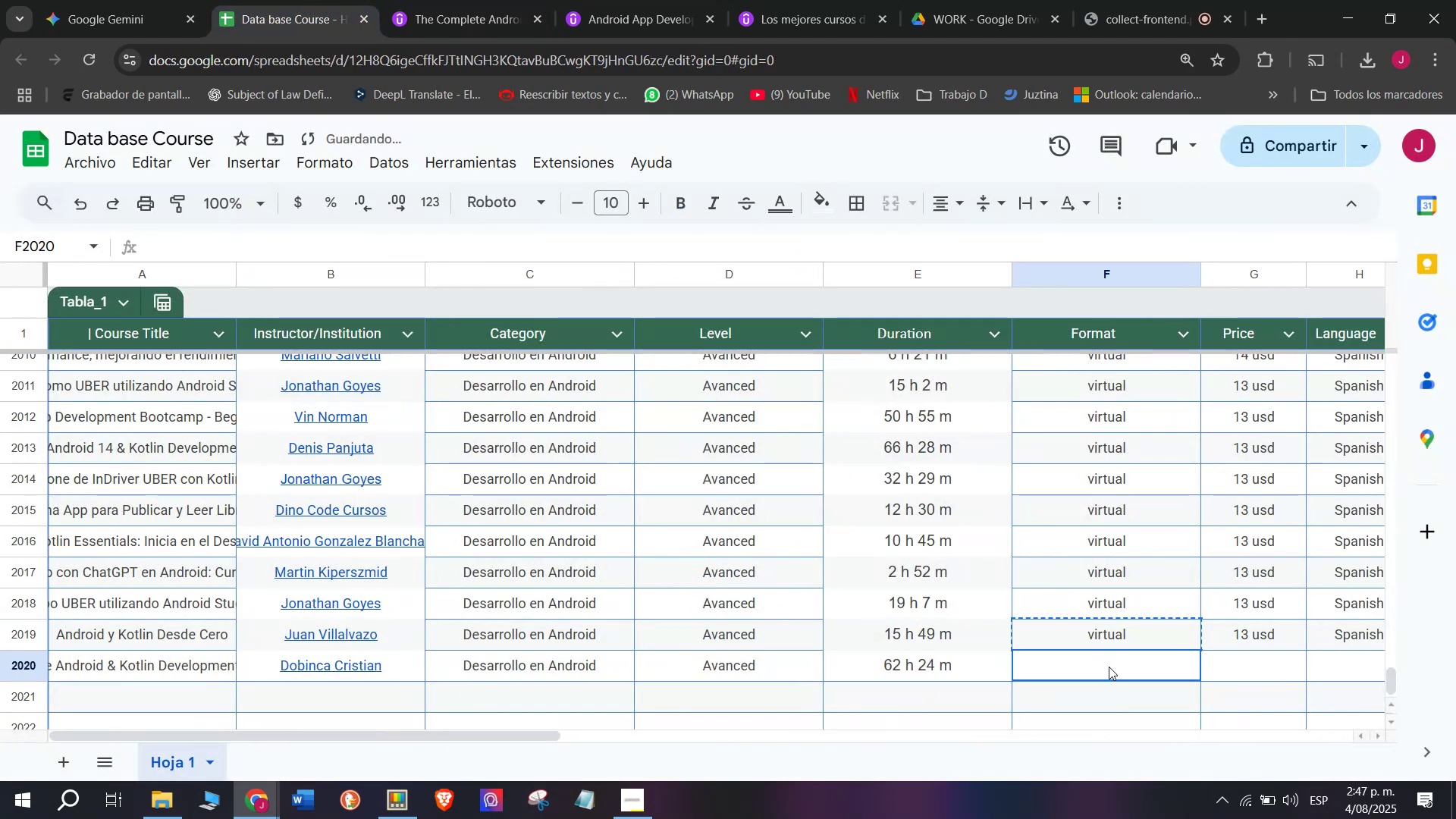 
key(Control+V)
 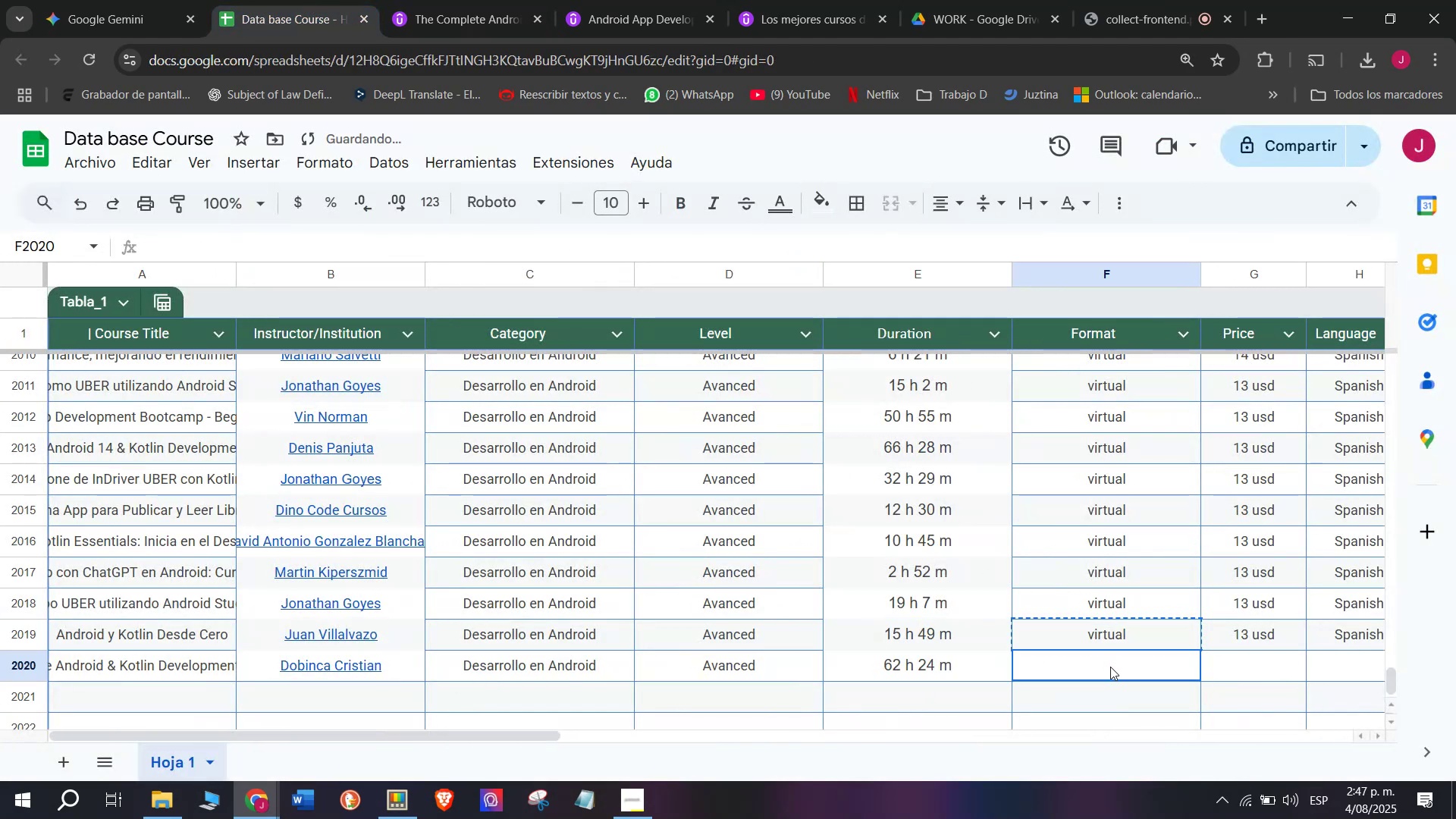 
double_click([1109, 667])
 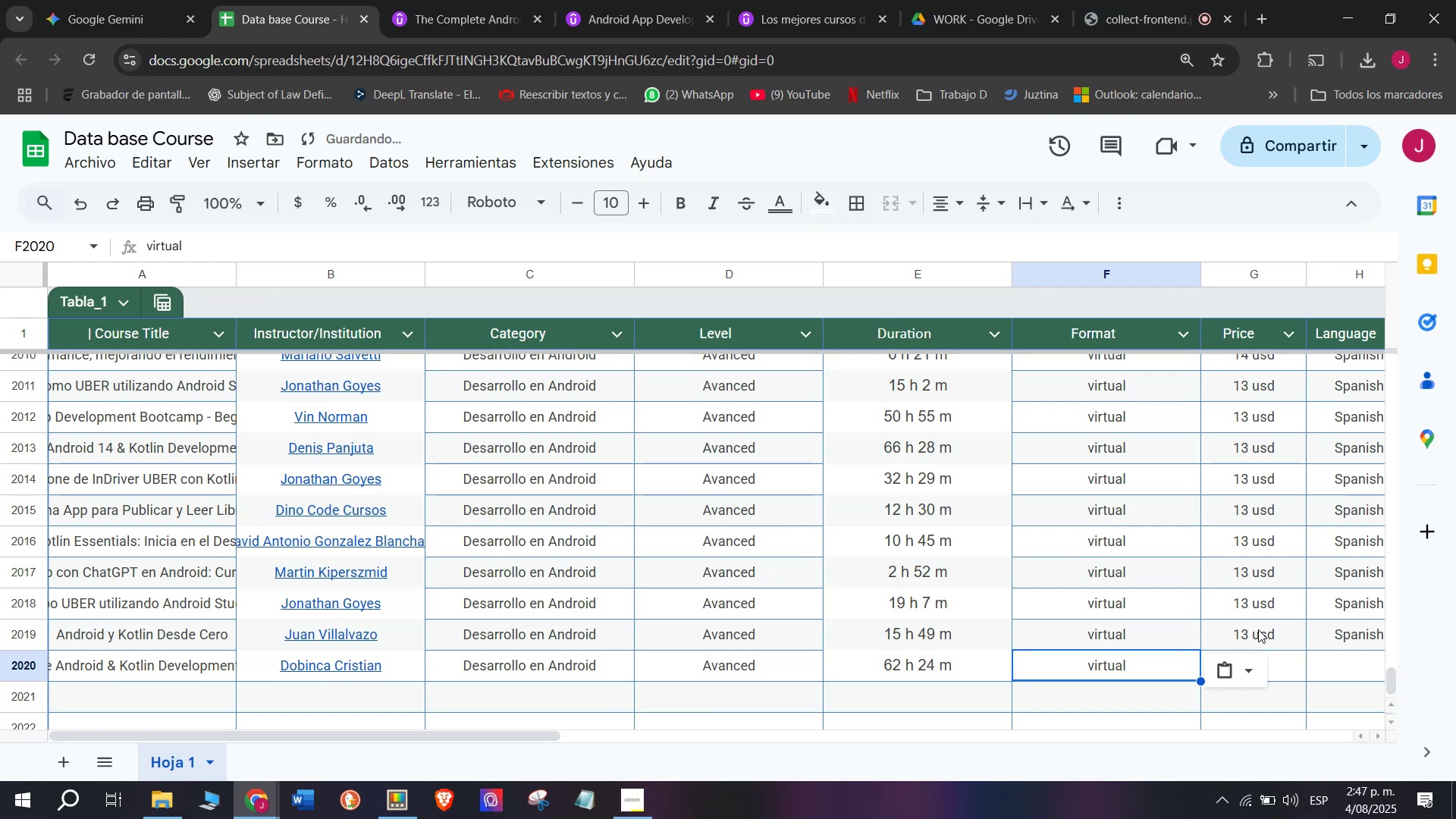 
key(Break)
 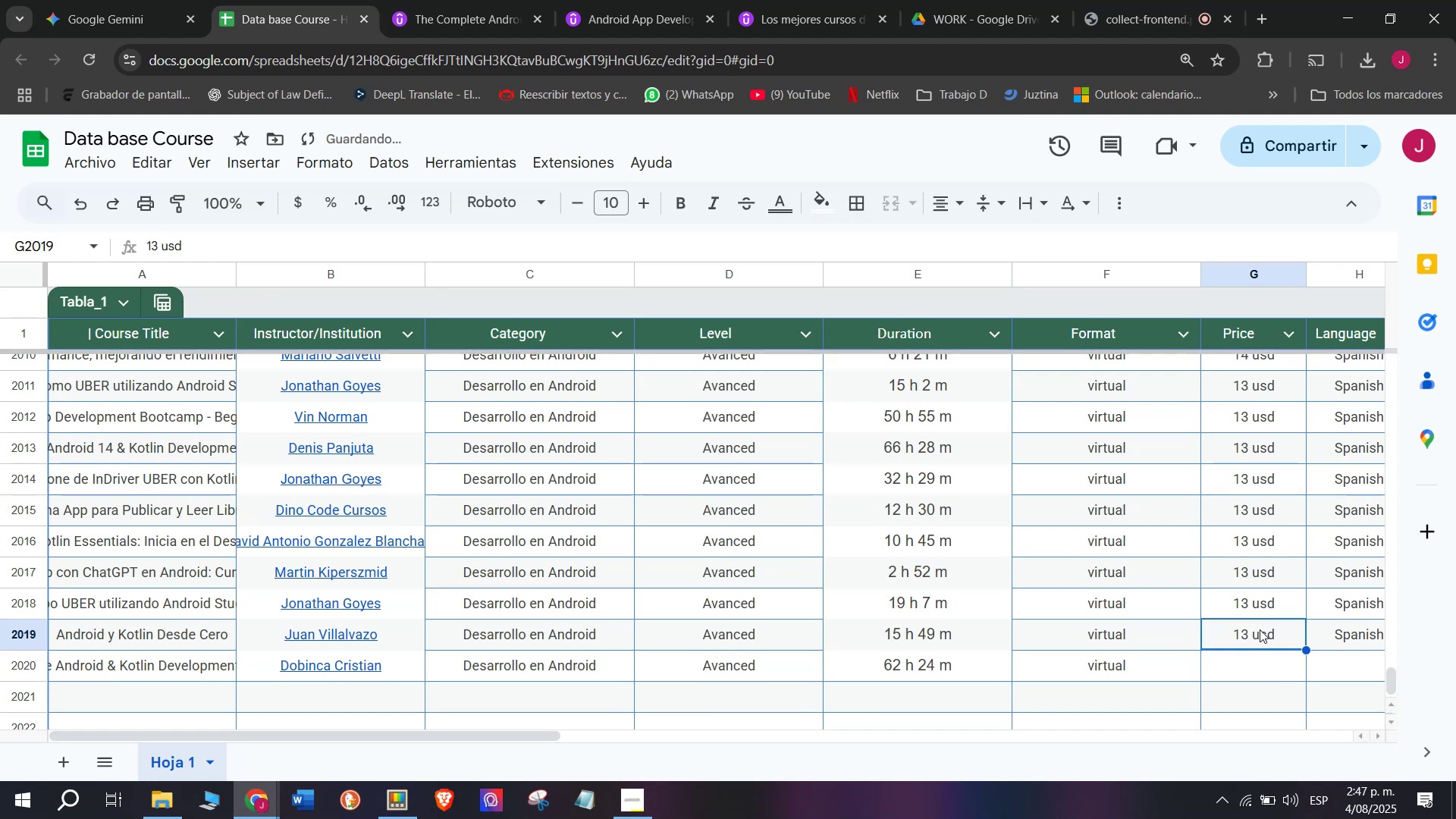 
key(Control+ControlLeft)
 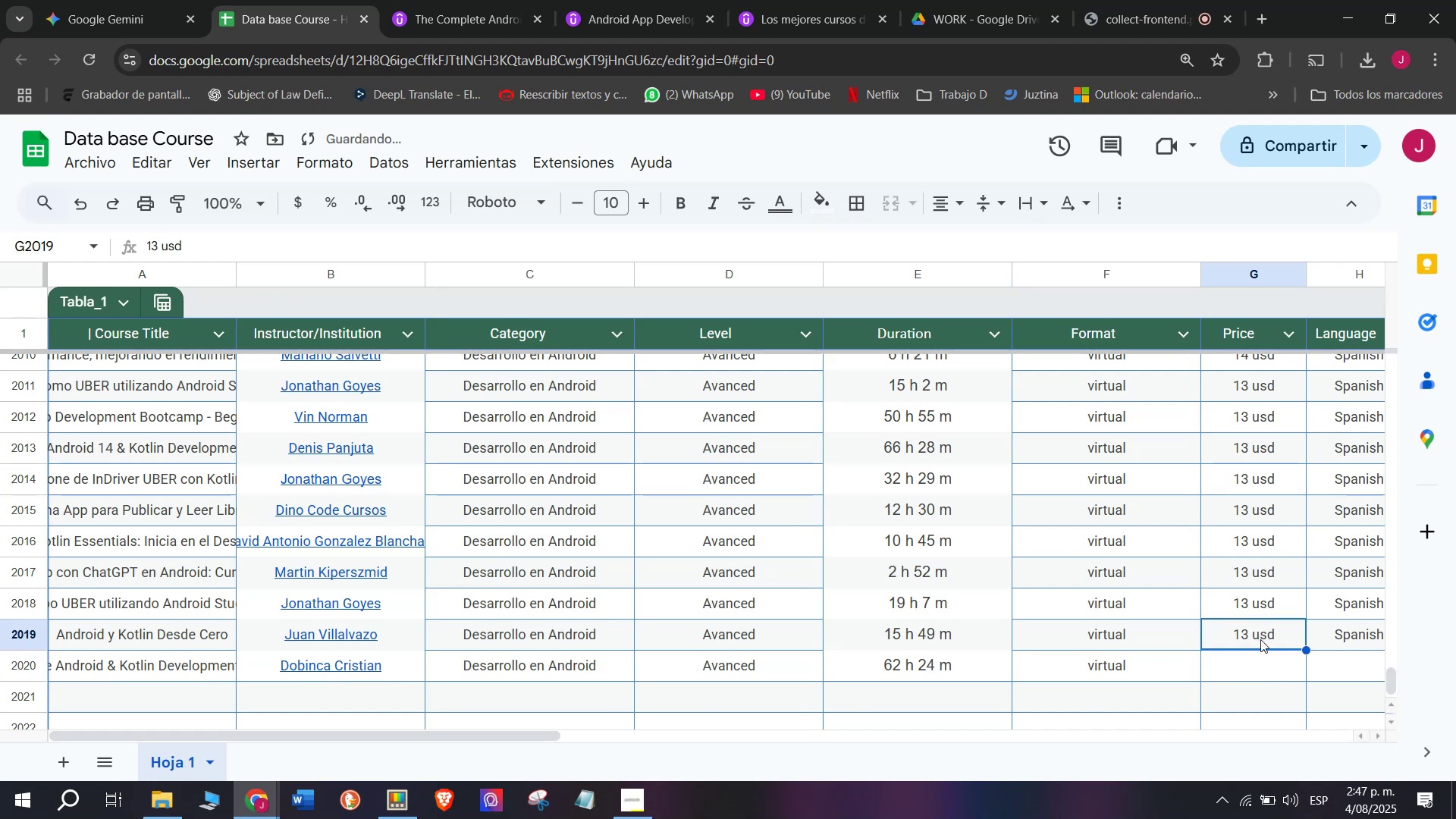 
key(Control+C)
 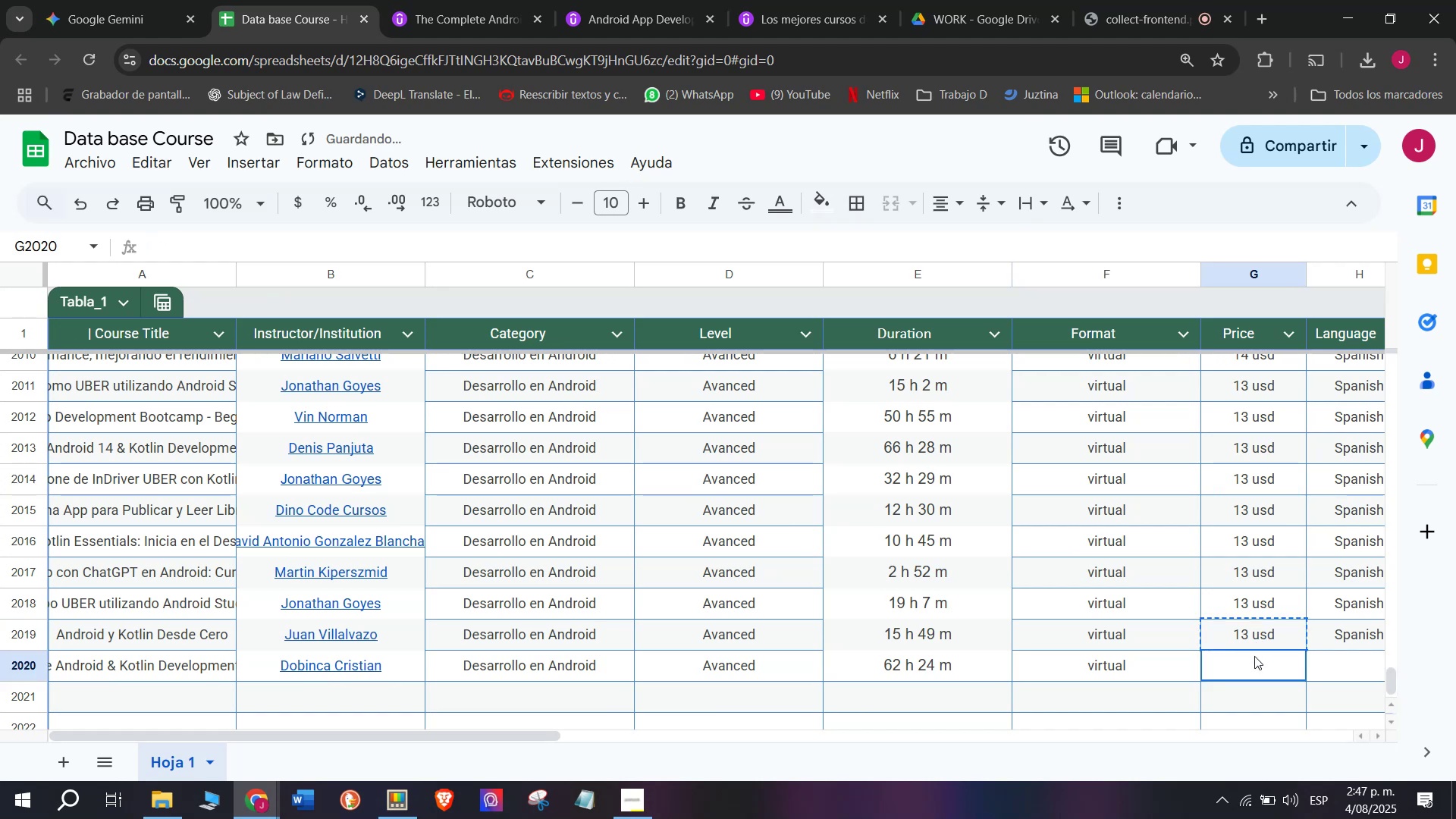 
triple_click([1254, 656])
 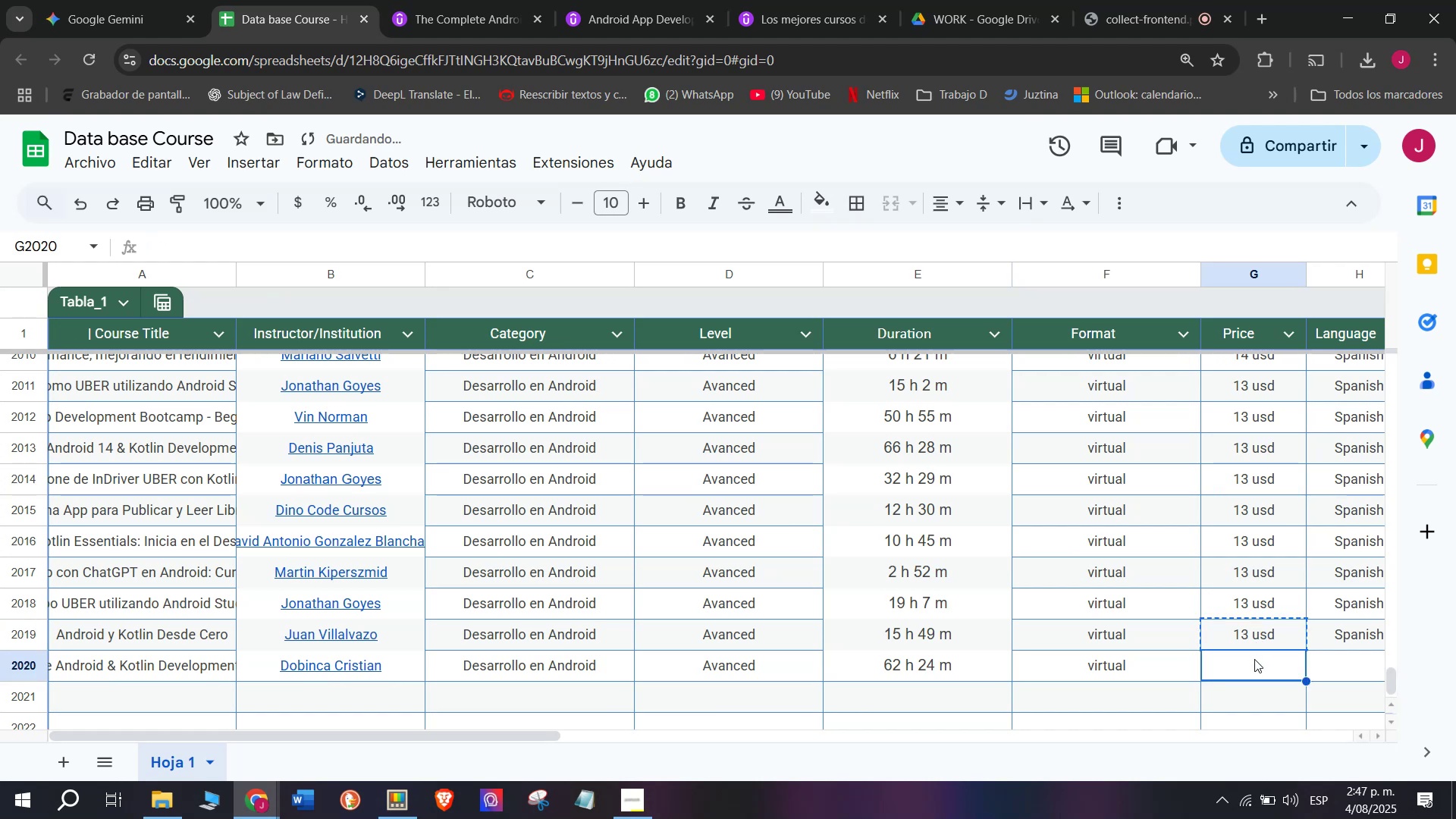 
key(Z)
 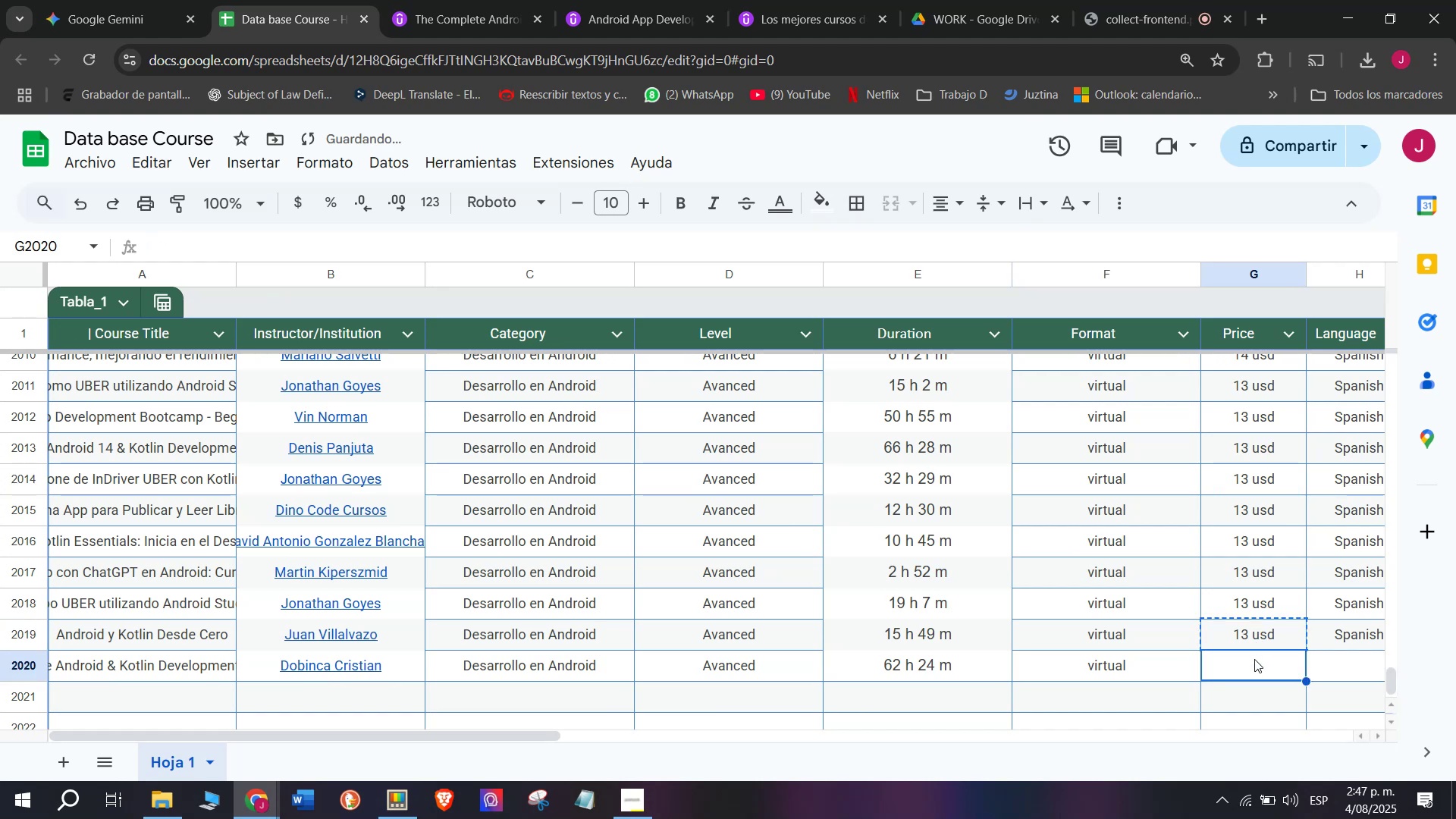 
key(Control+ControlLeft)
 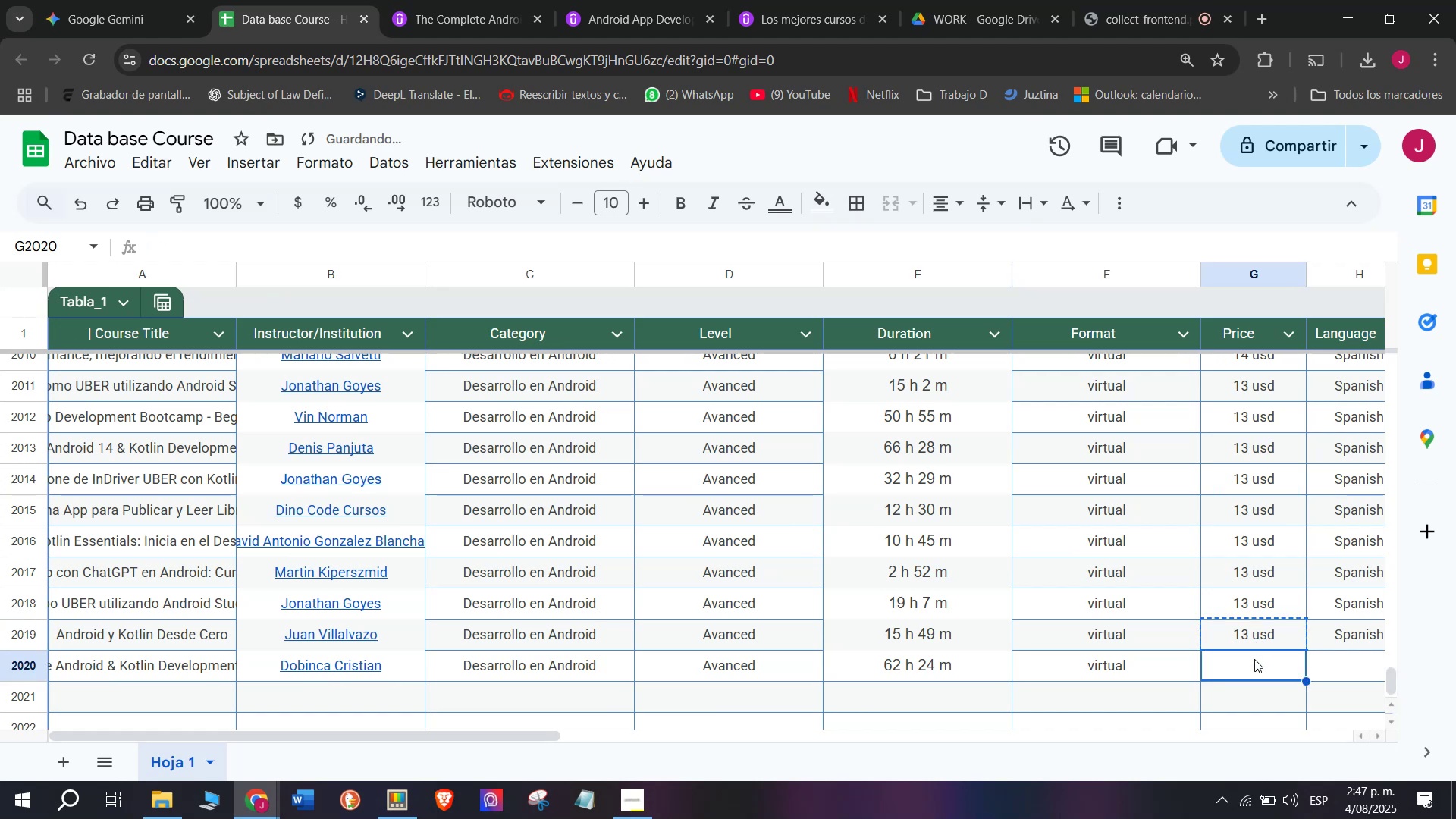 
key(Control+V)
 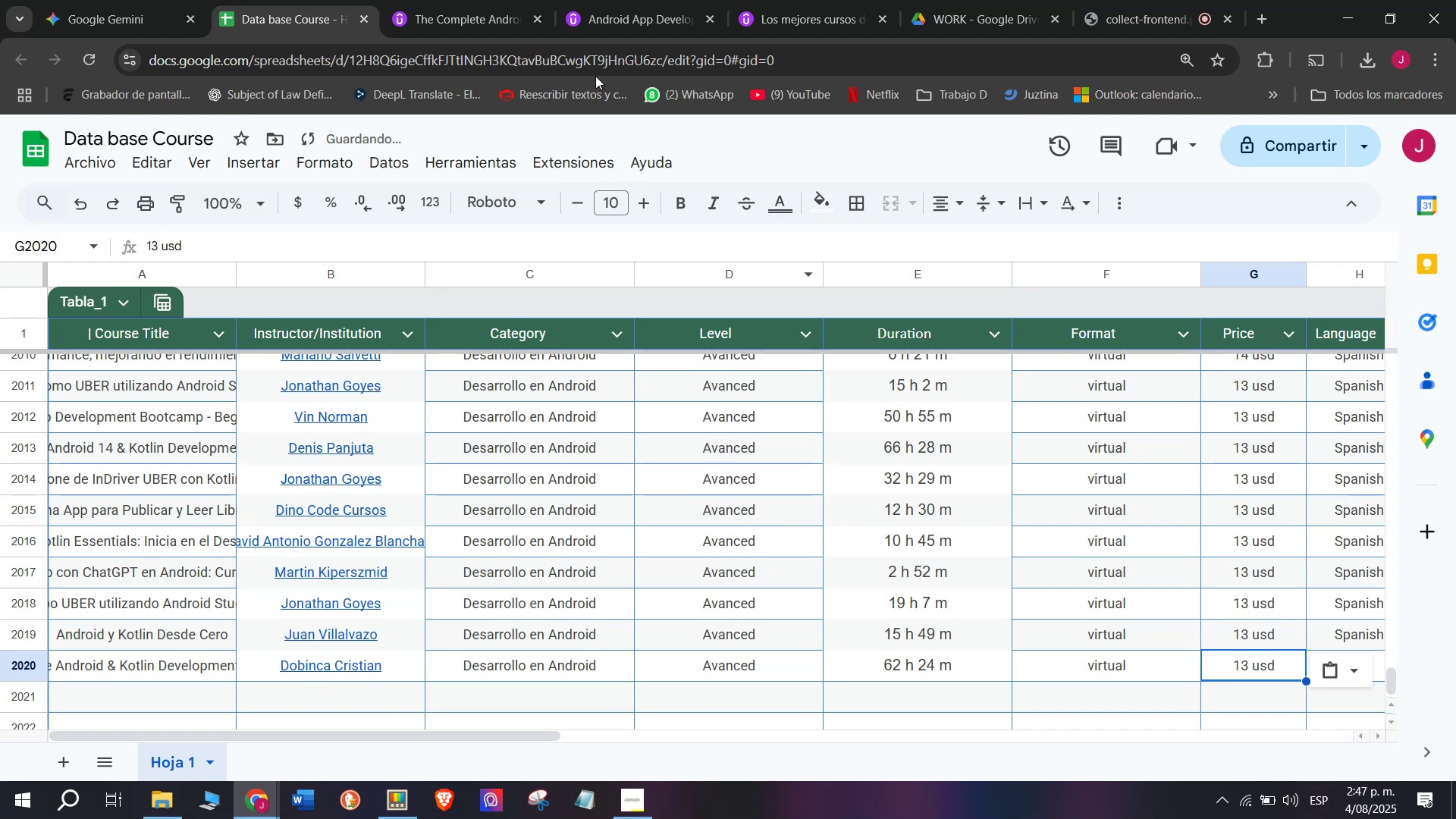 
left_click([509, 0])
 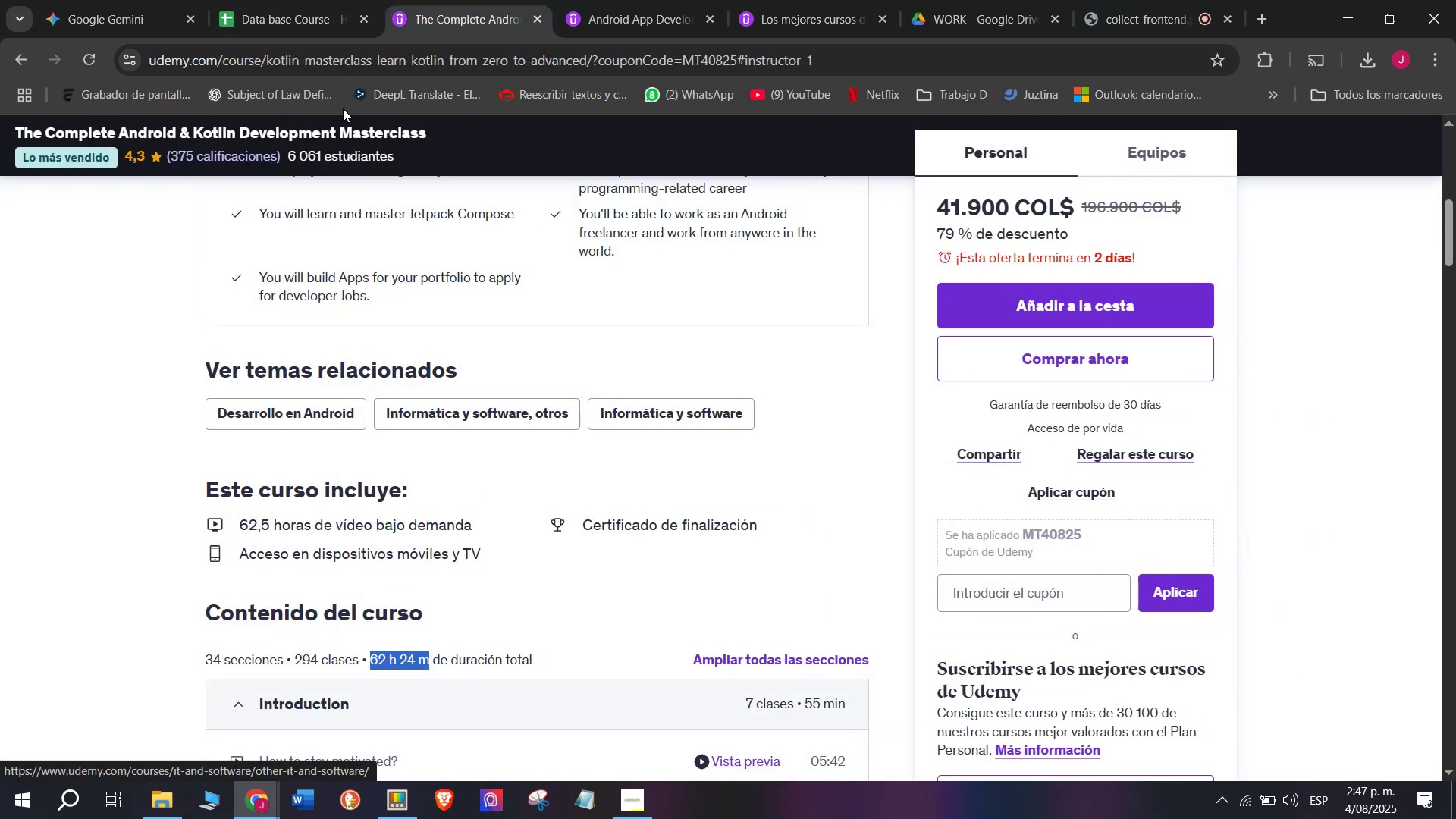 
left_click([314, 0])
 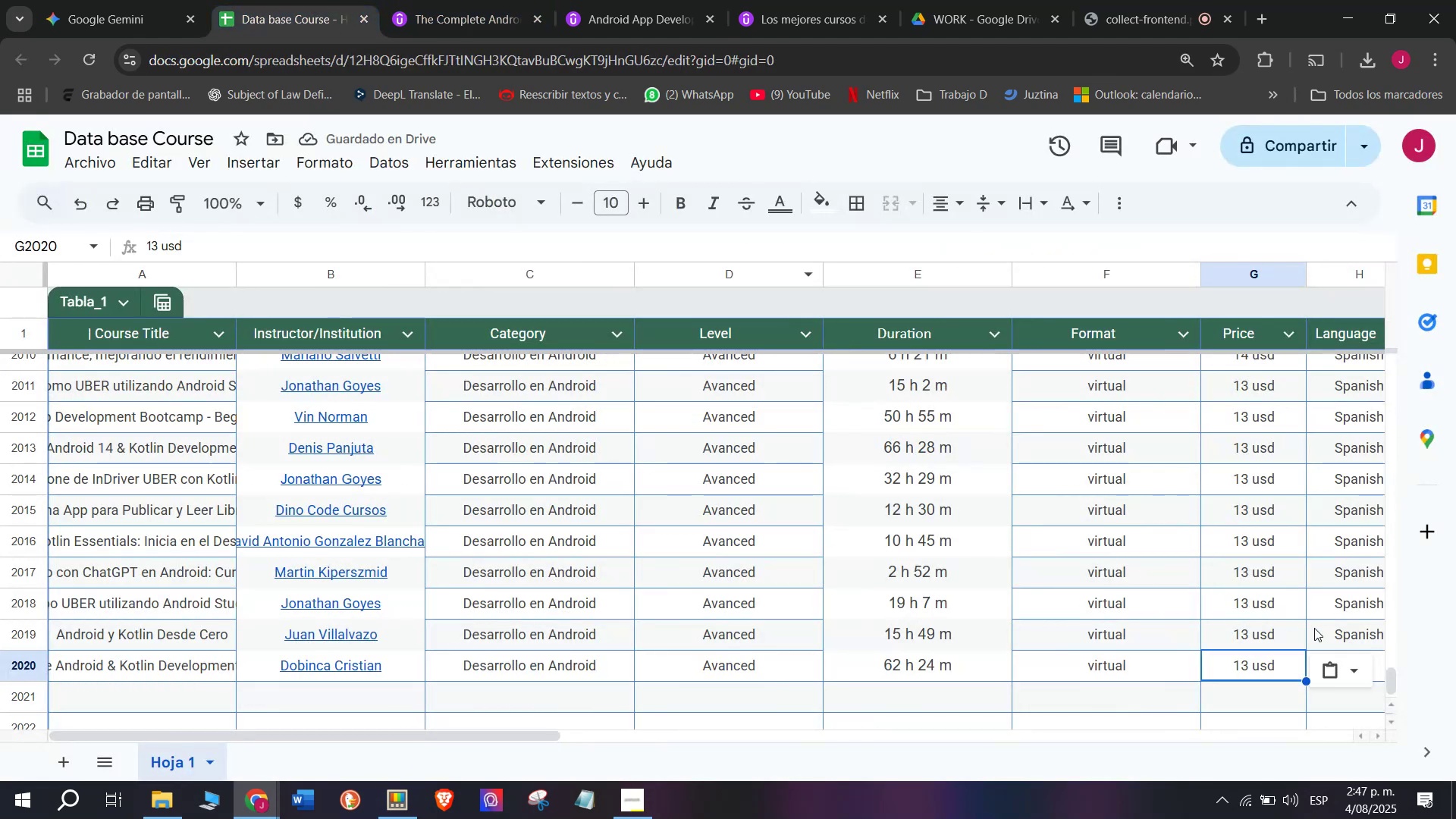 
left_click([1342, 638])
 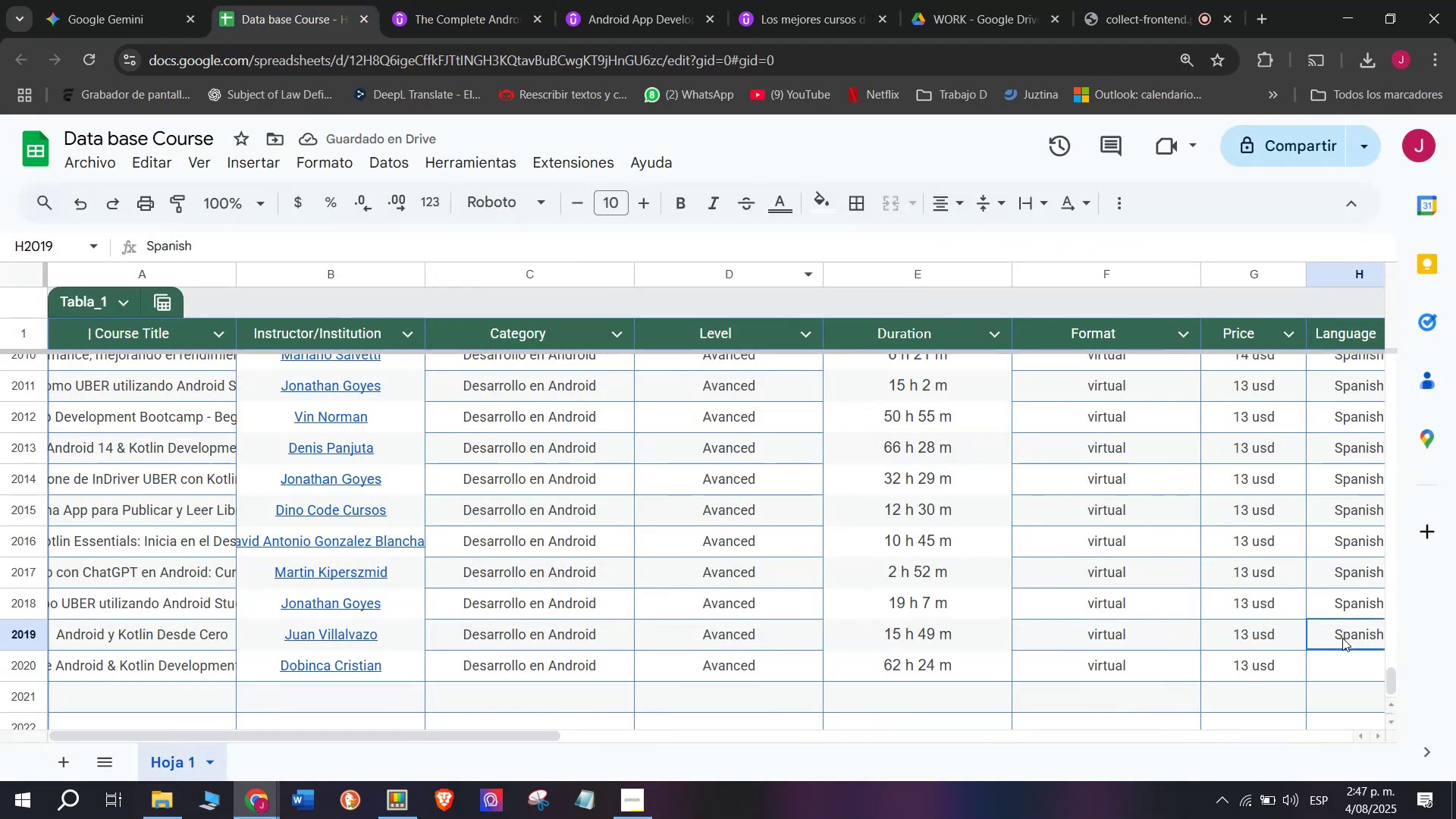 
key(Control+ControlLeft)
 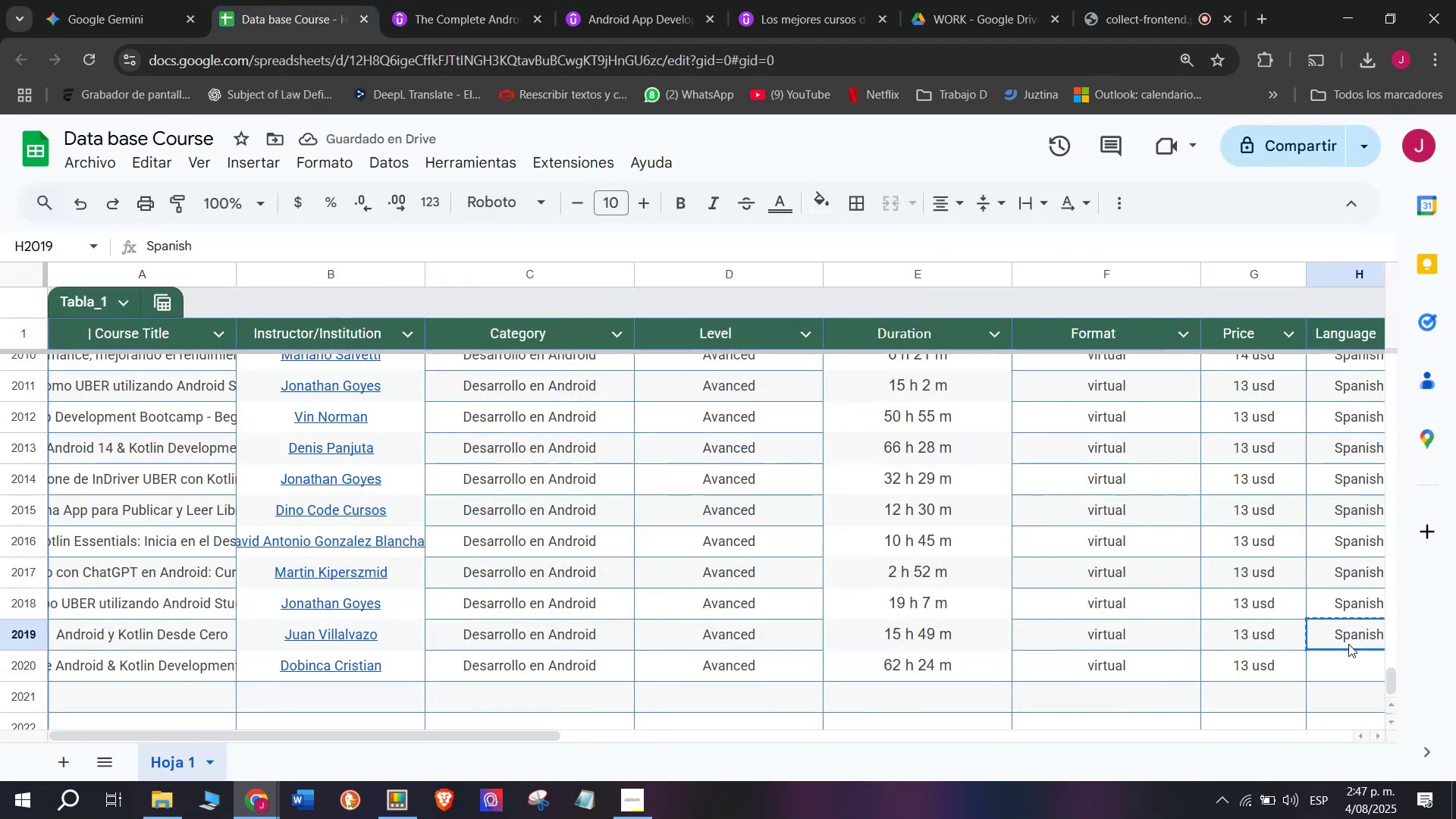 
key(Break)
 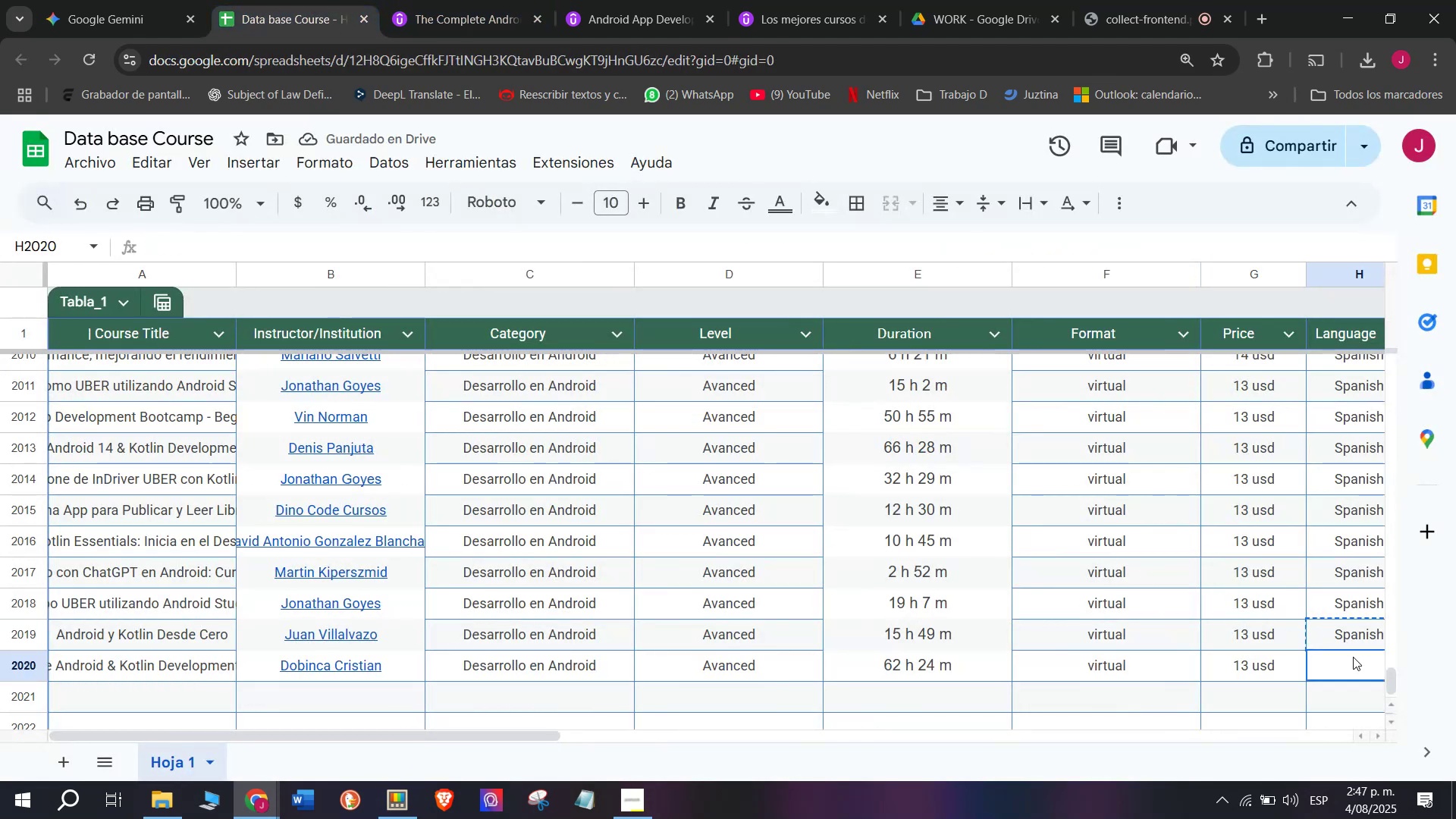 
key(Control+C)
 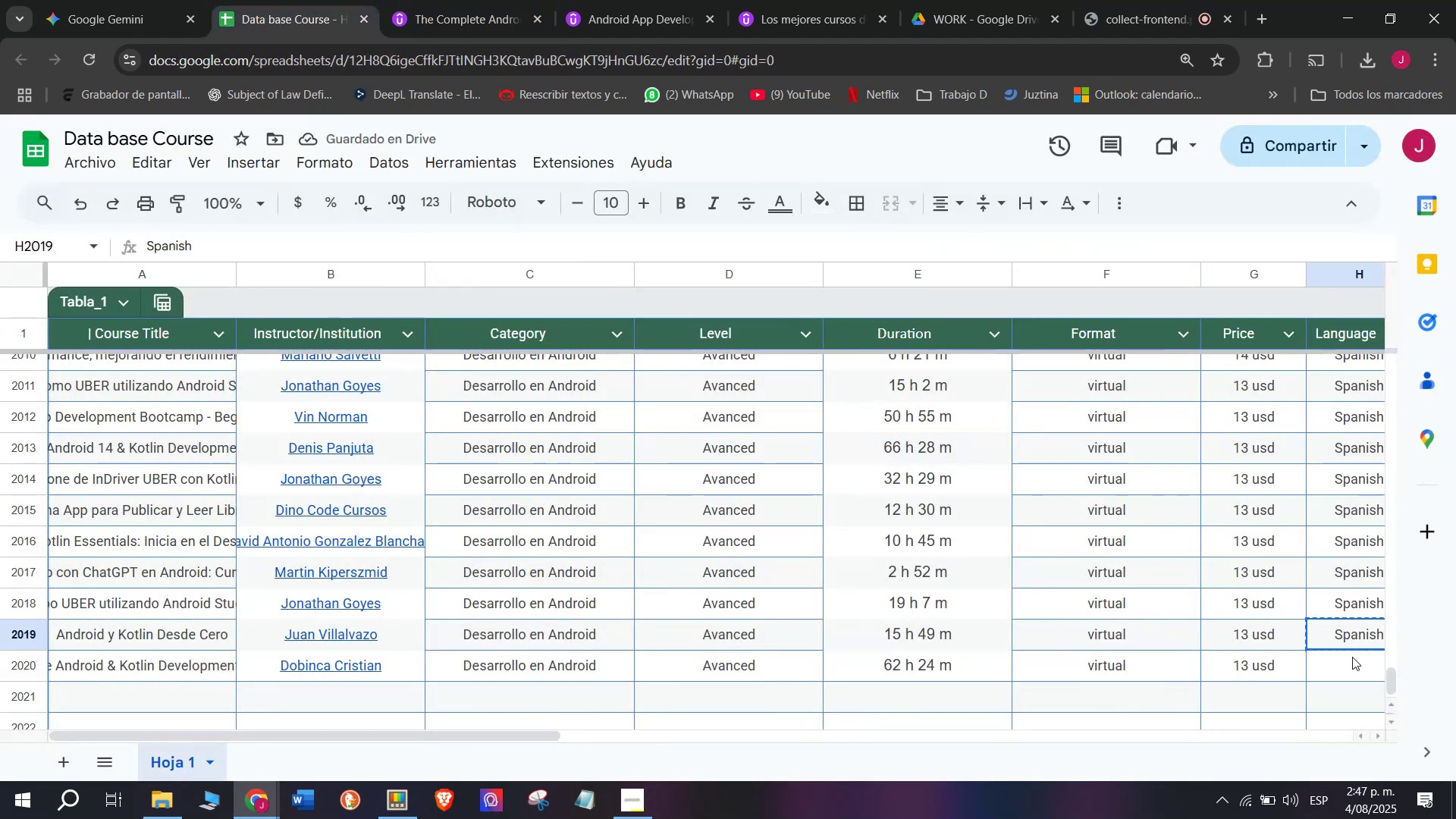 
double_click([1353, 657])
 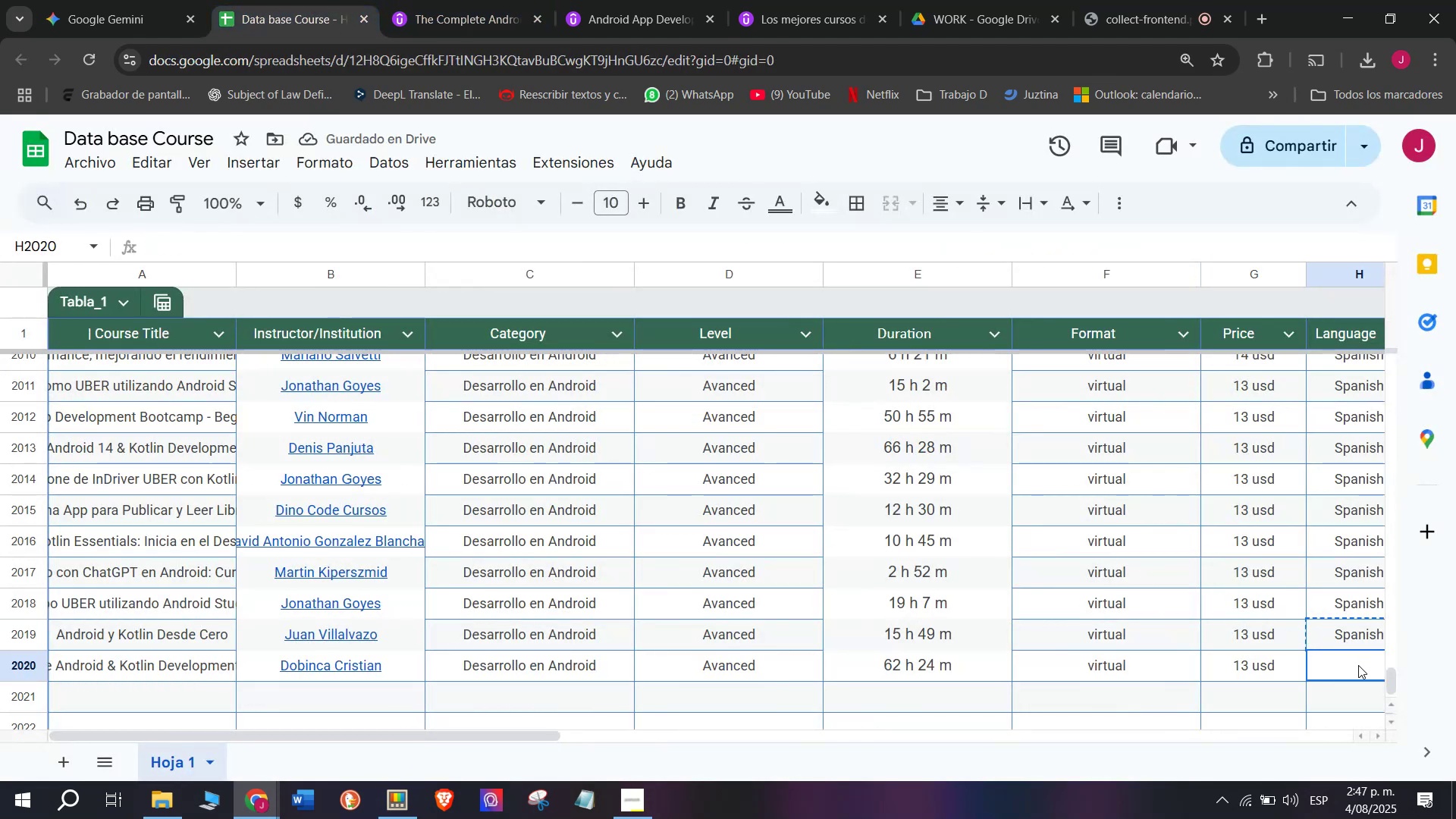 
key(Z)
 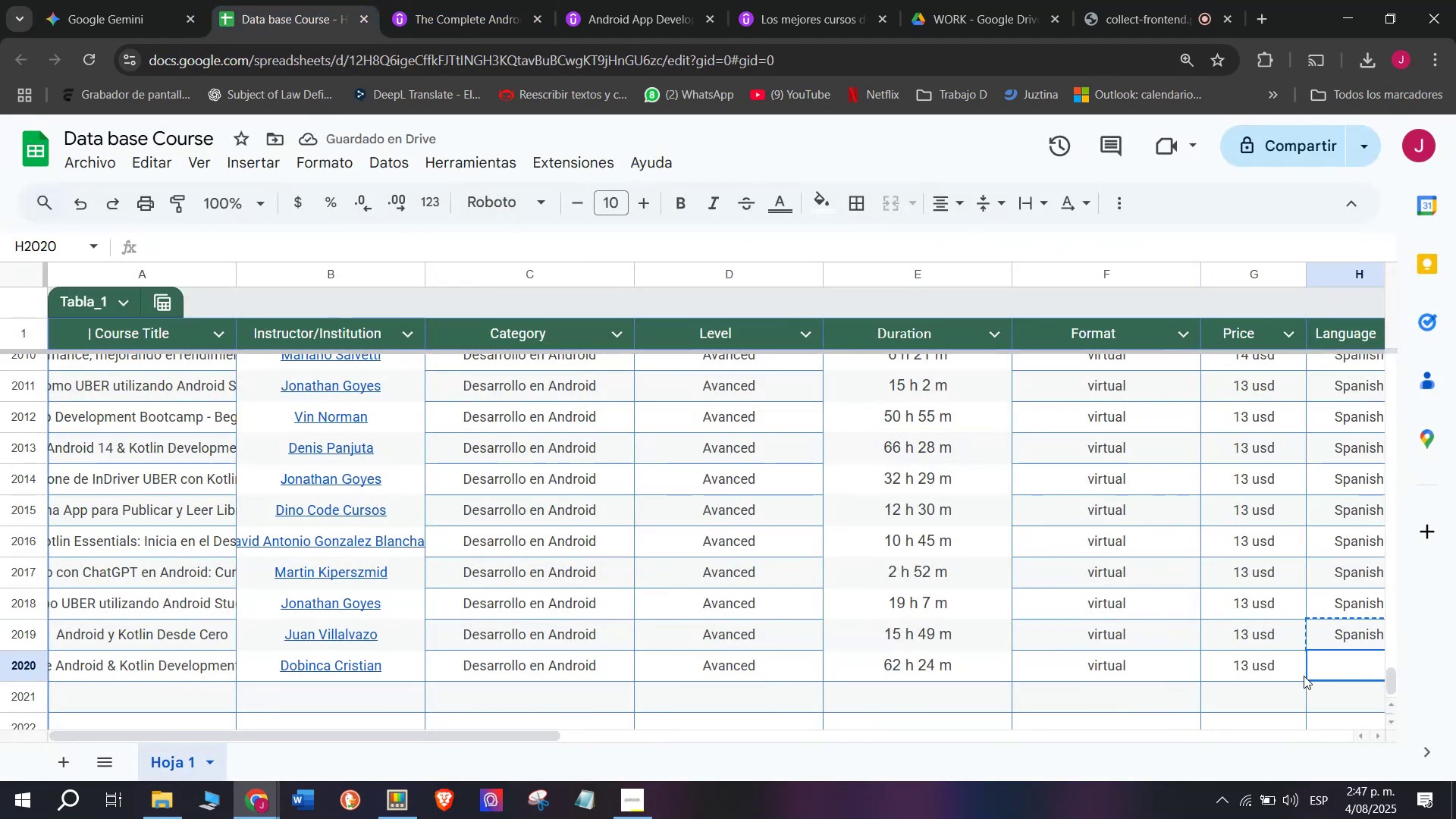 
key(Control+ControlLeft)
 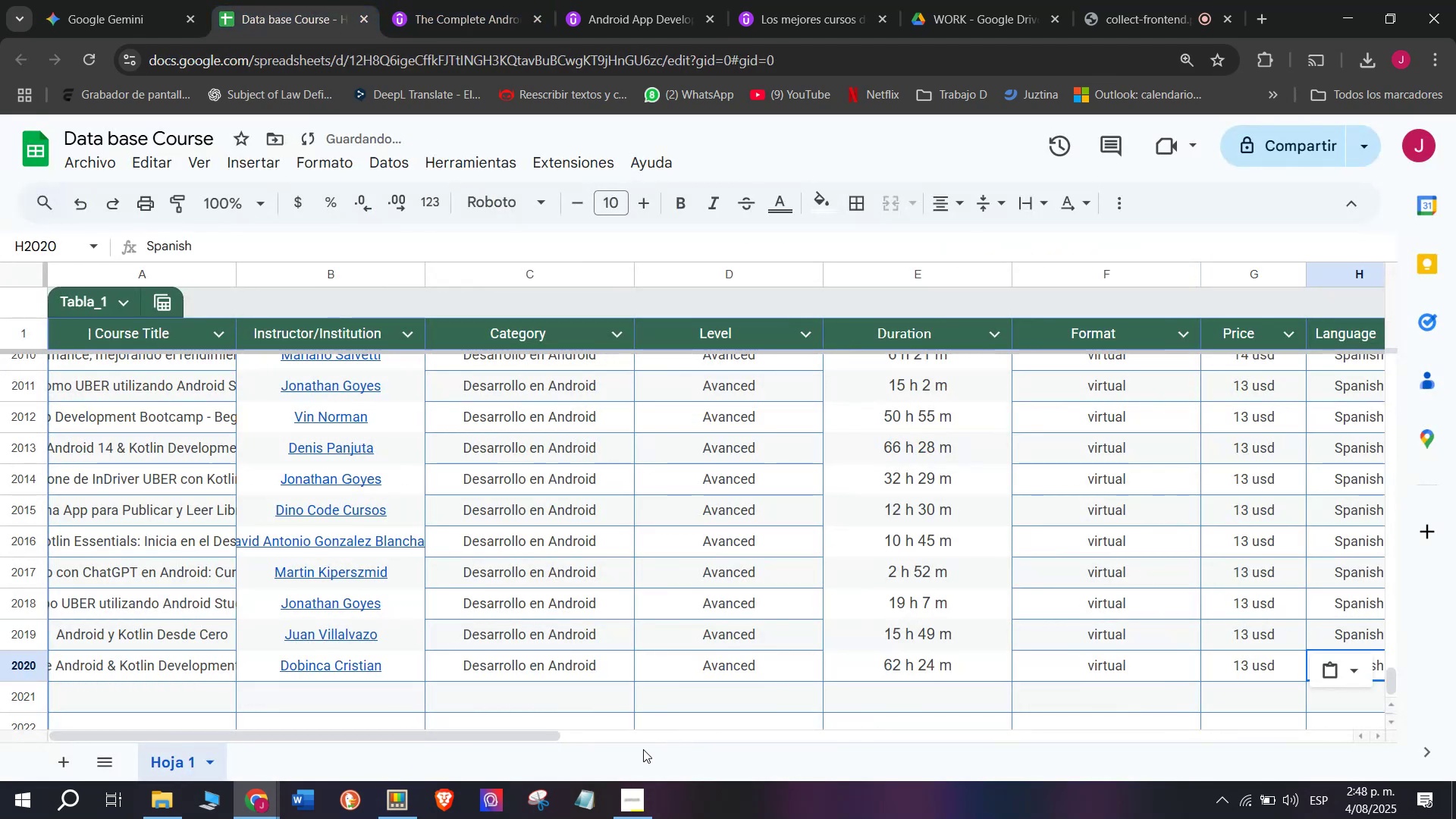 
key(Control+V)
 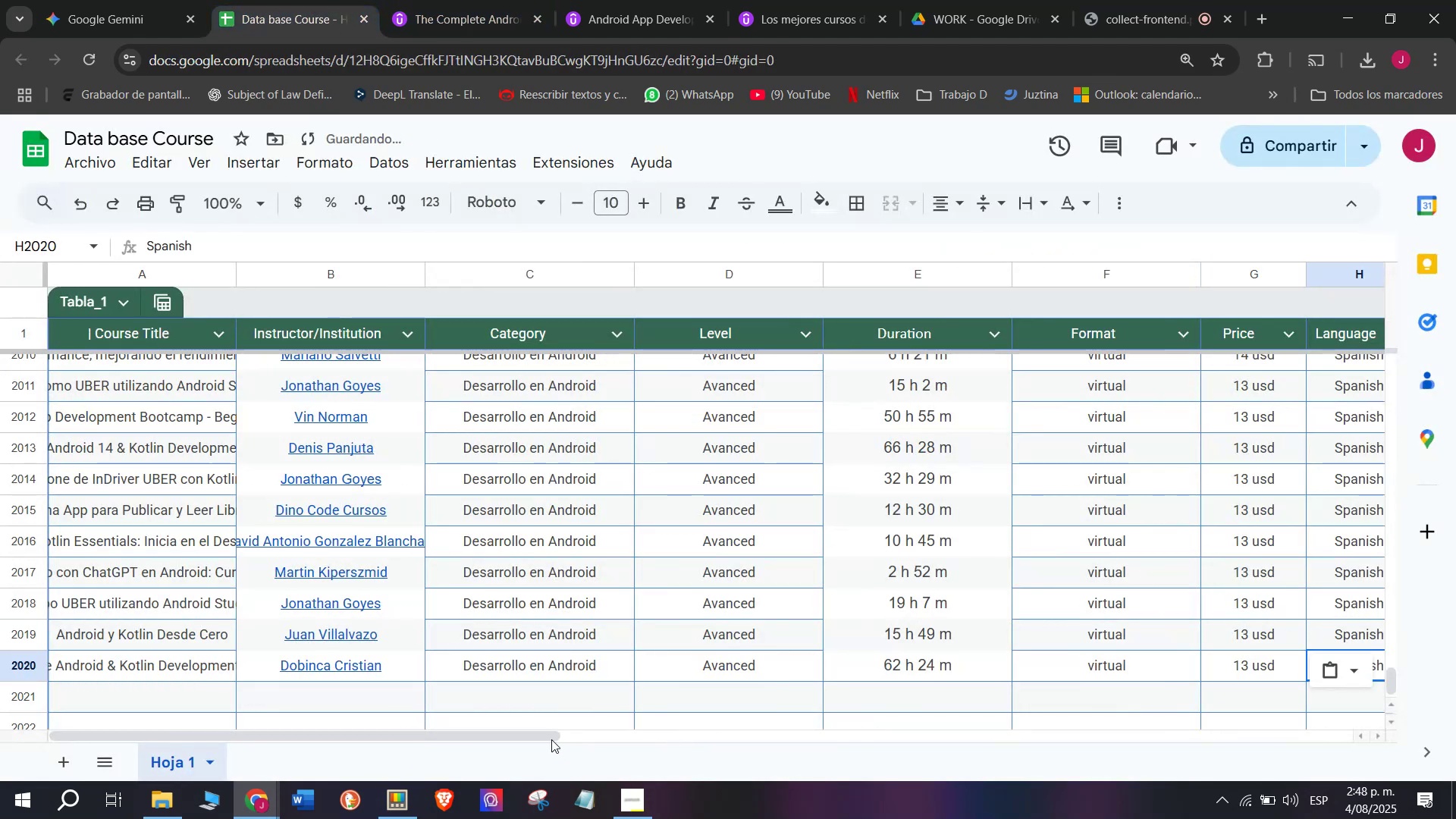 
left_click_drag(start_coordinate=[542, 735], to_coordinate=[822, 740])
 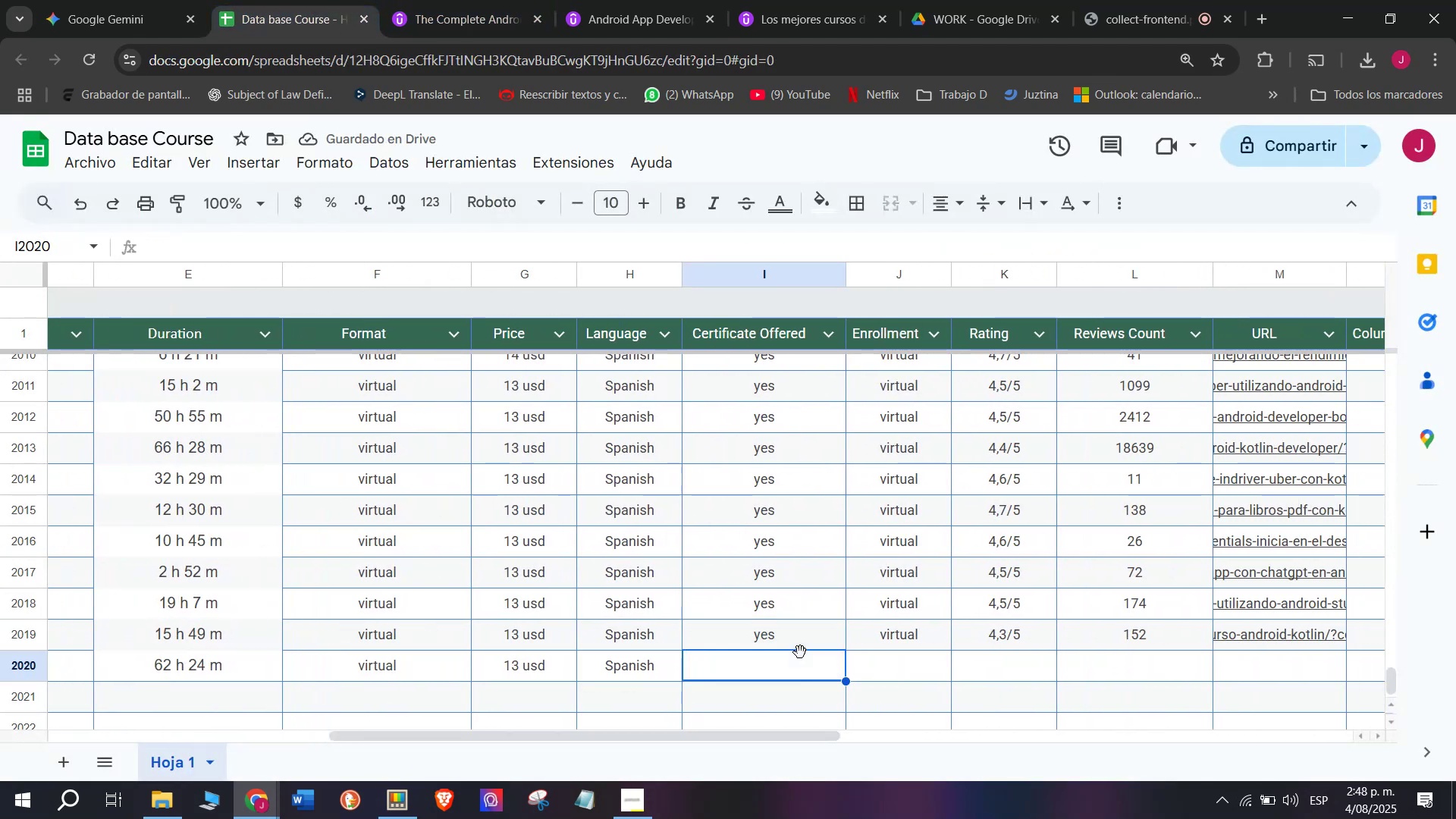 
double_click([805, 646])
 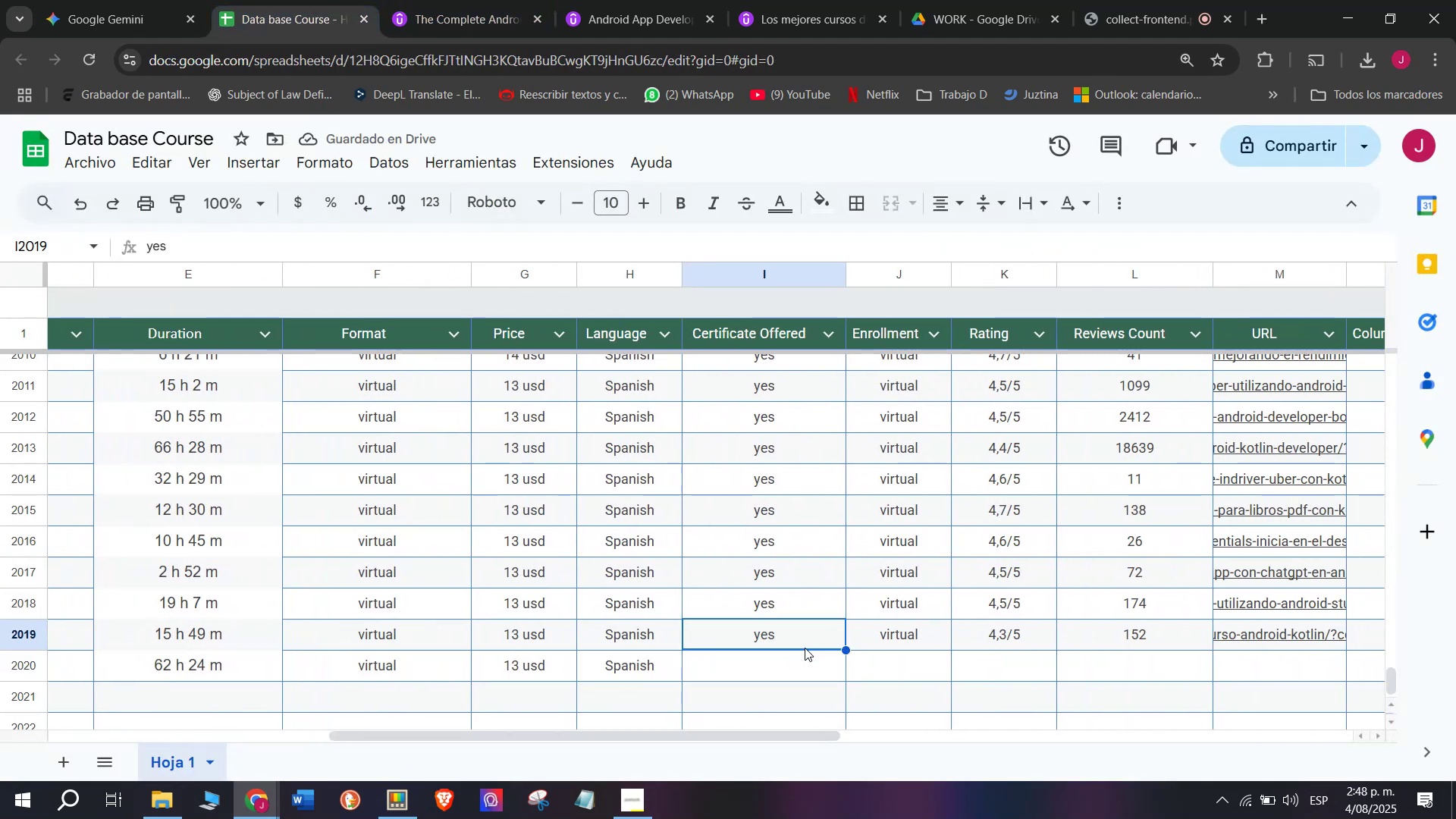 
key(Control+ControlLeft)
 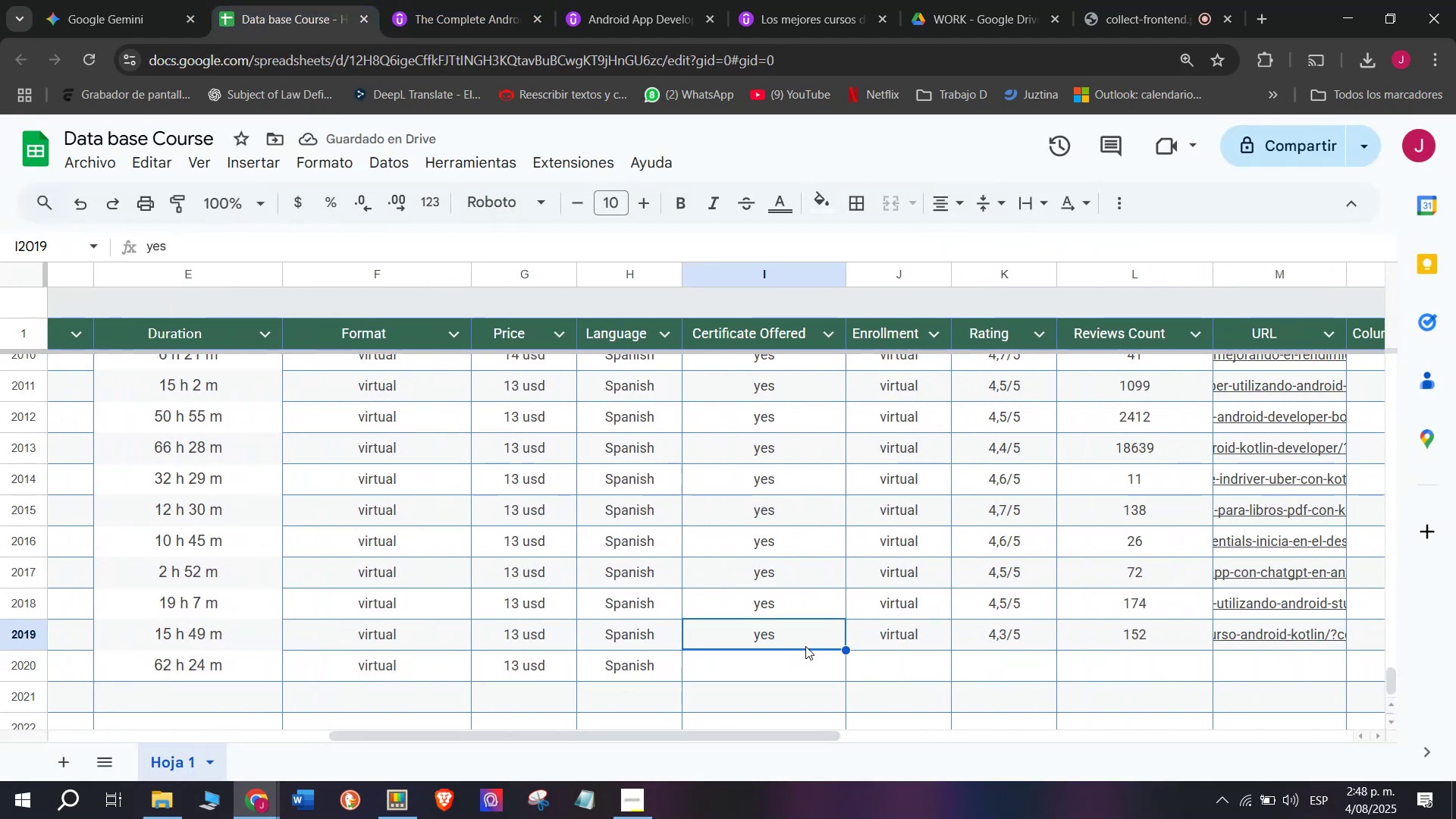 
key(Break)
 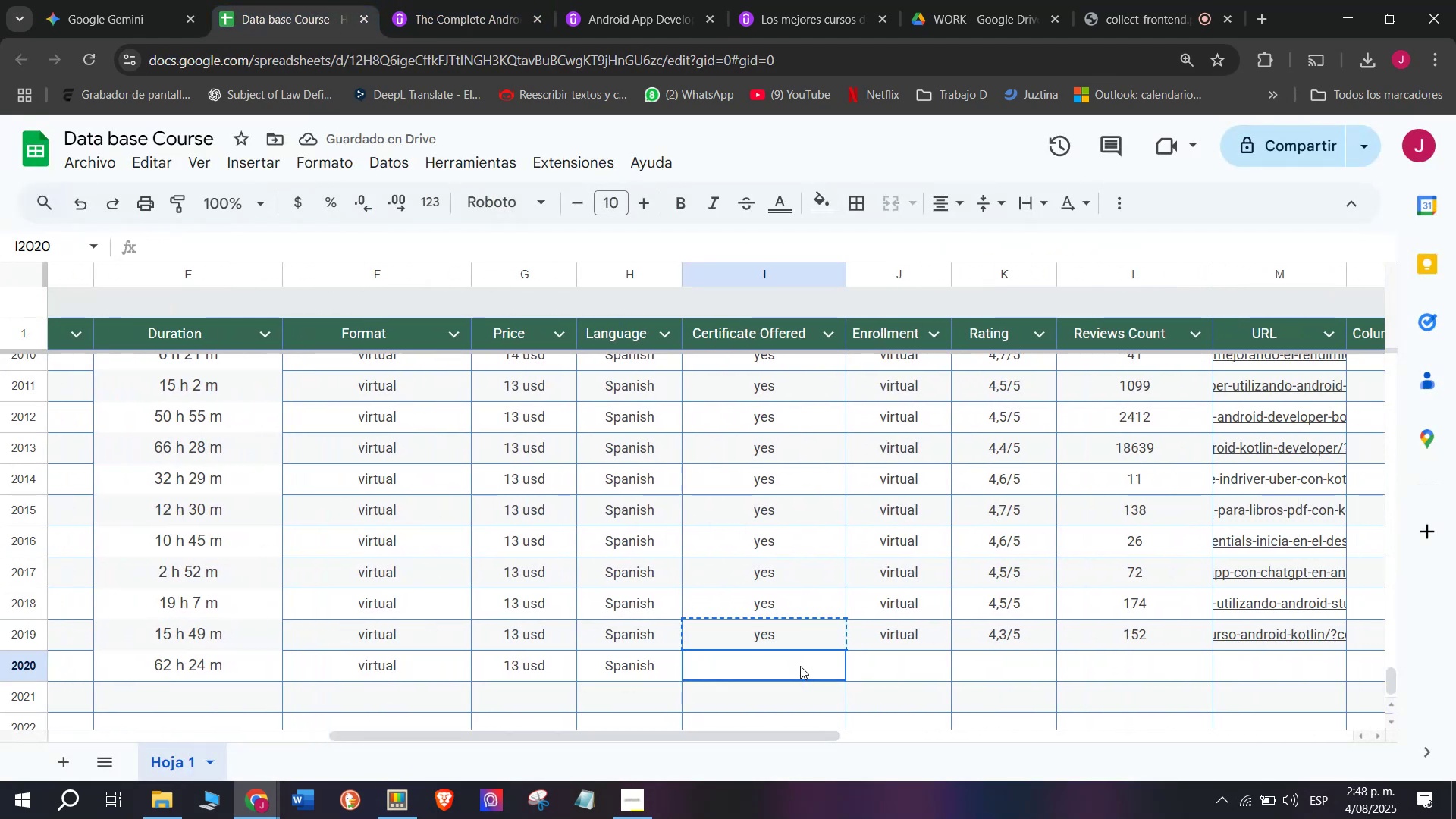 
key(Control+C)
 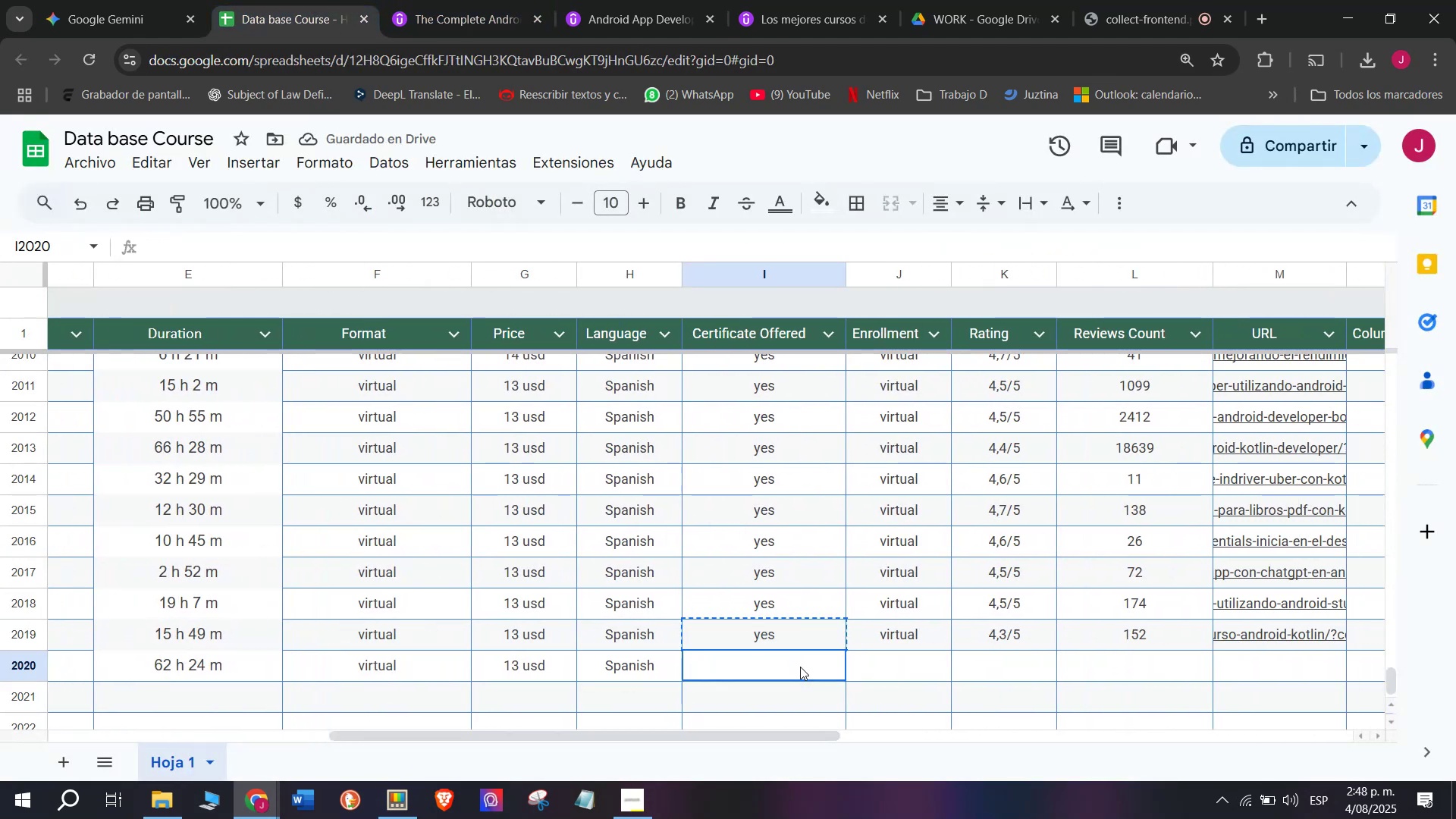 
key(Z)
 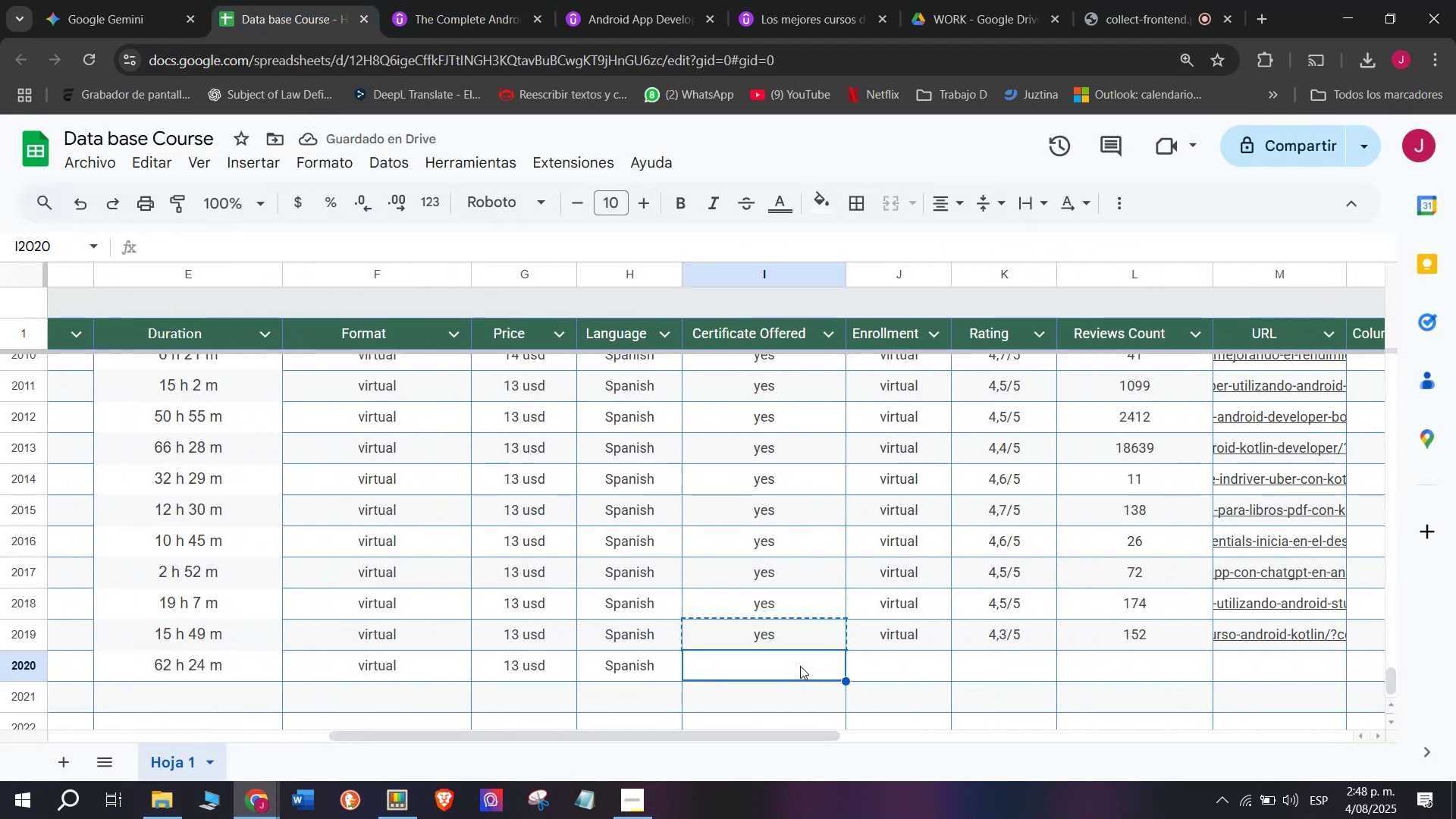 
key(Control+ControlLeft)
 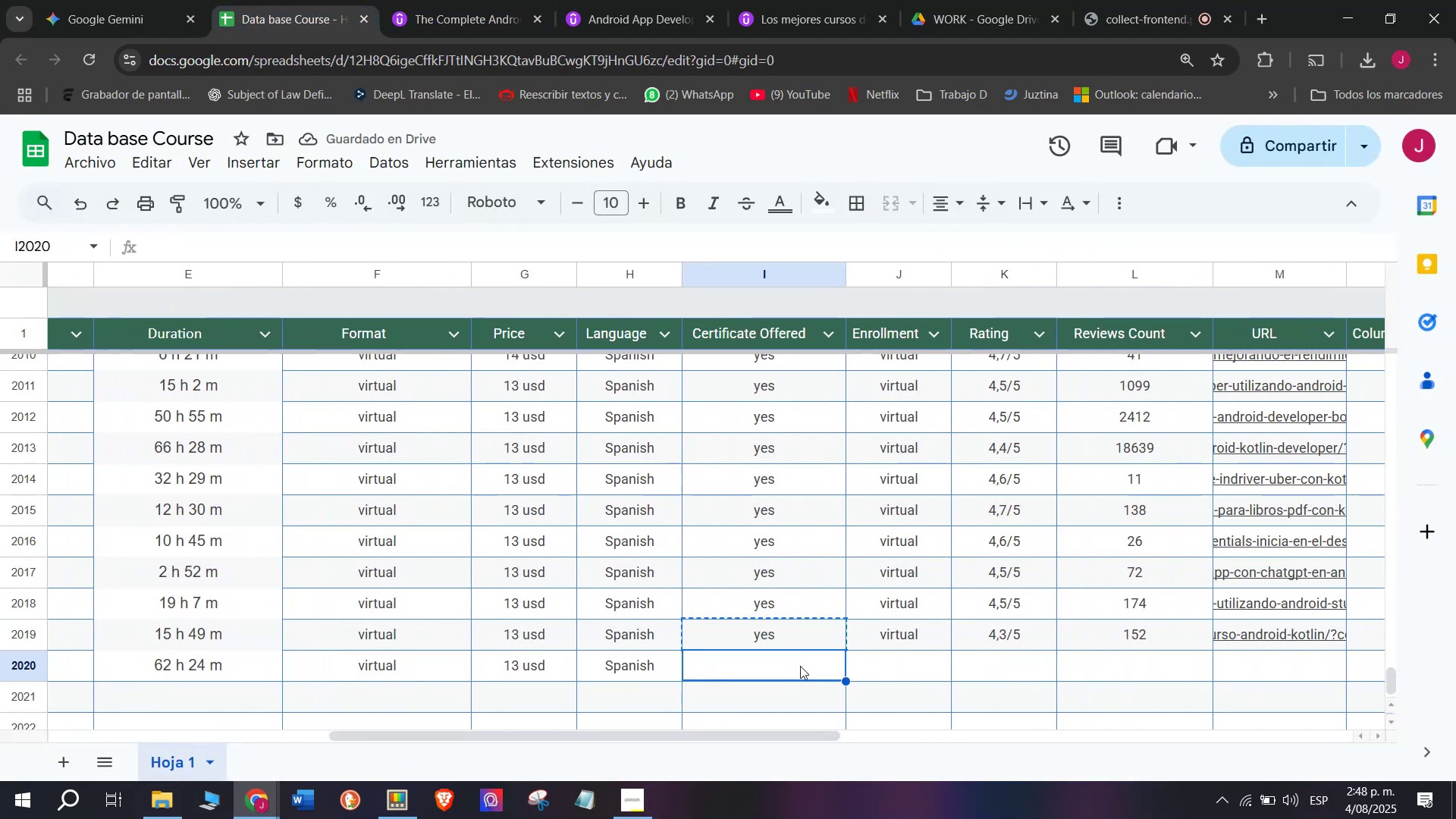 
key(Control+V)
 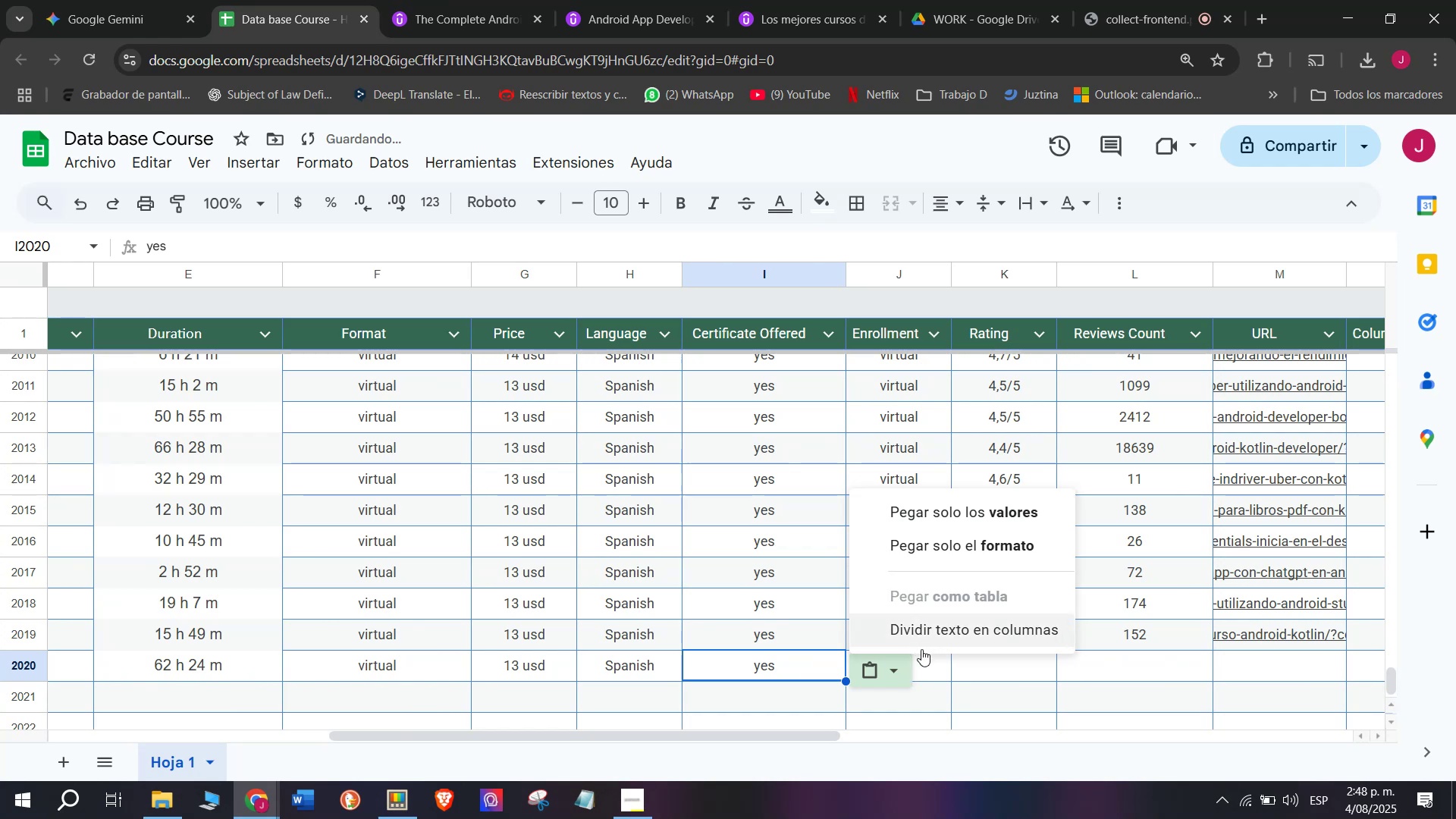 
left_click([932, 668])
 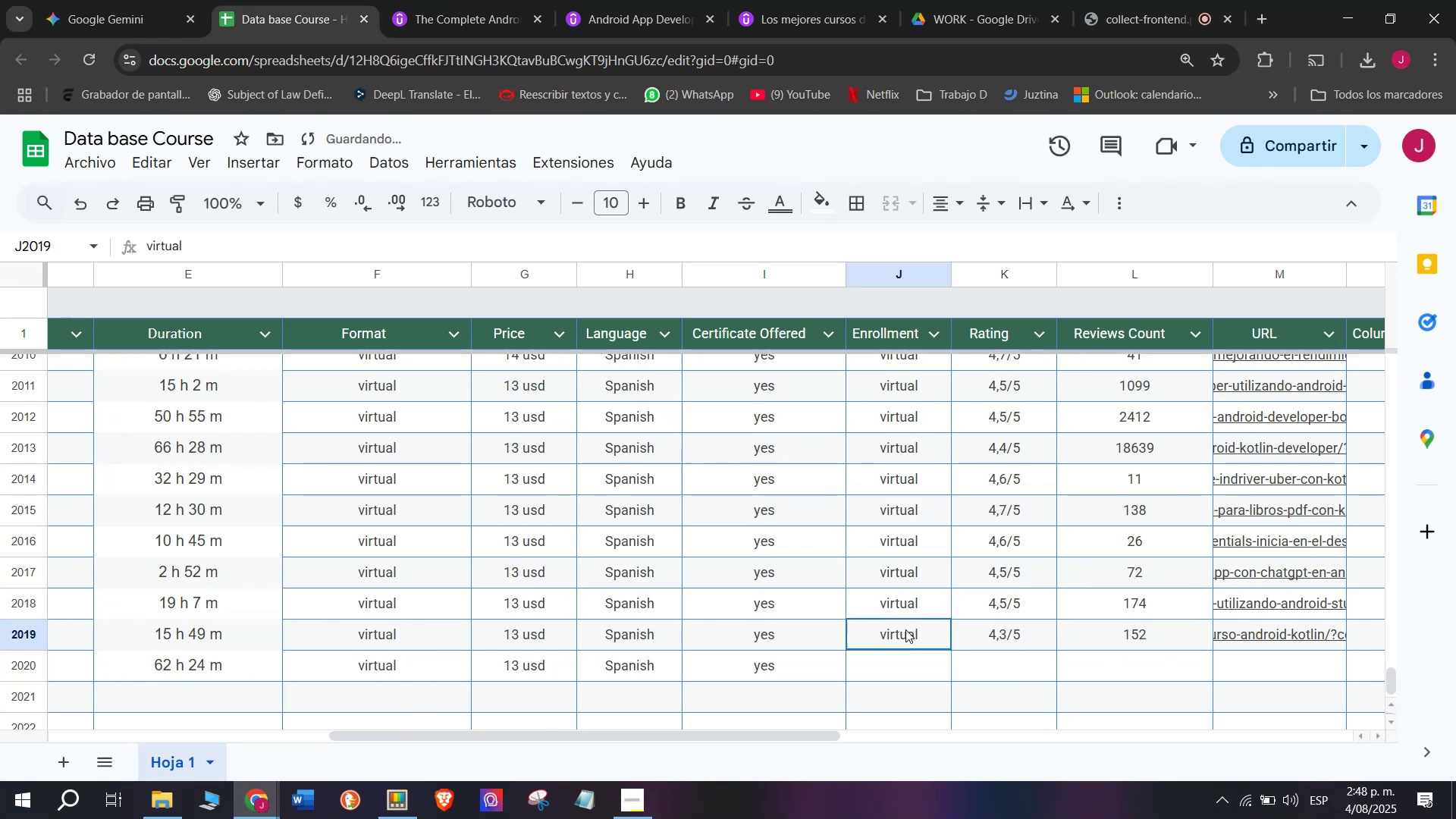 
key(Break)
 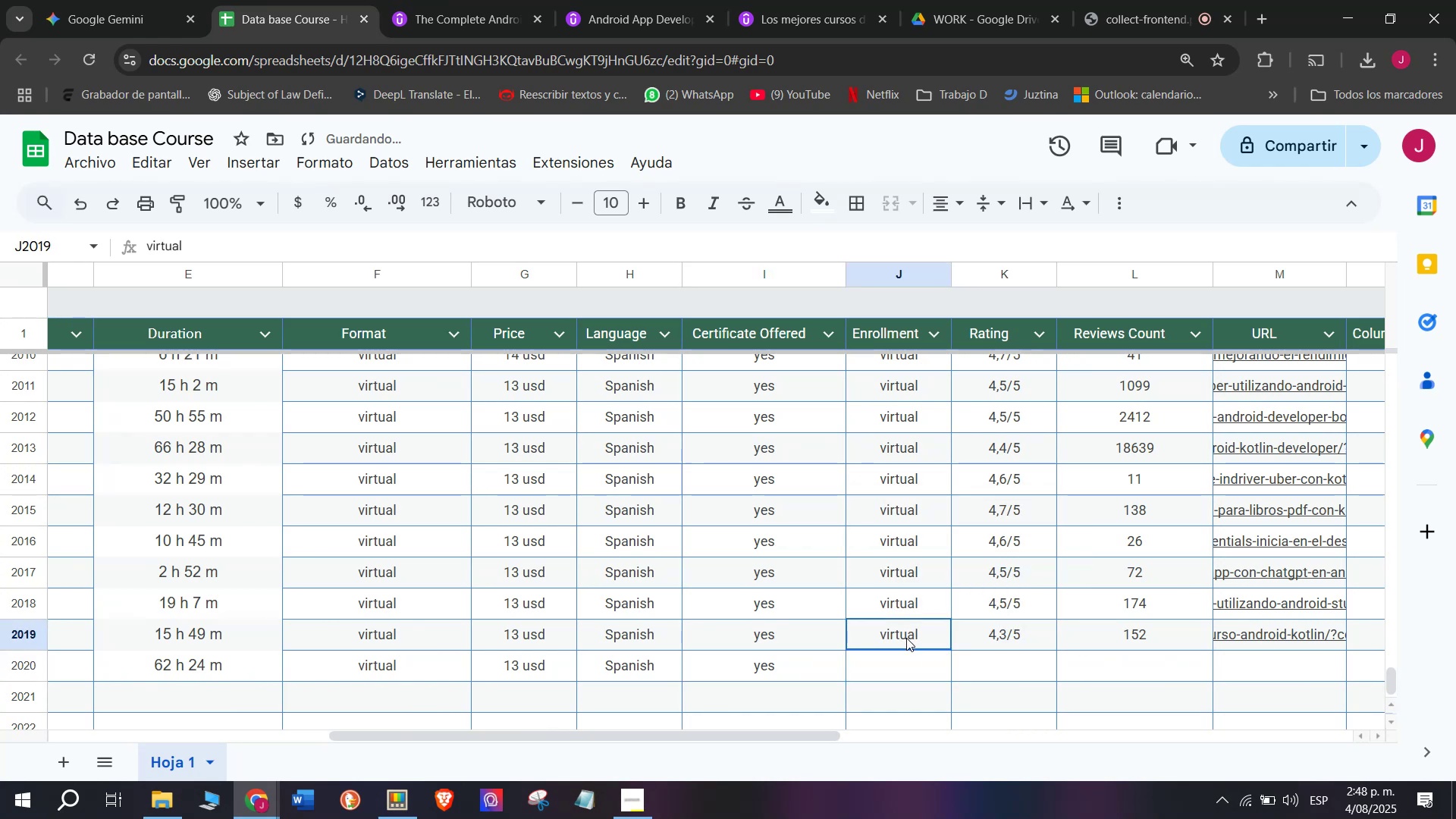 
key(Control+ControlLeft)
 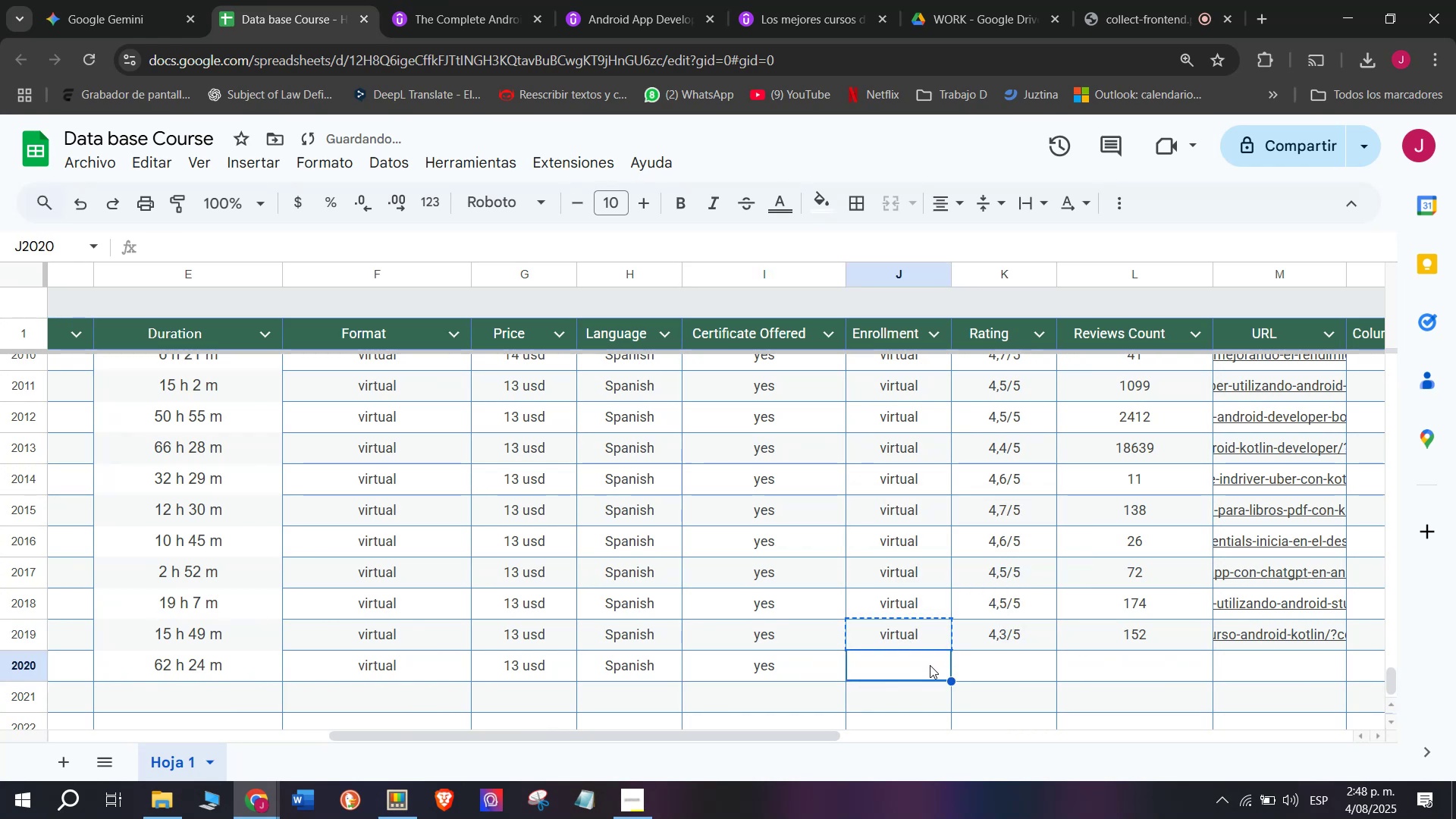 
key(Control+C)
 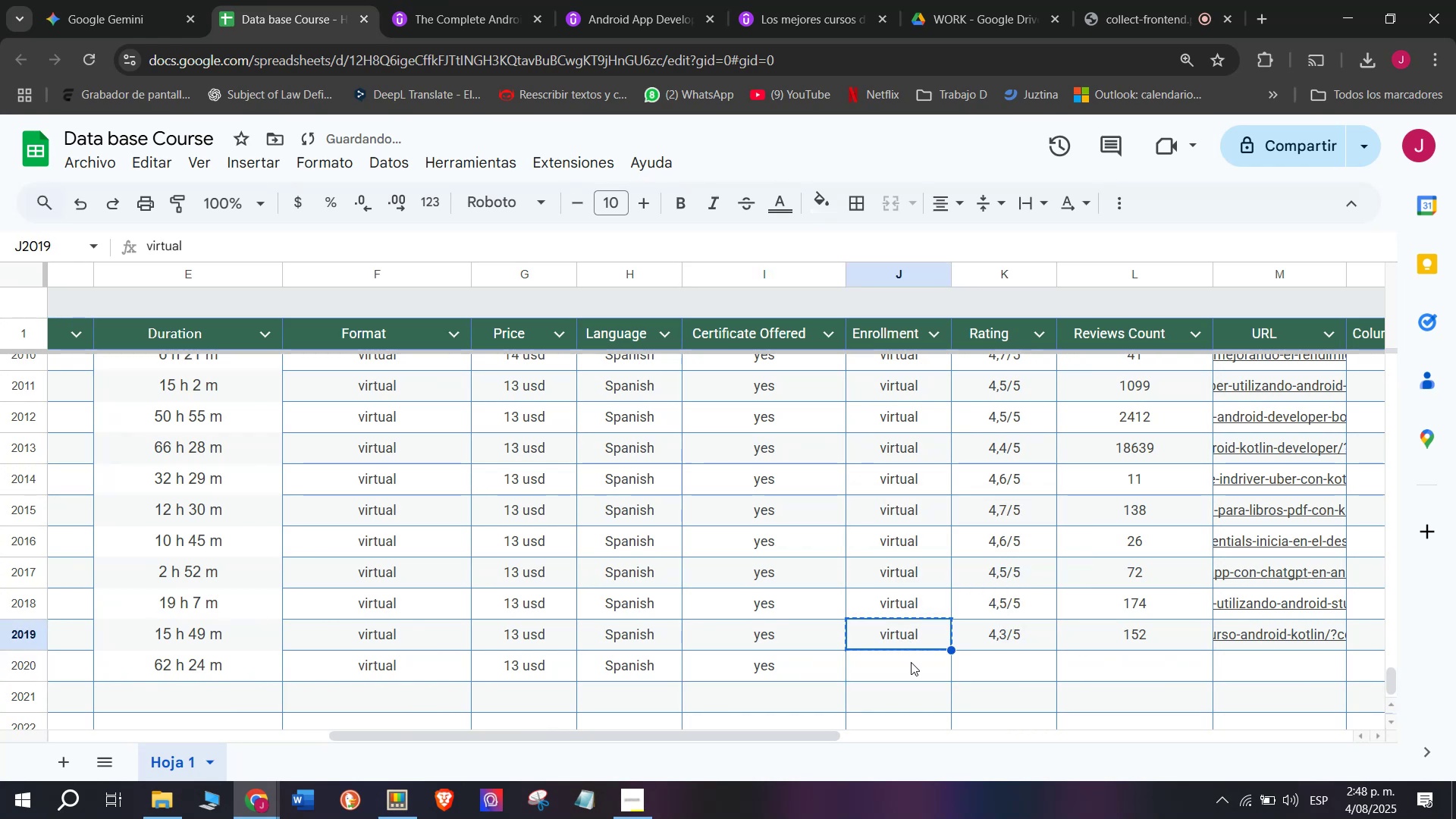 
triple_click([911, 662])
 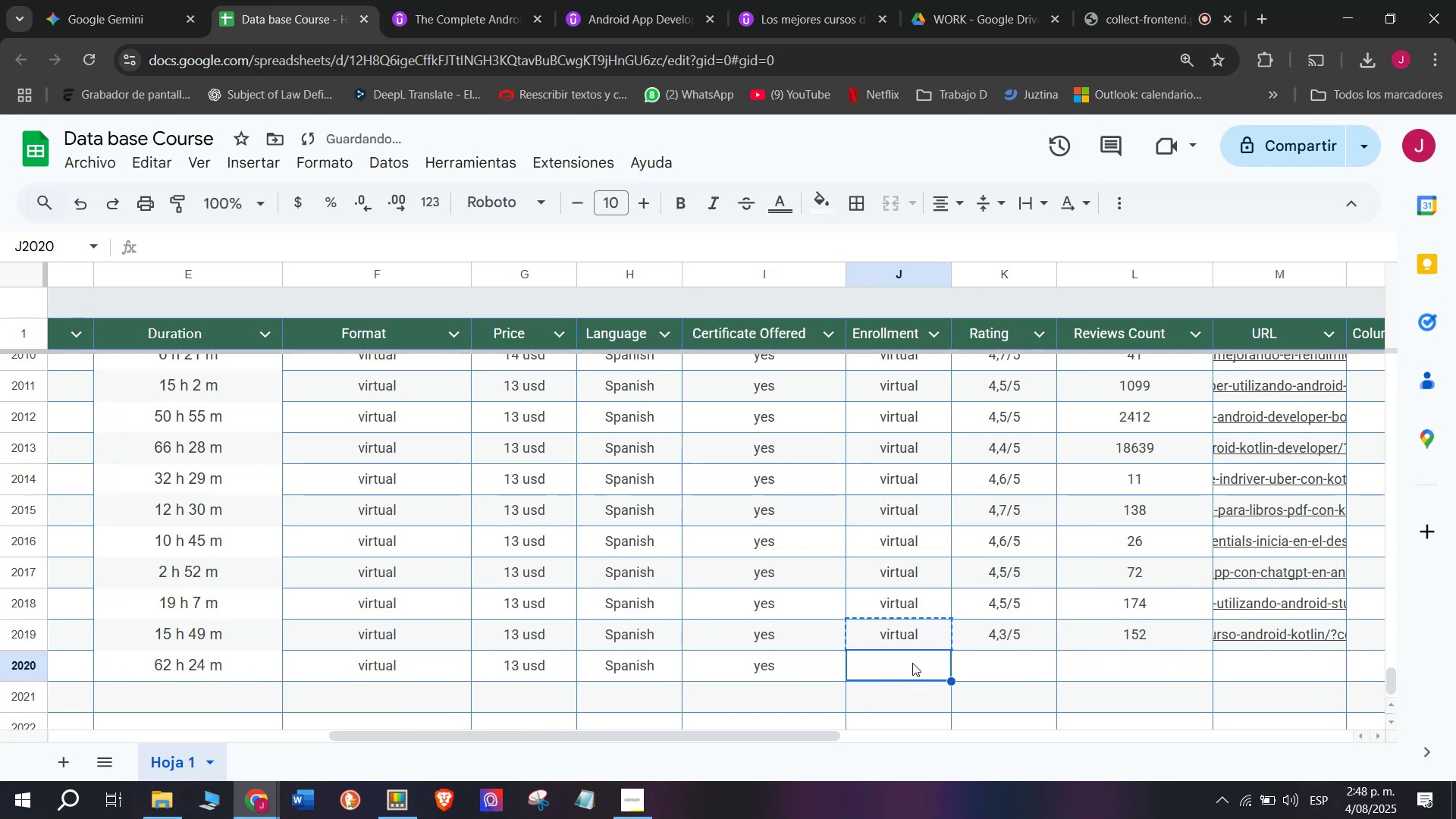 
key(Z)
 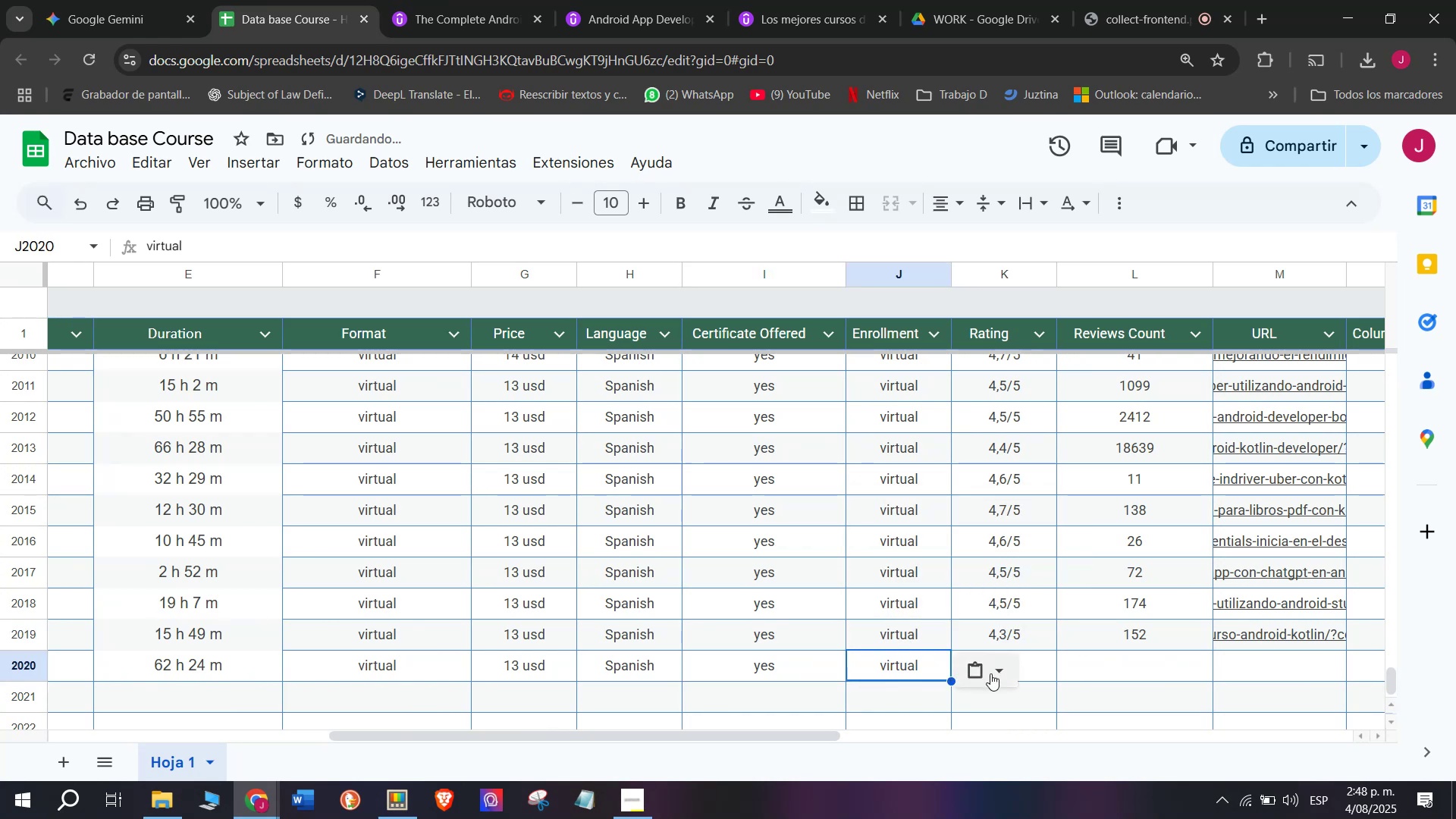 
key(Control+ControlLeft)
 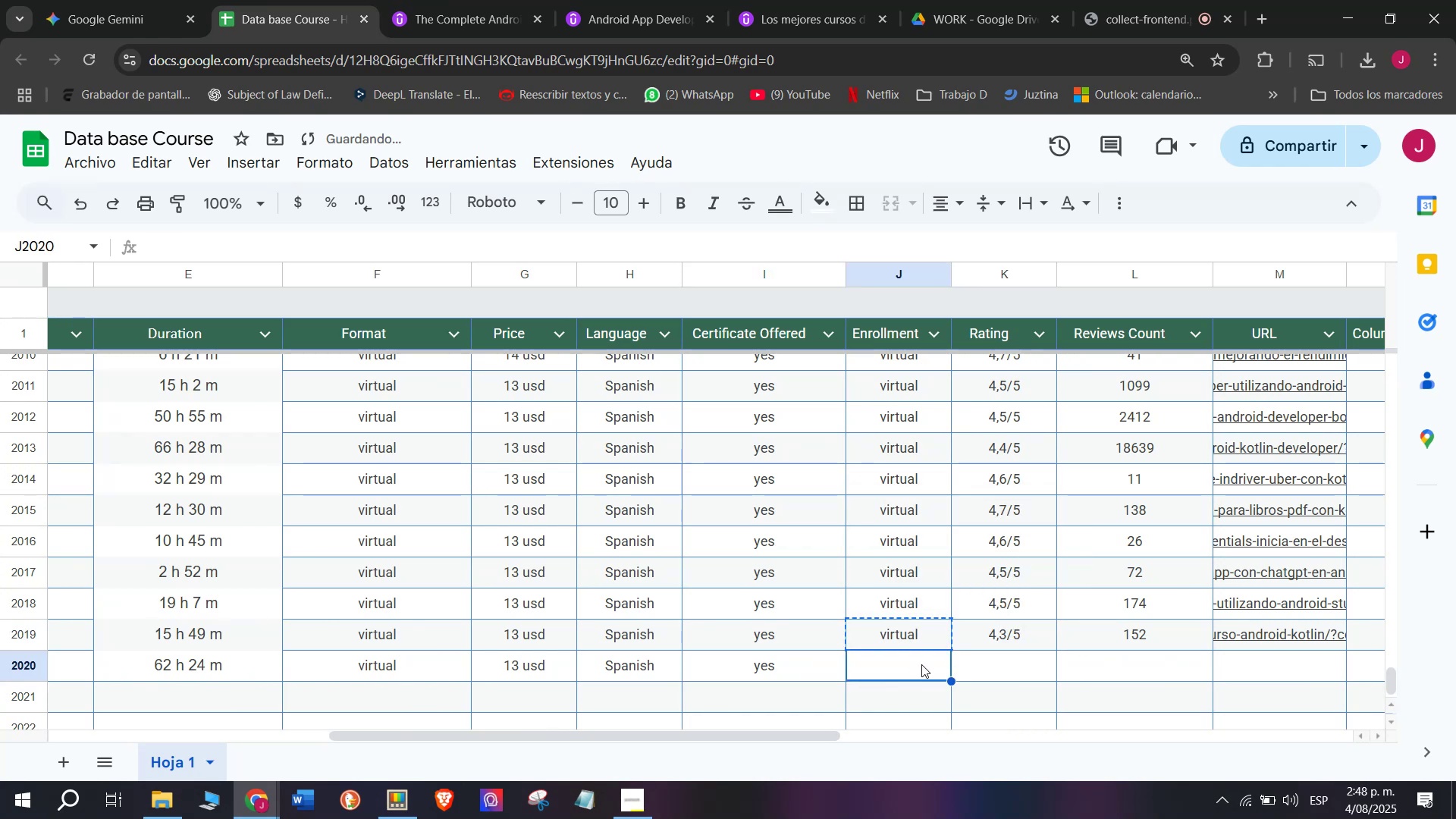 
key(Control+V)
 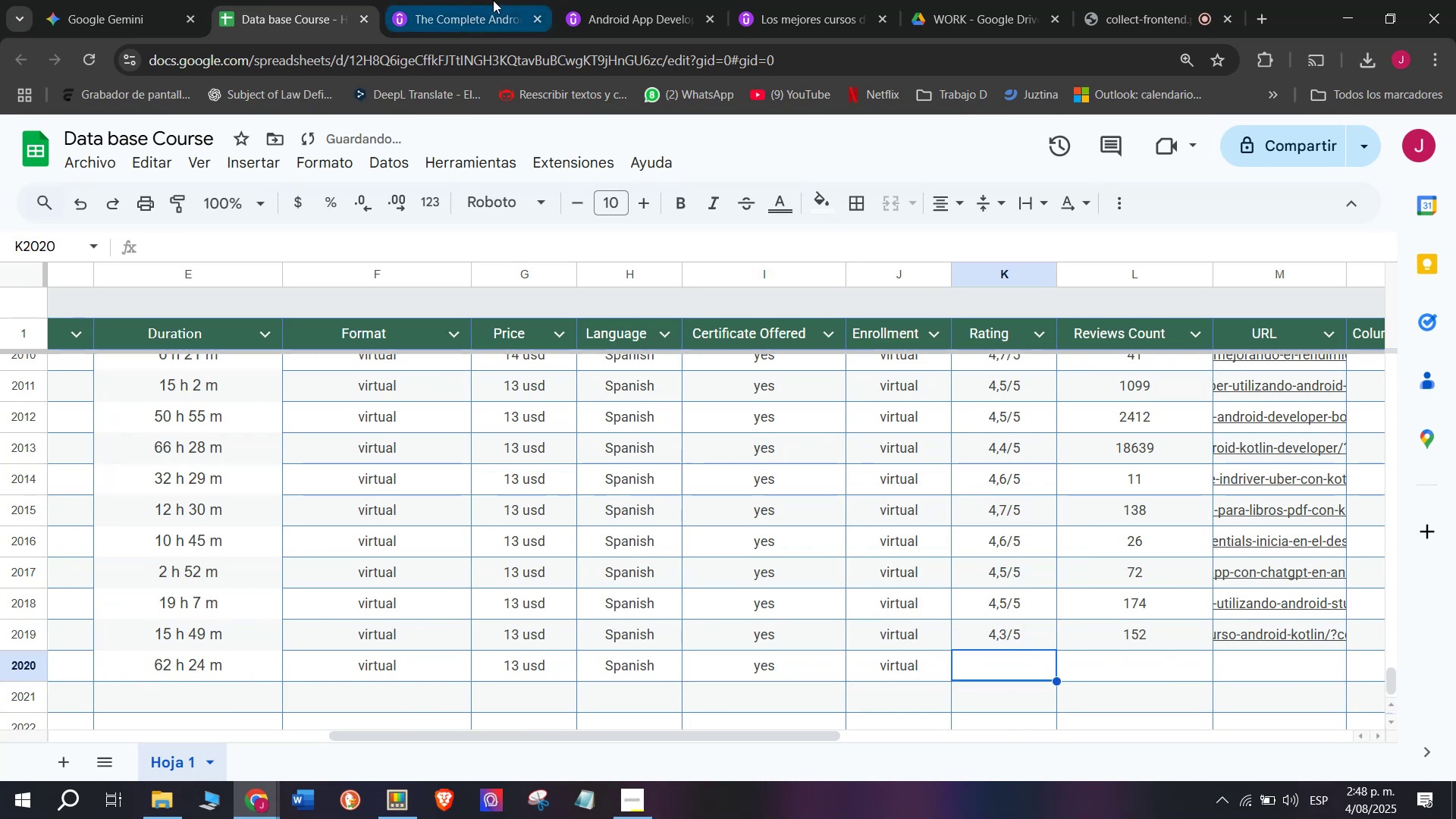 
left_click([484, 0])
 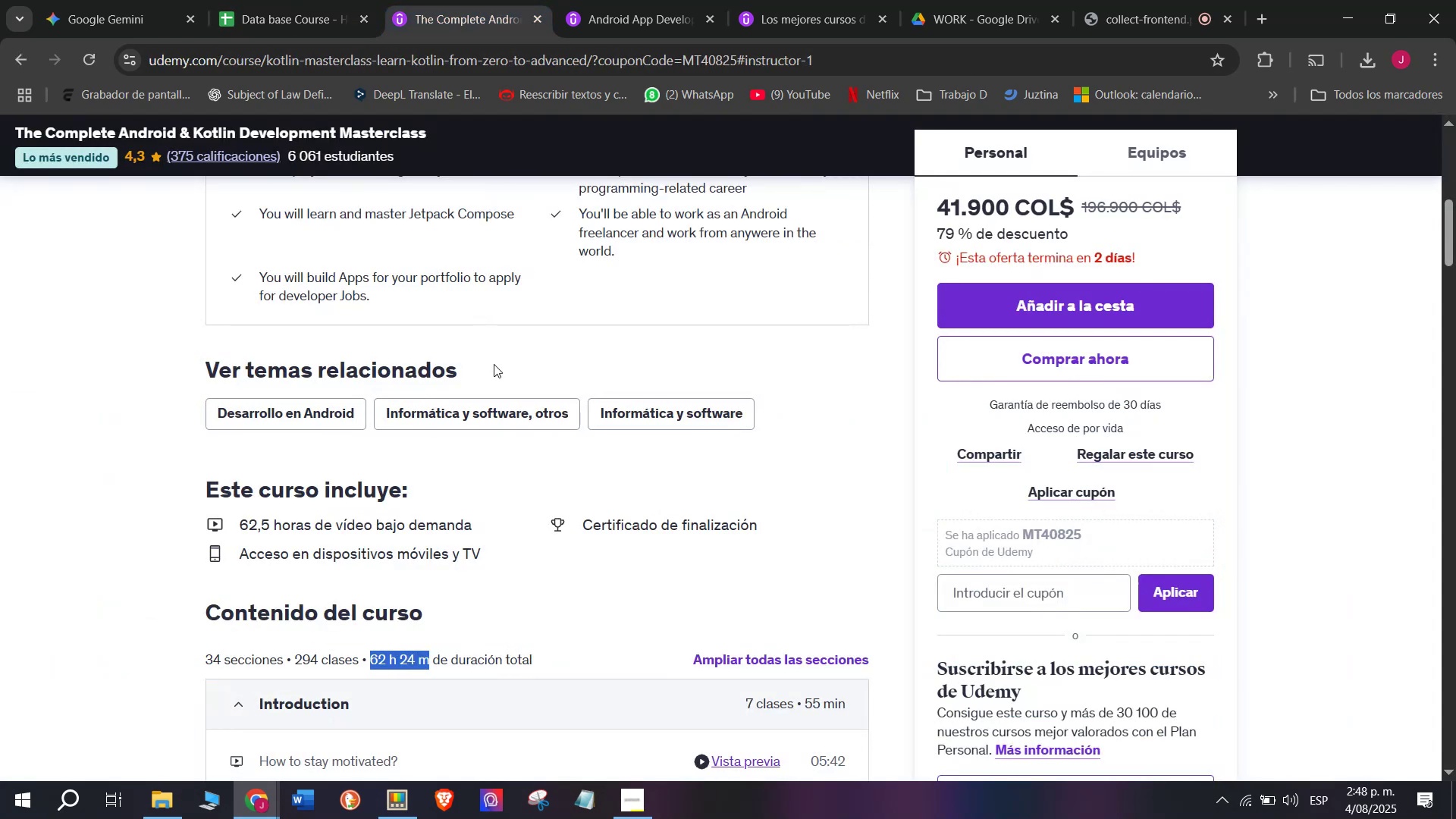 
scroll: coordinate [496, 338], scroll_direction: up, amount: 3.0
 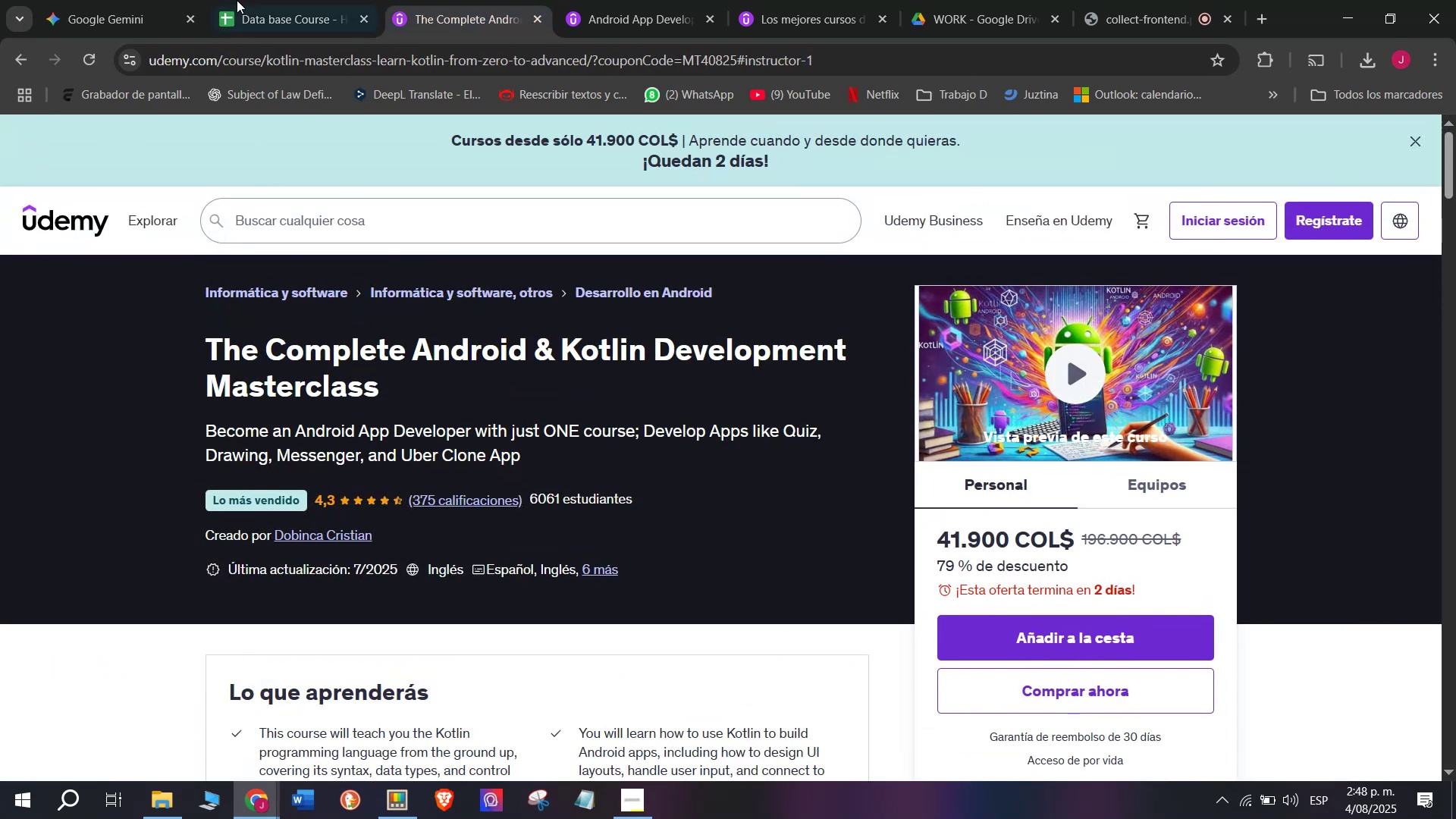 
left_click([262, 0])
 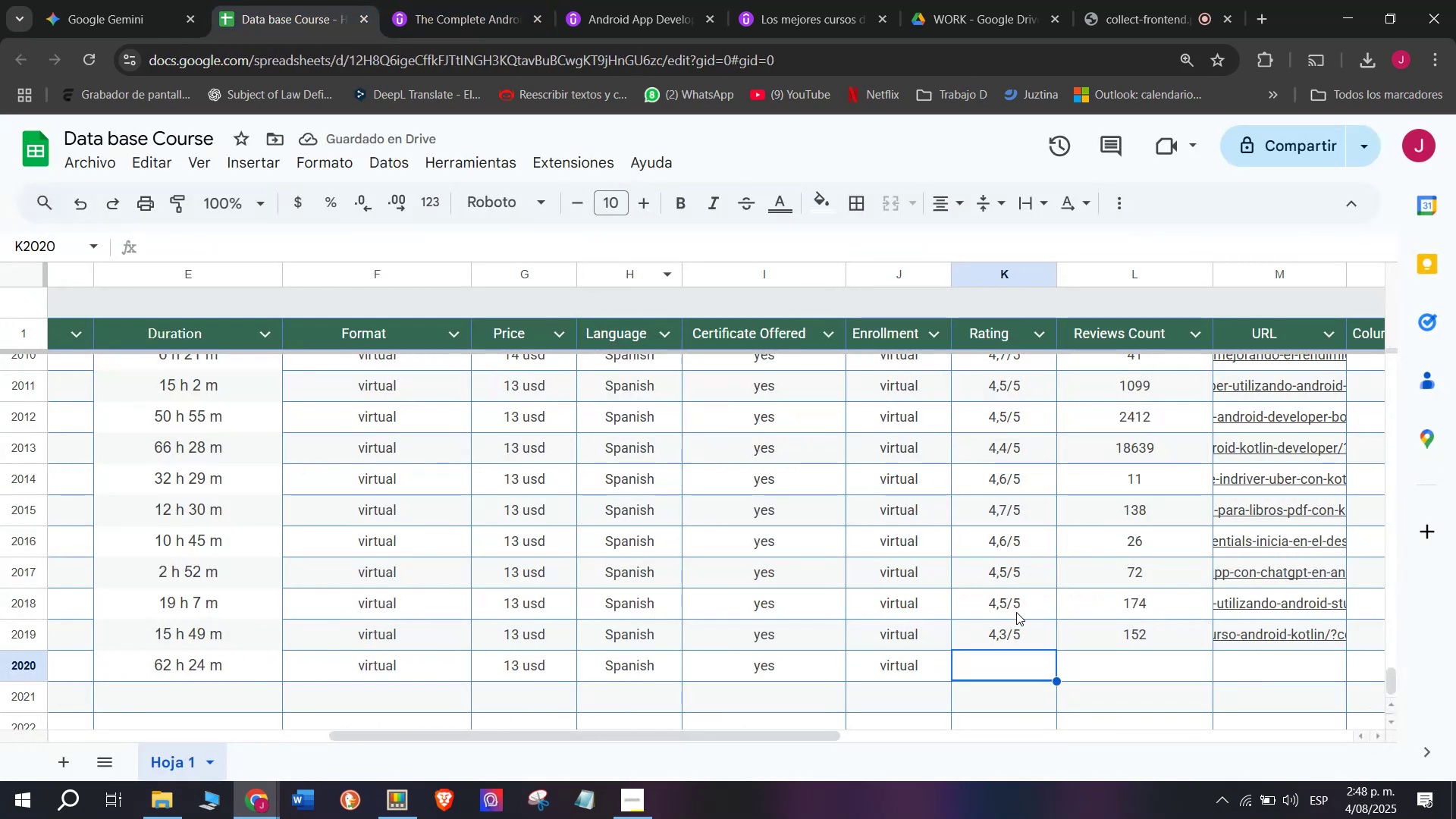 
left_click([1002, 627])
 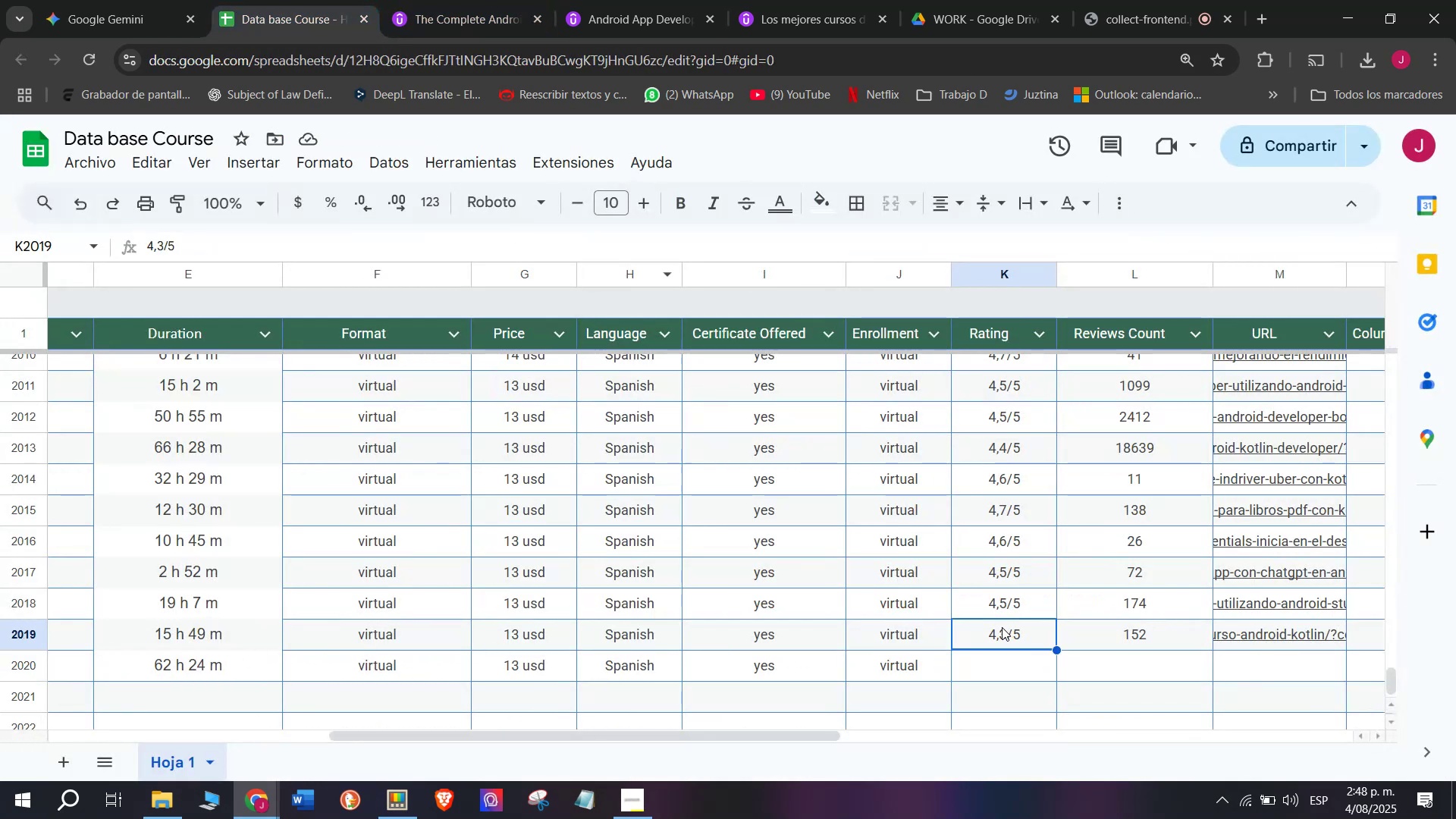 
key(Break)
 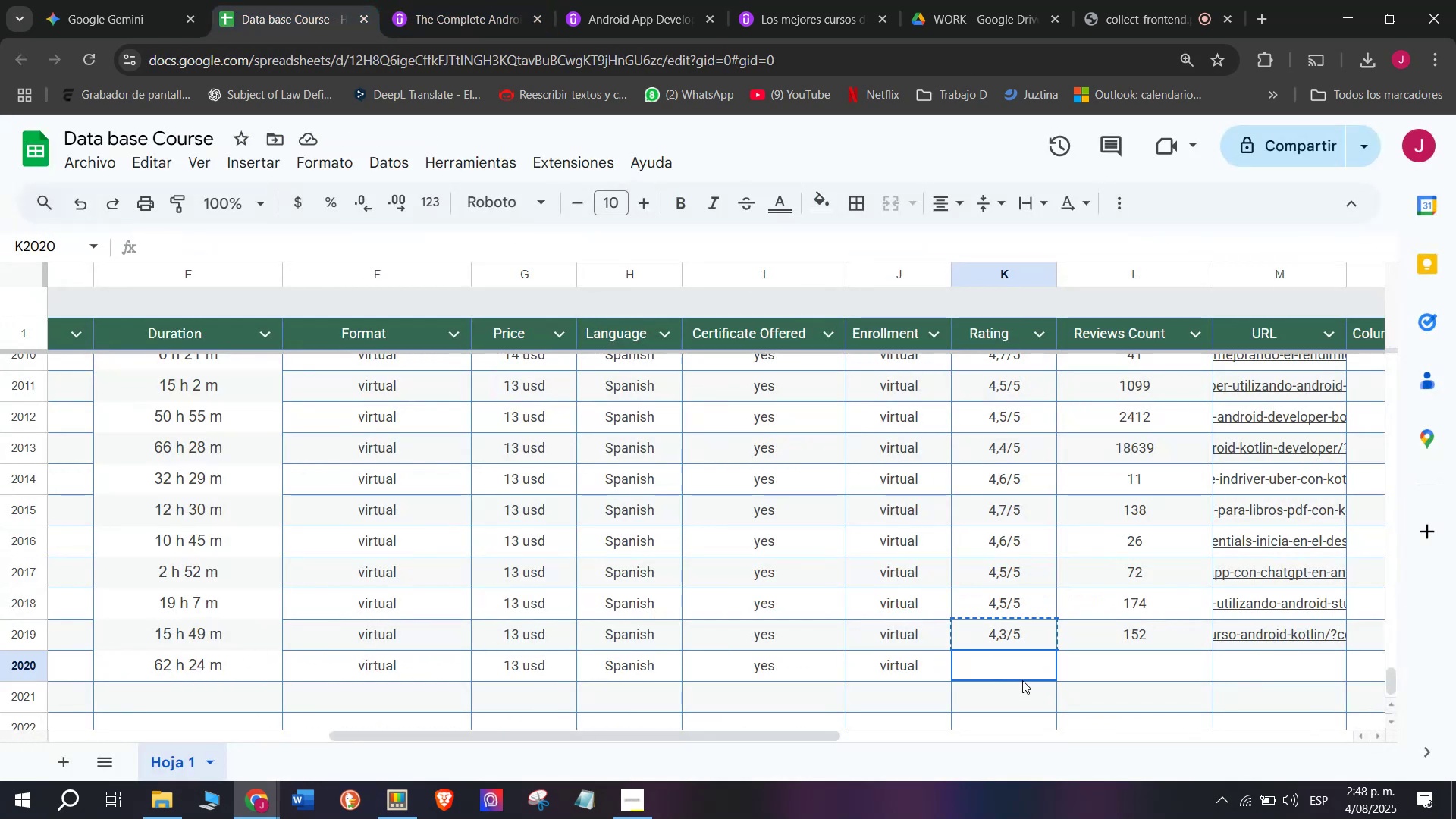 
key(Control+ControlLeft)
 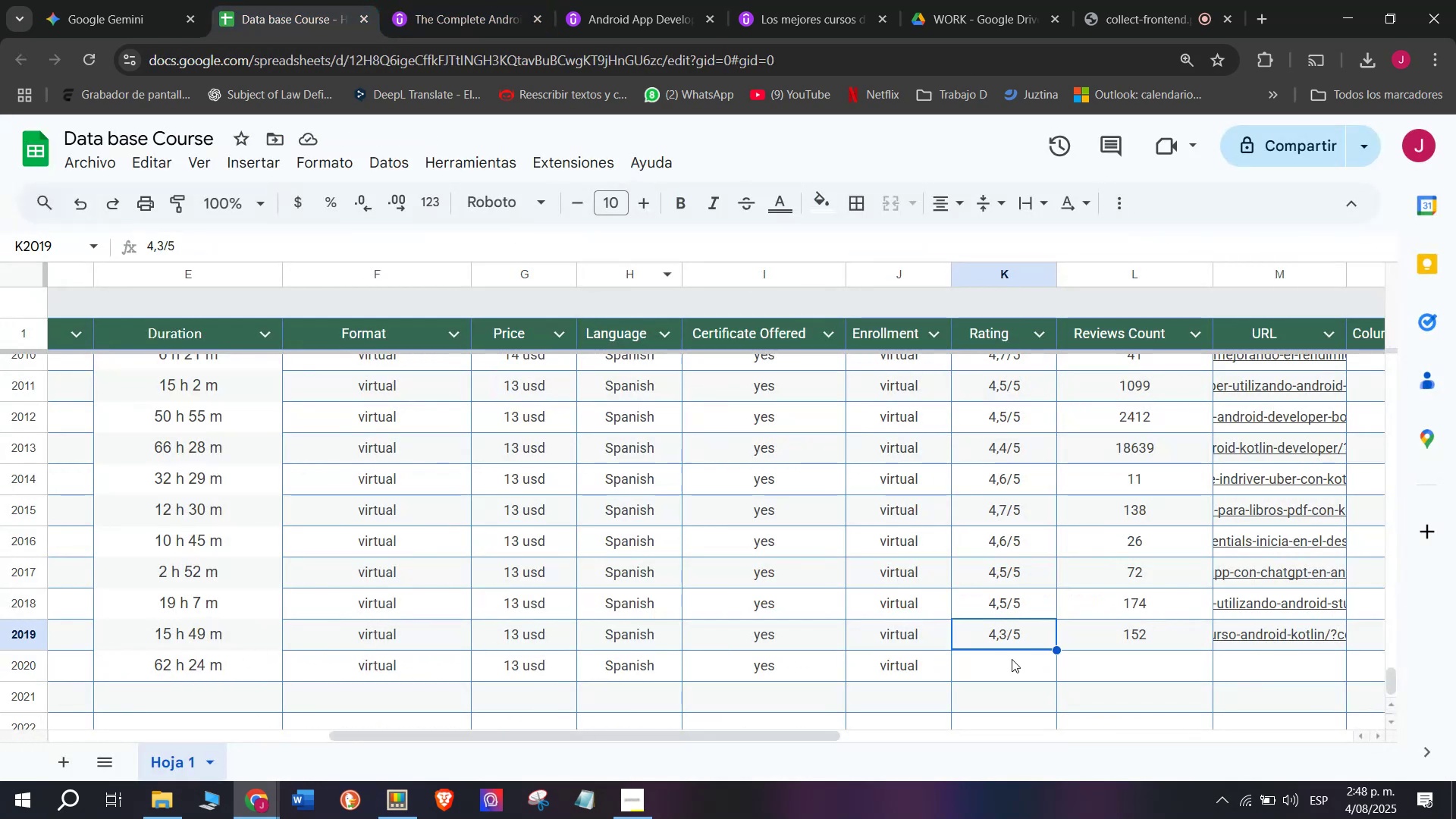 
key(Control+C)
 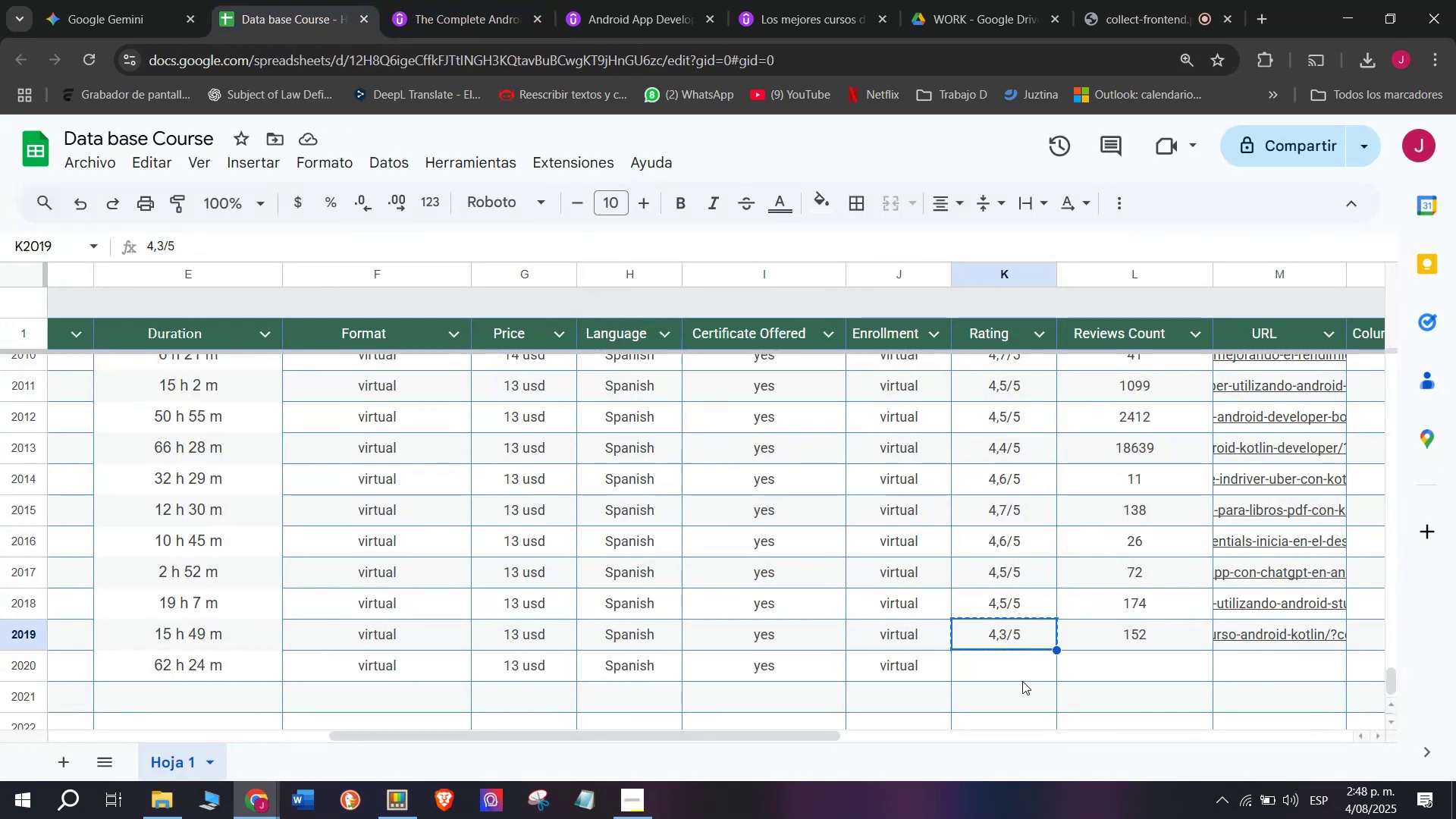 
left_click([1022, 680])
 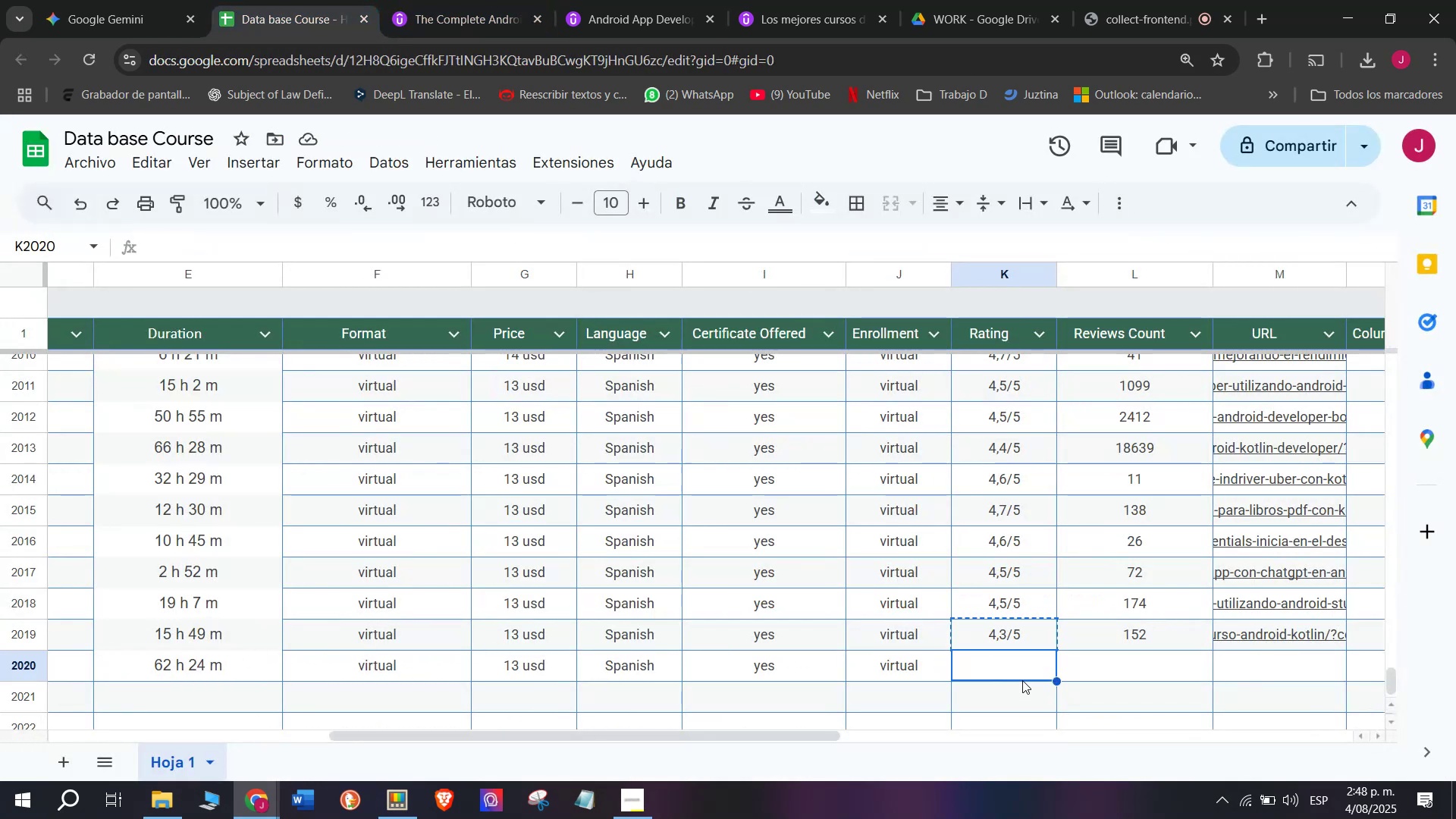 
key(Z)
 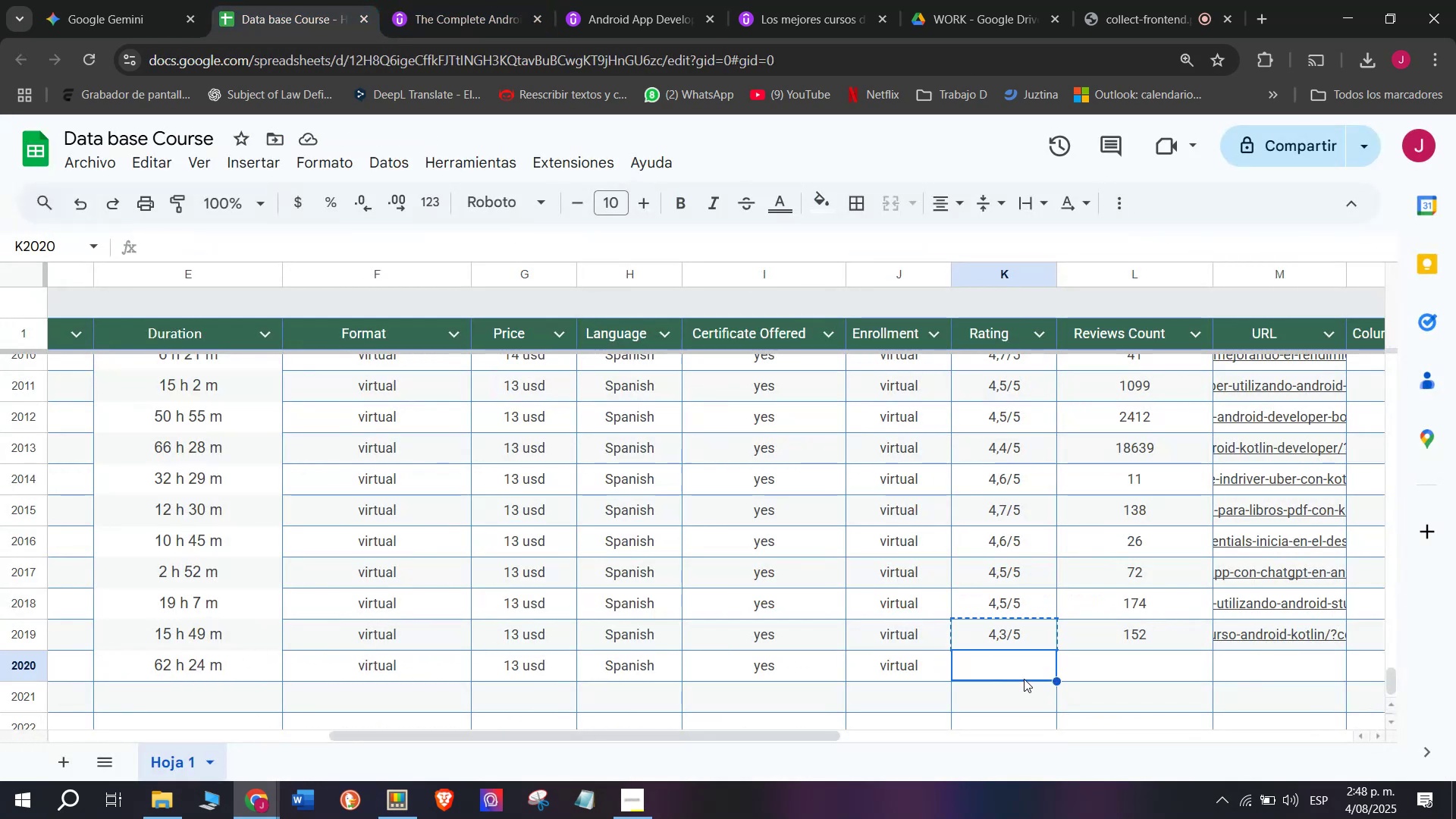 
key(Control+ControlLeft)
 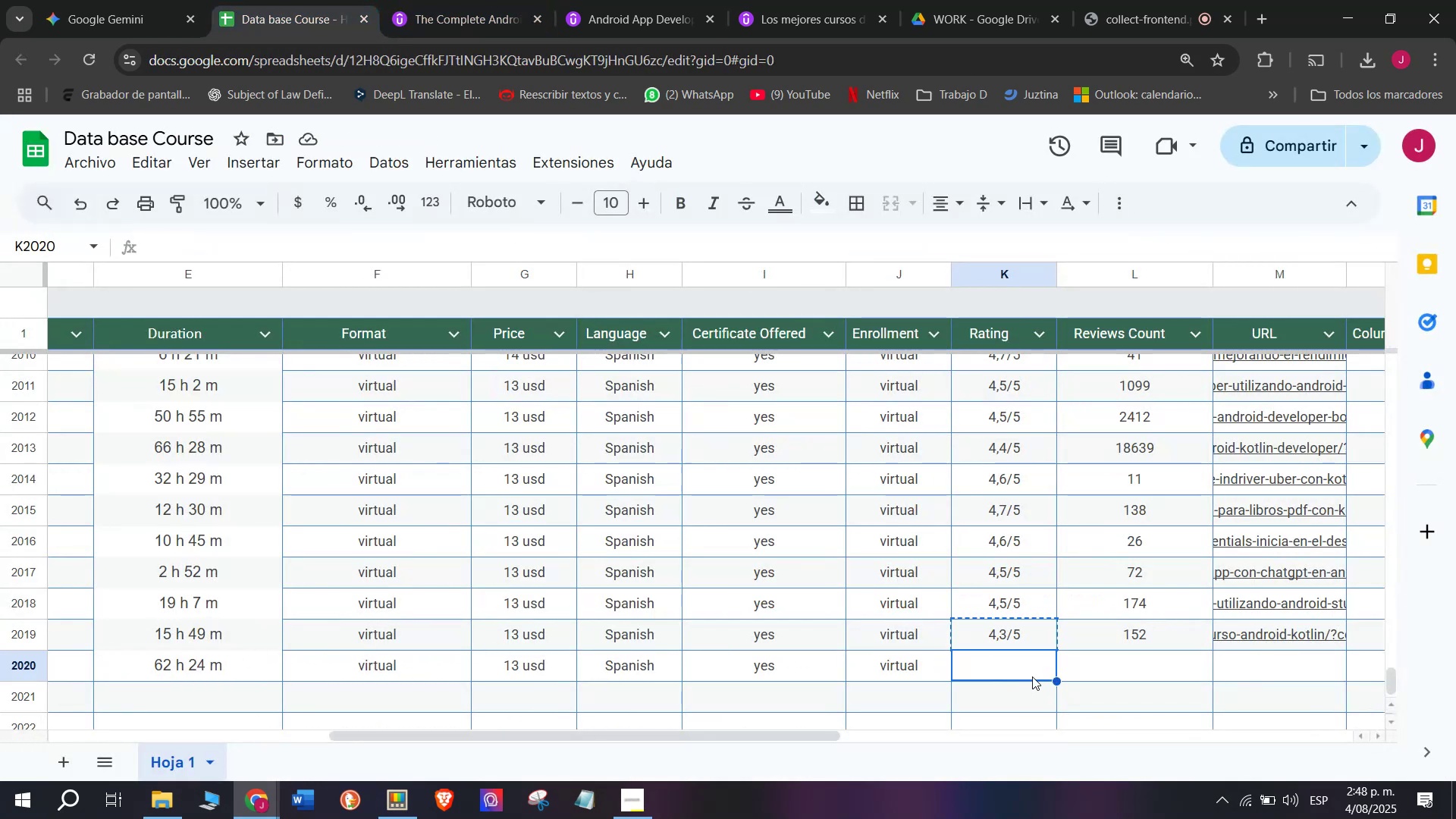 
key(Control+V)
 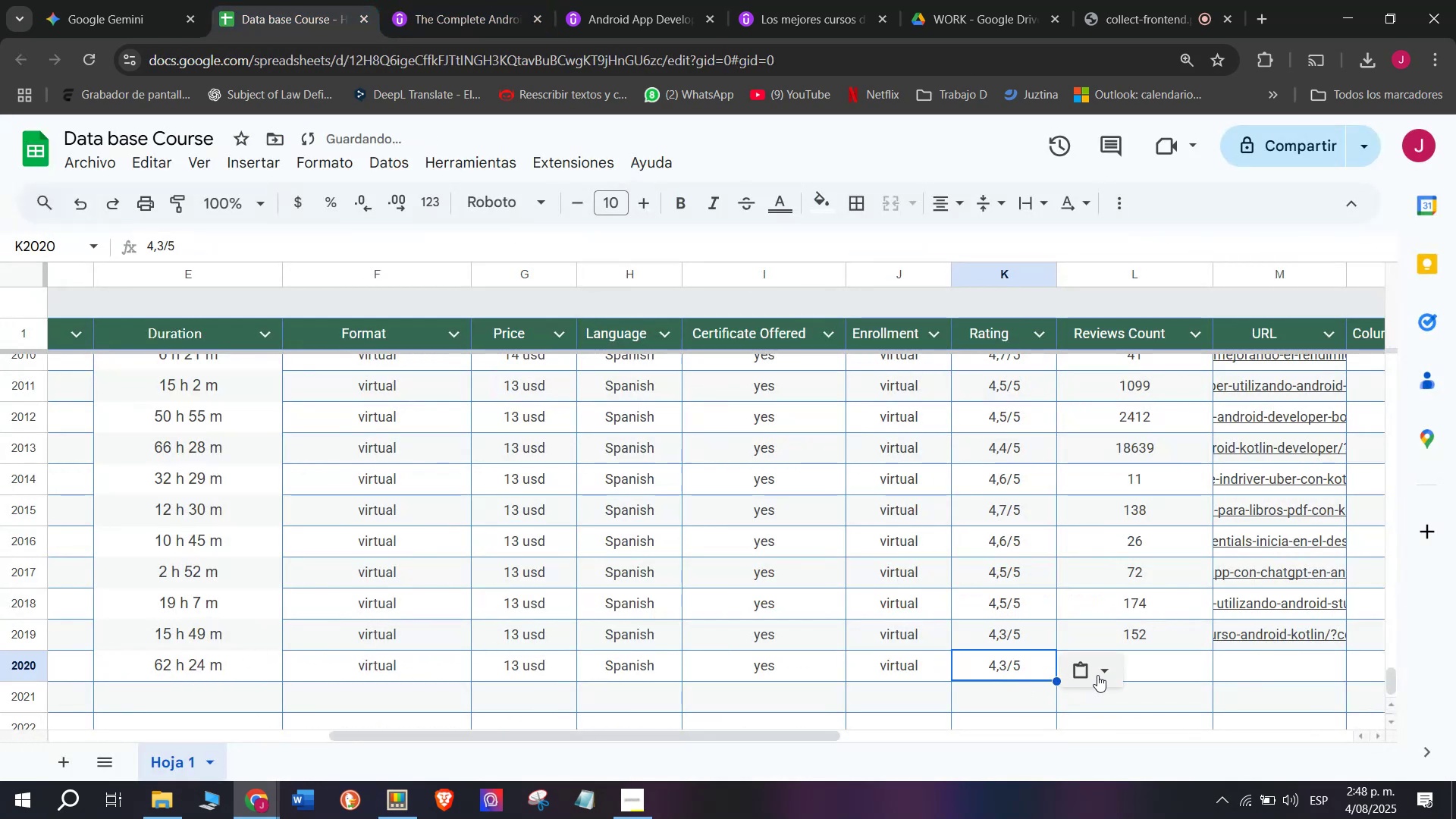 
double_click([1097, 675])
 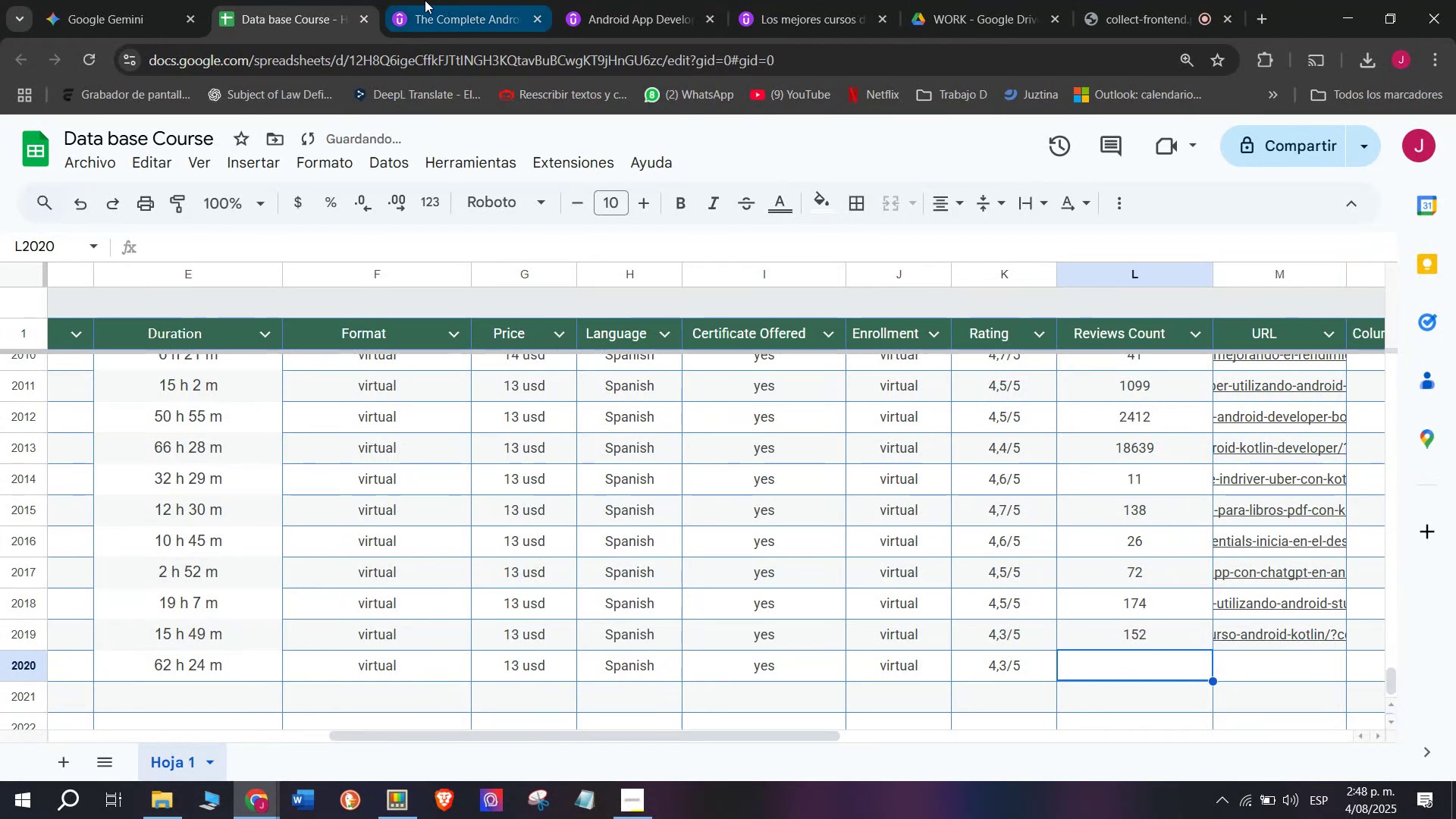 
left_click([482, 0])
 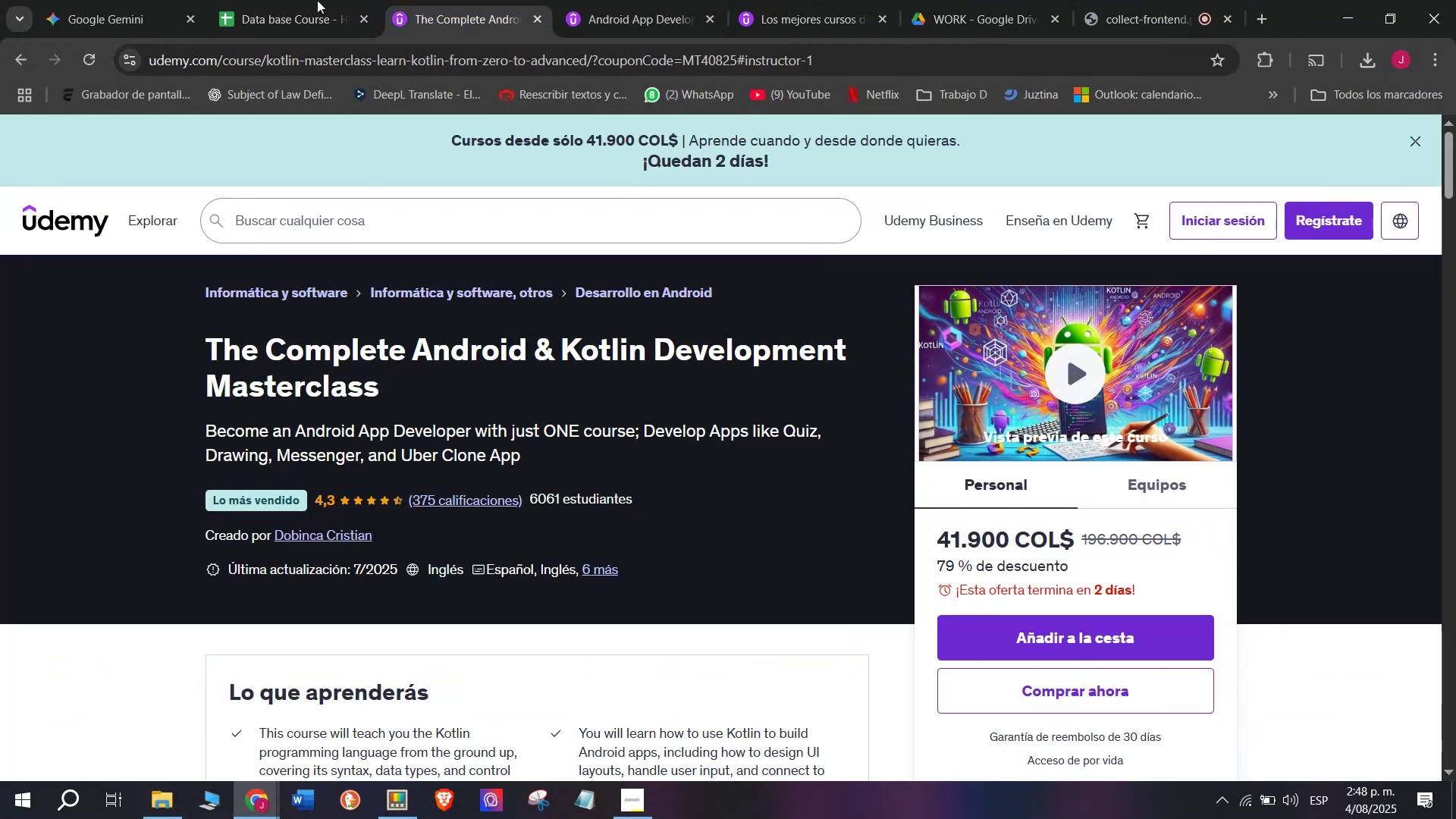 
left_click([300, 0])
 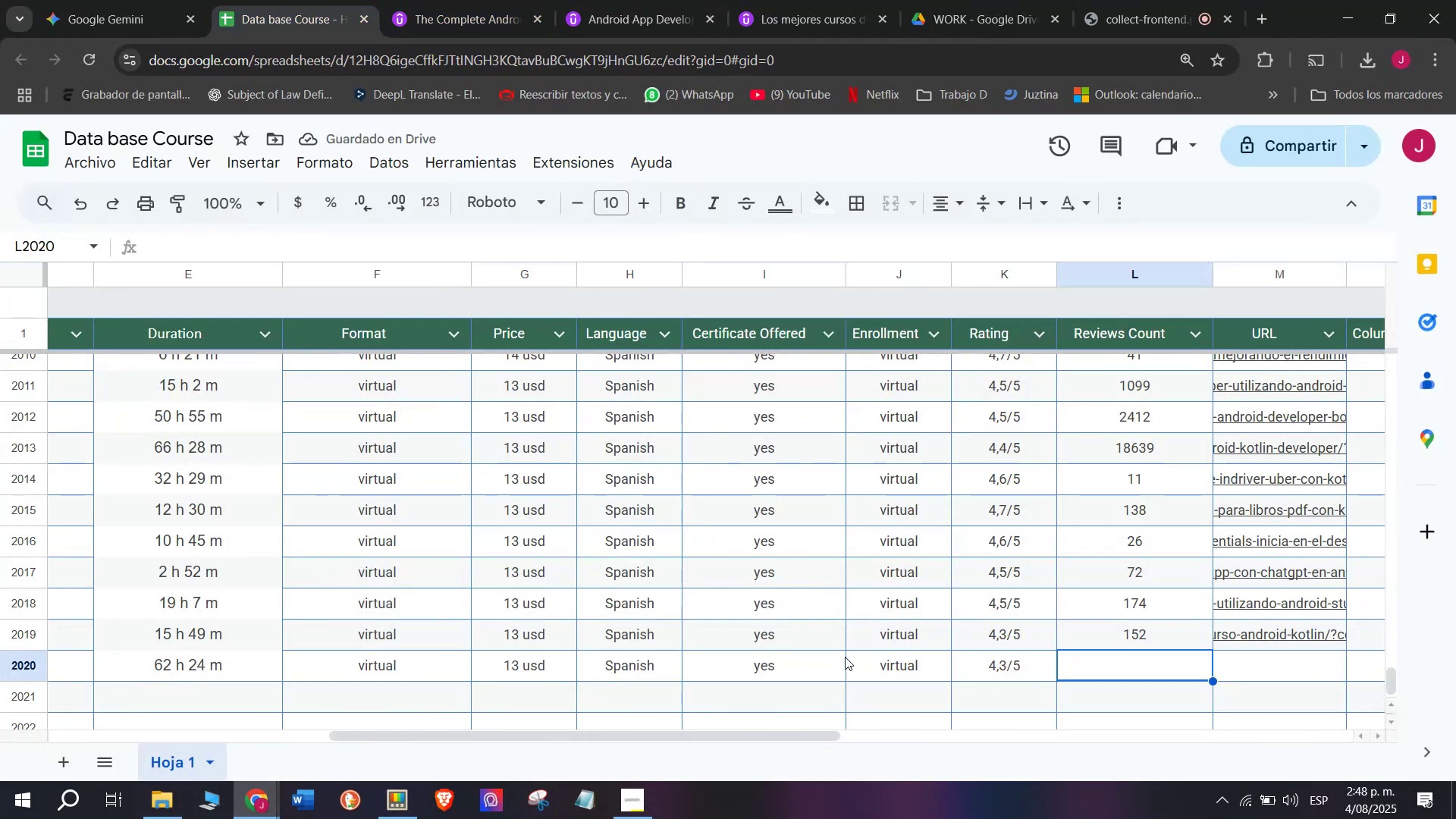 
type(375)
 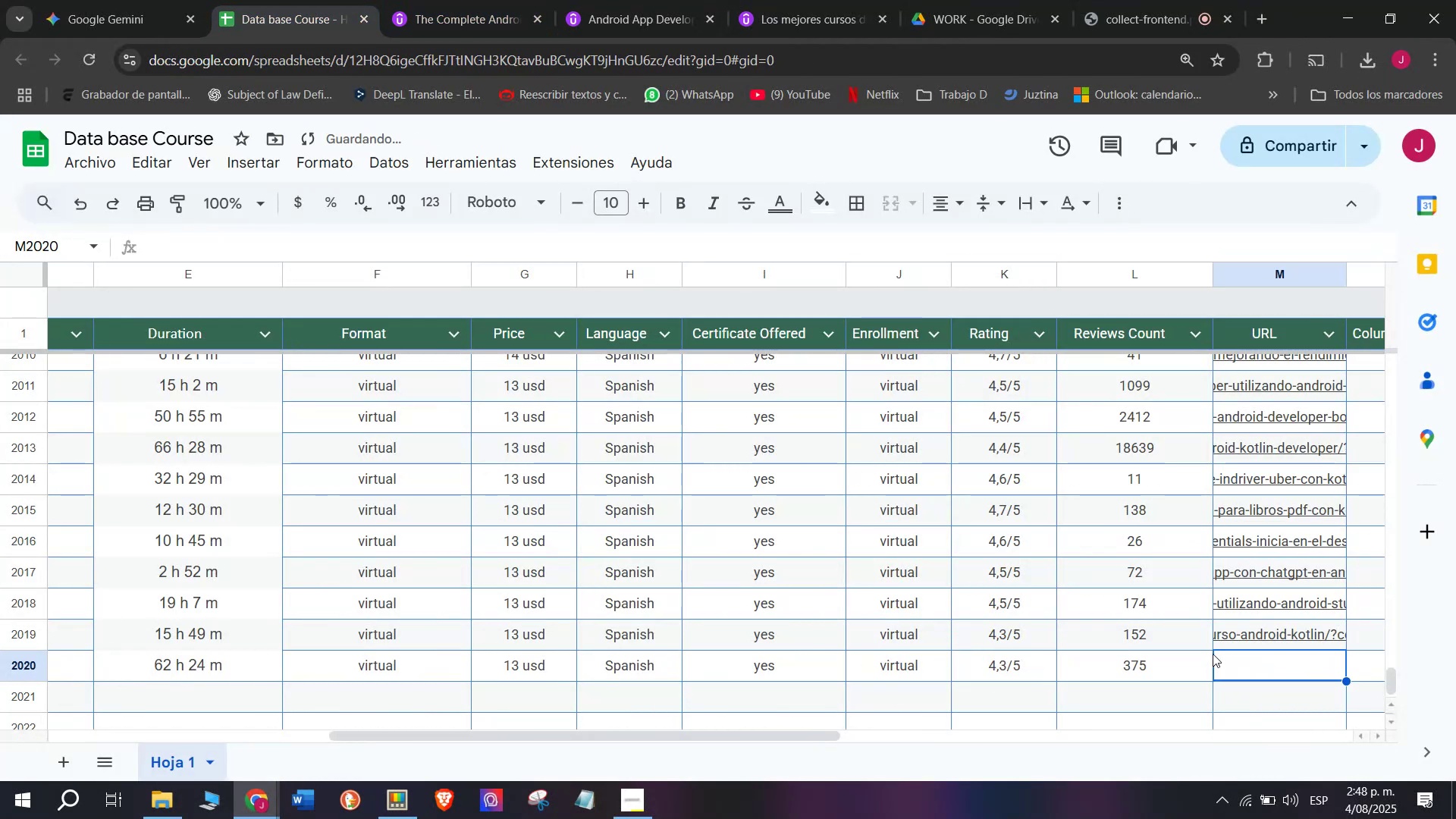 
left_click([486, 0])
 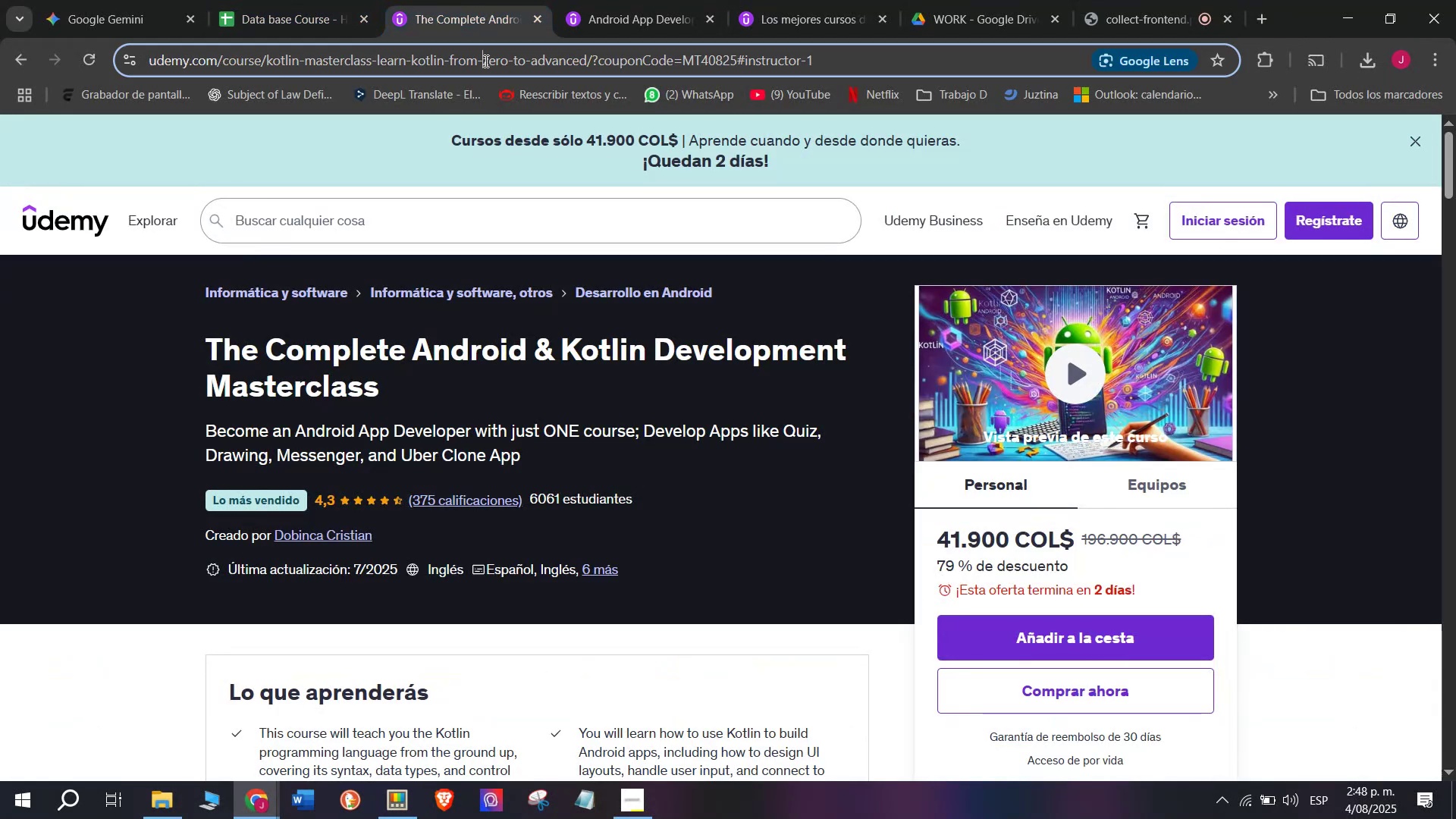 
double_click([485, 61])
 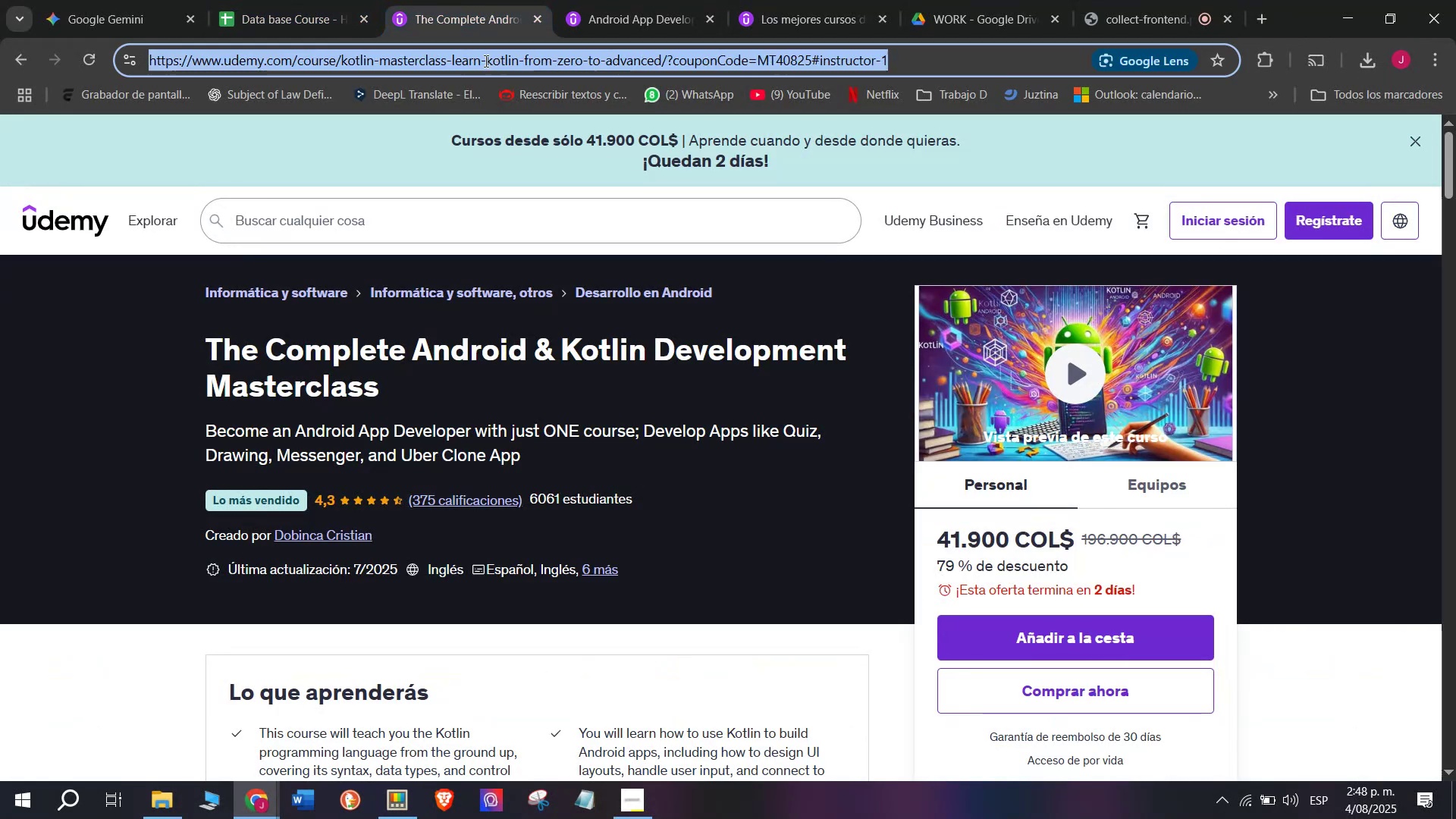 
triple_click([485, 61])
 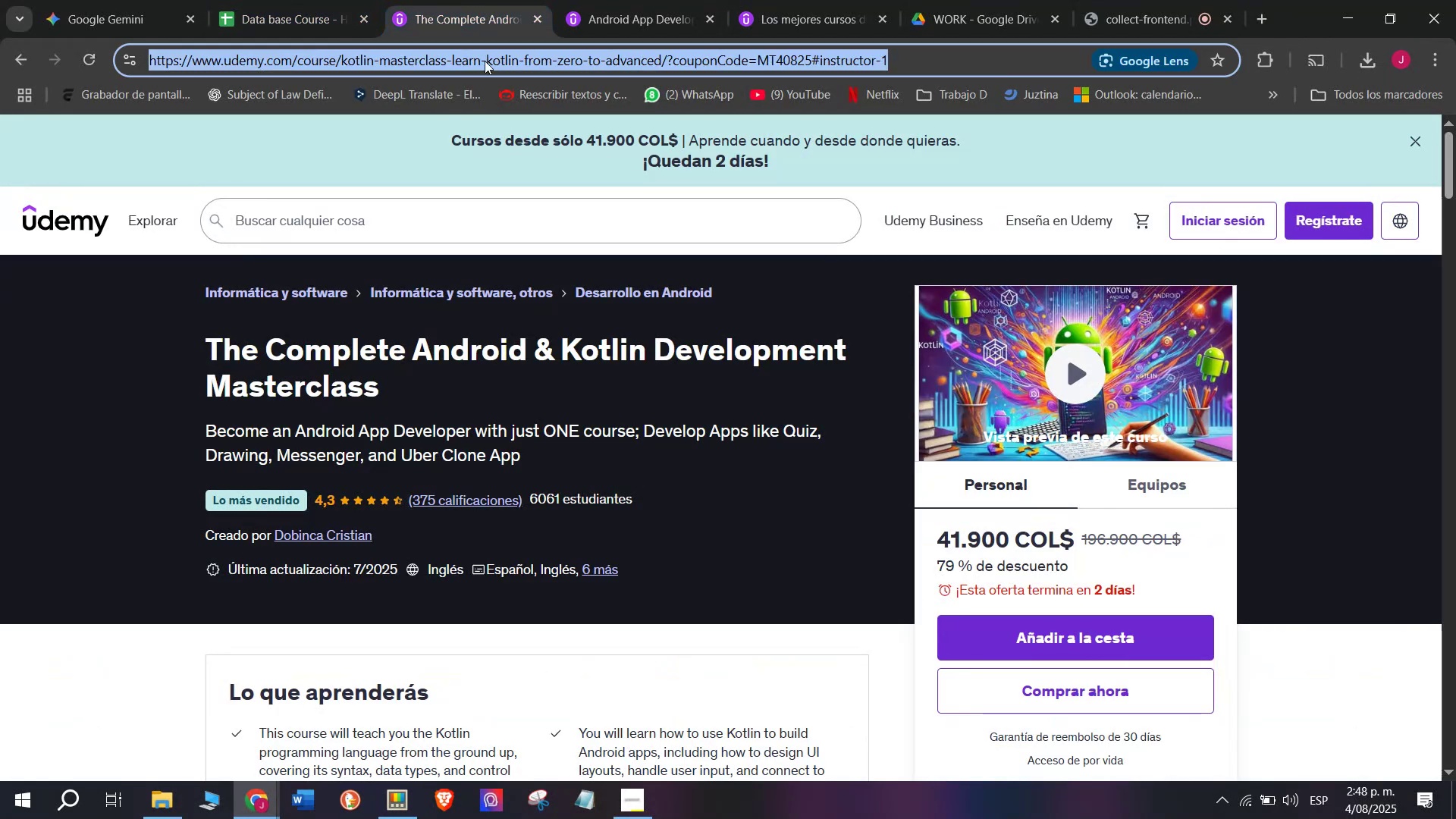 
key(Control+C)
 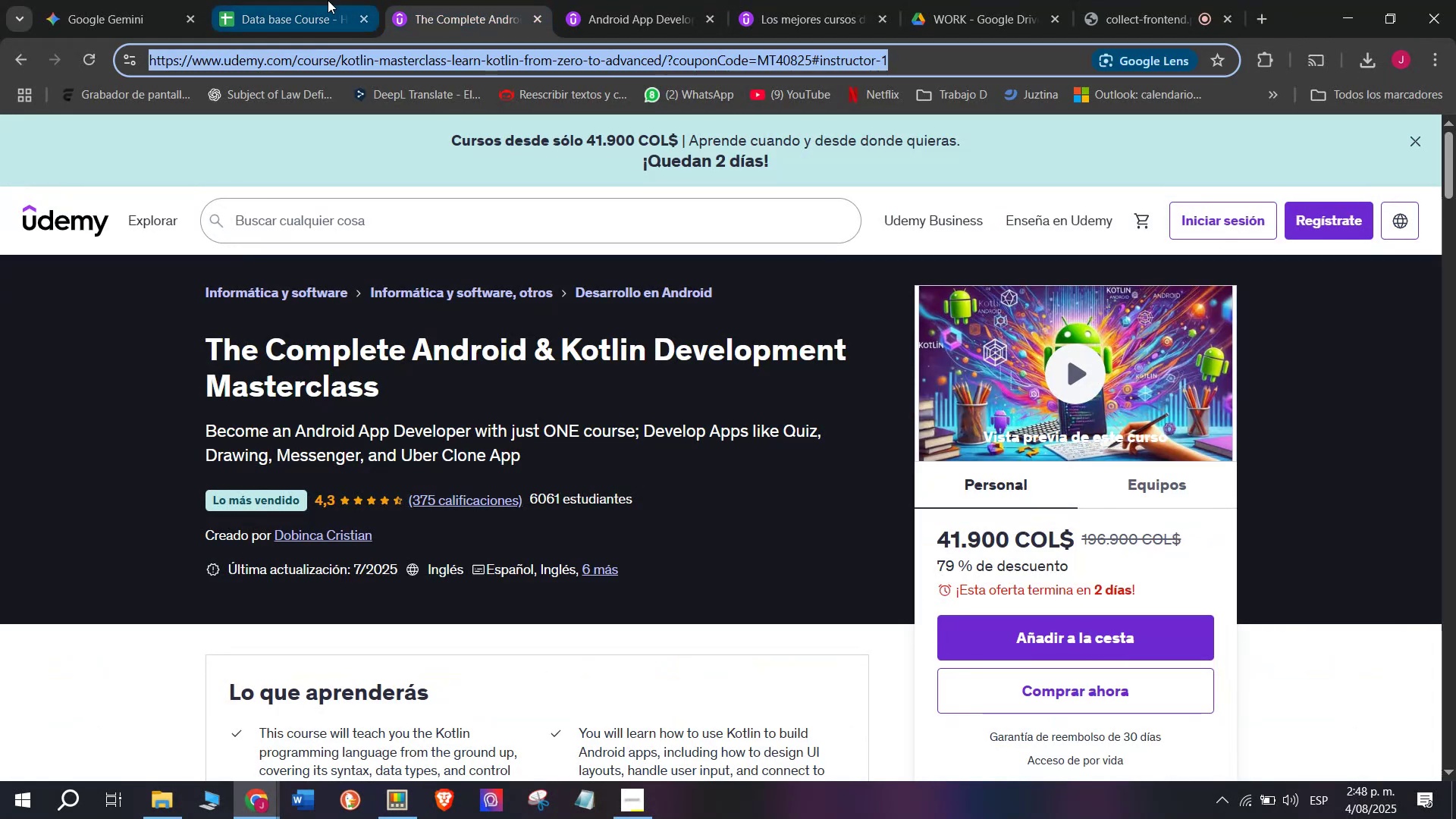 
key(Control+ControlLeft)
 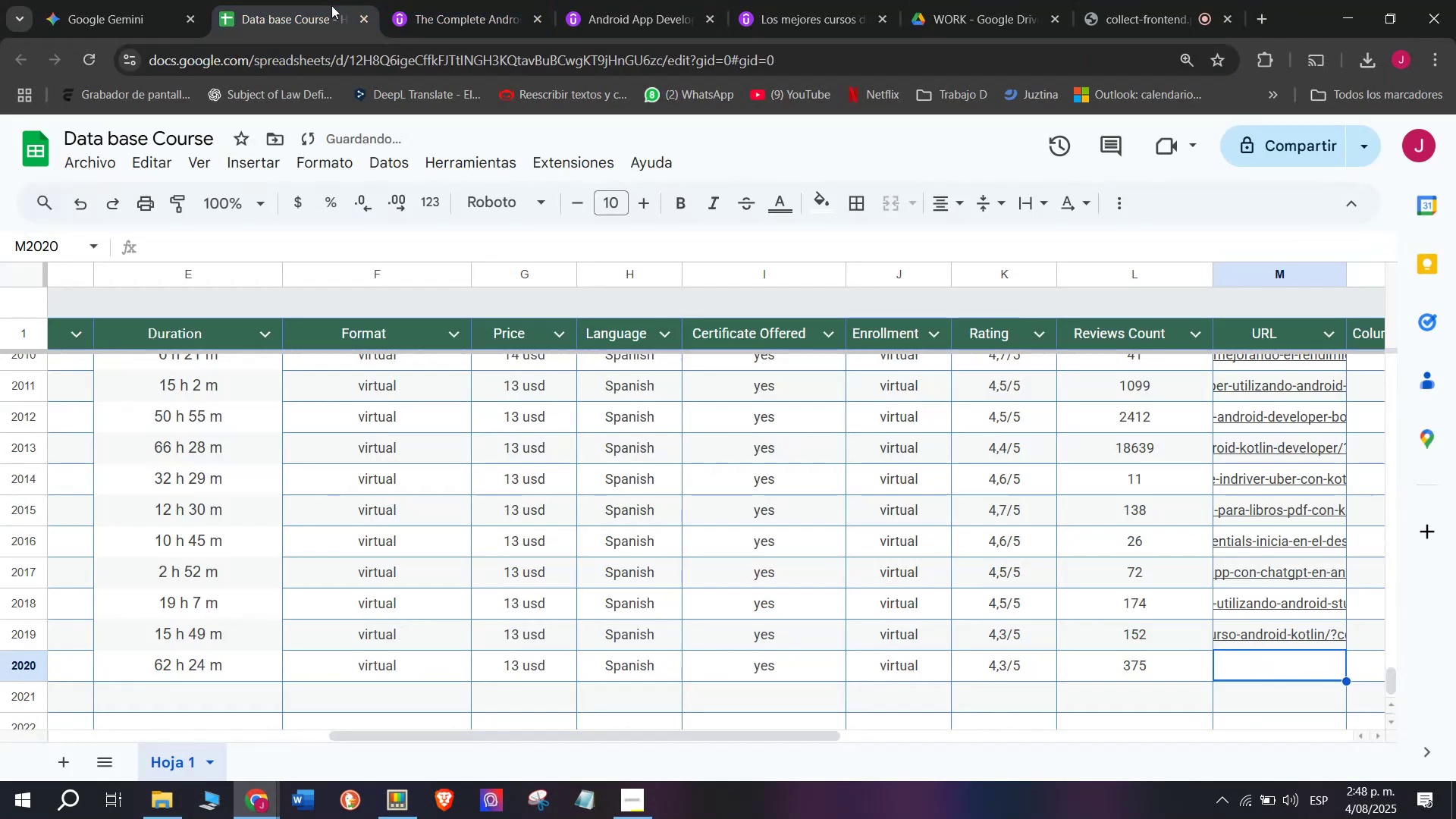 
key(Break)
 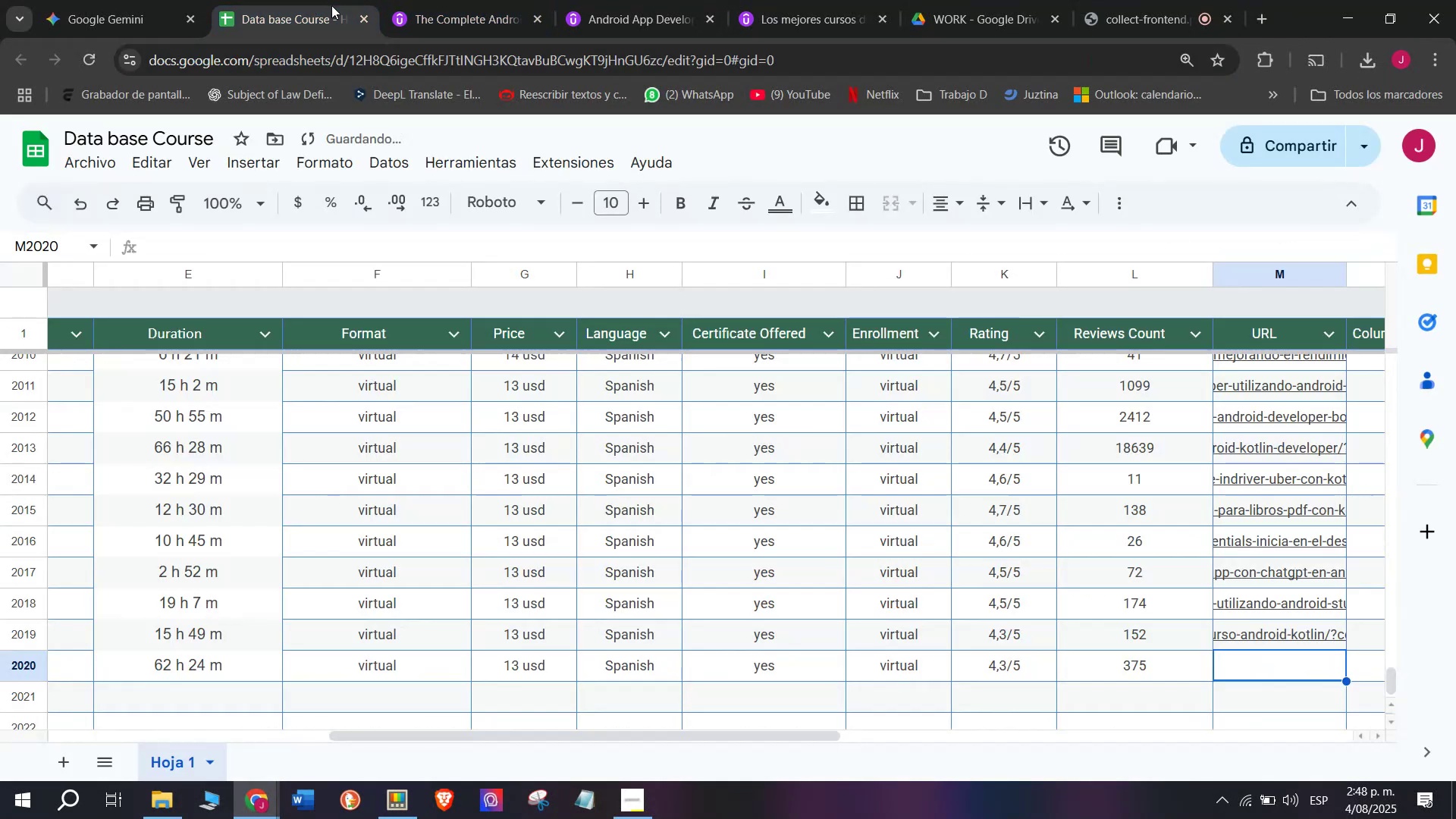 
triple_click([328, 0])
 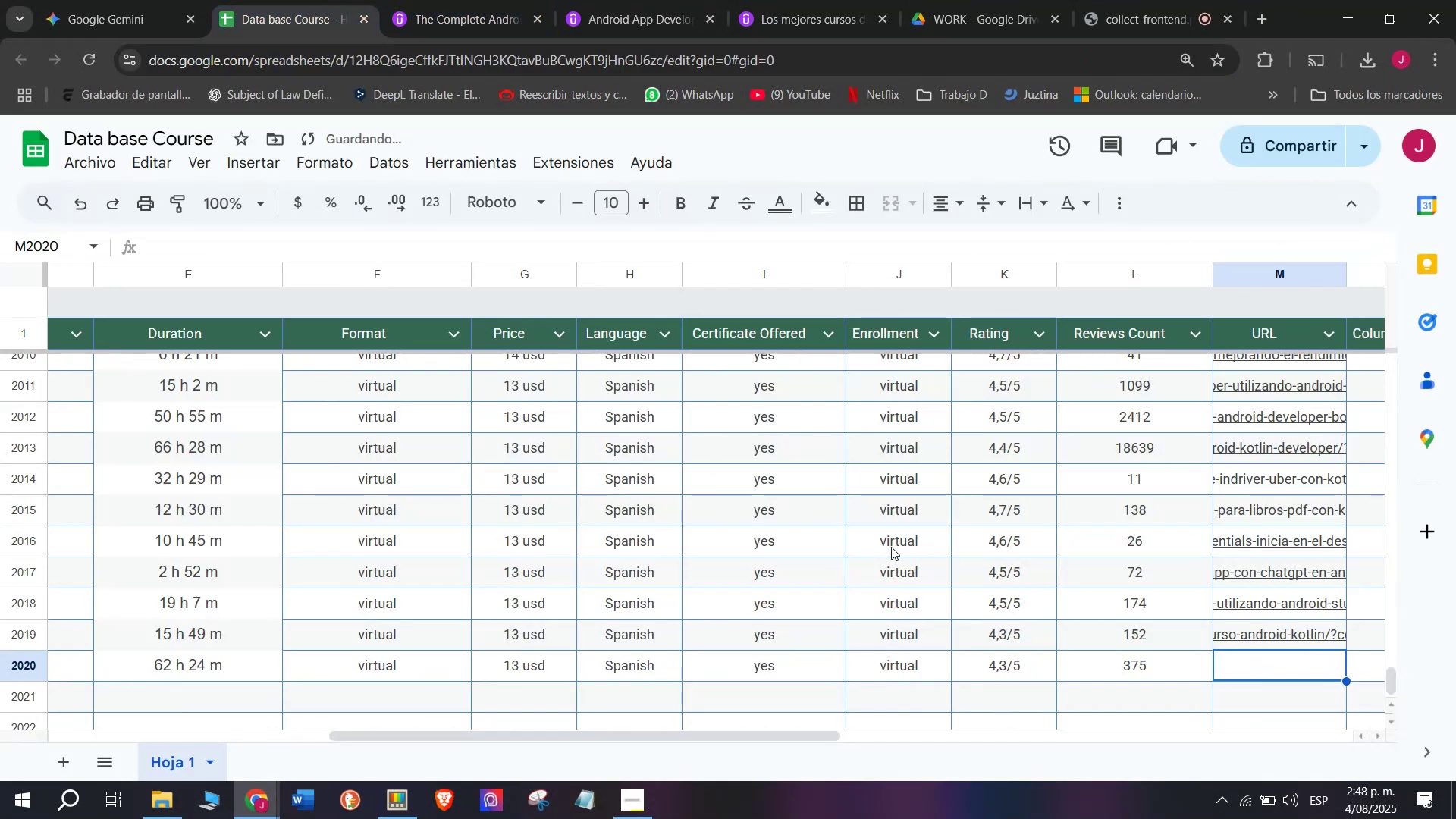 
key(Control+ControlLeft)
 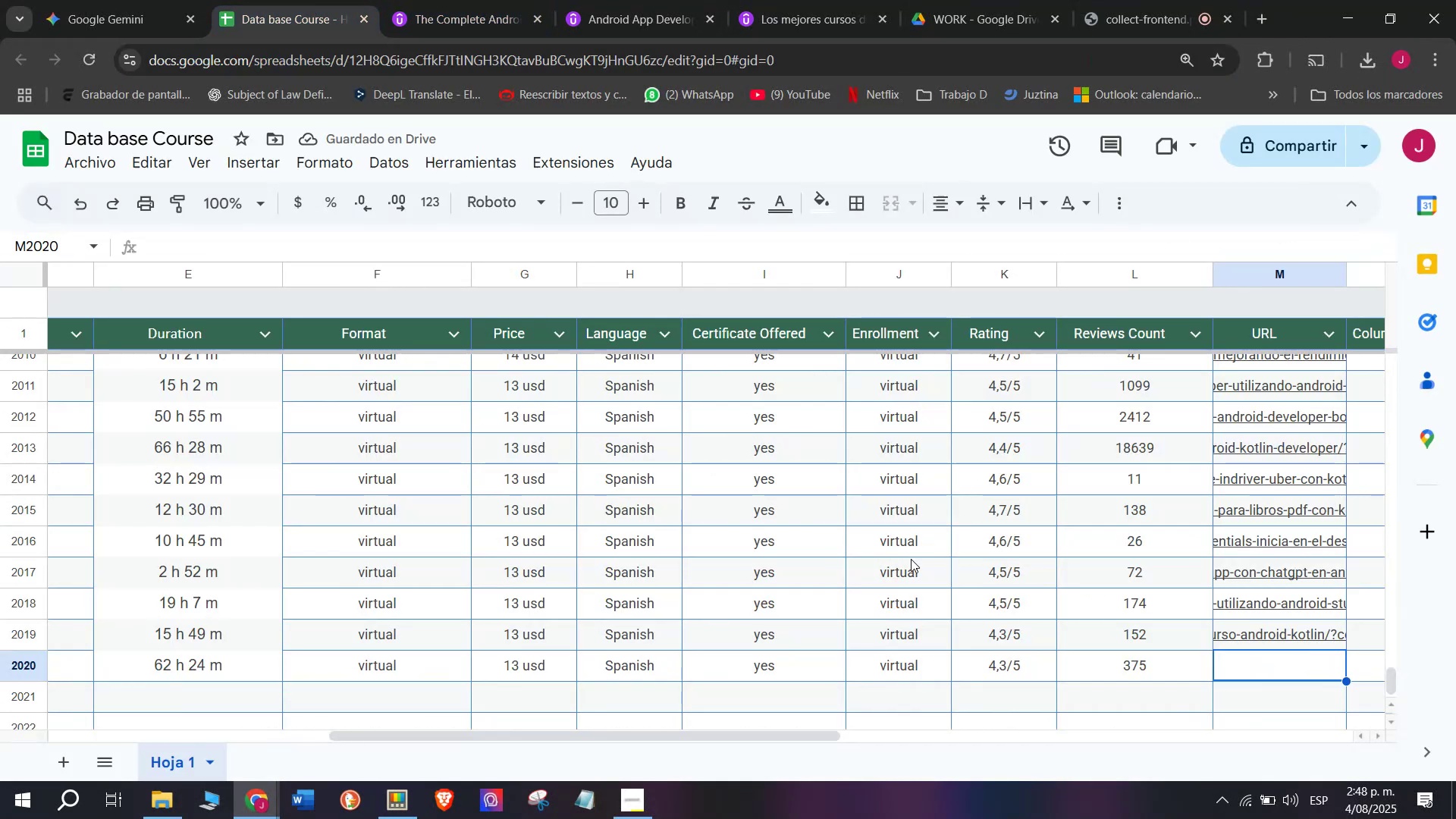 
key(Z)
 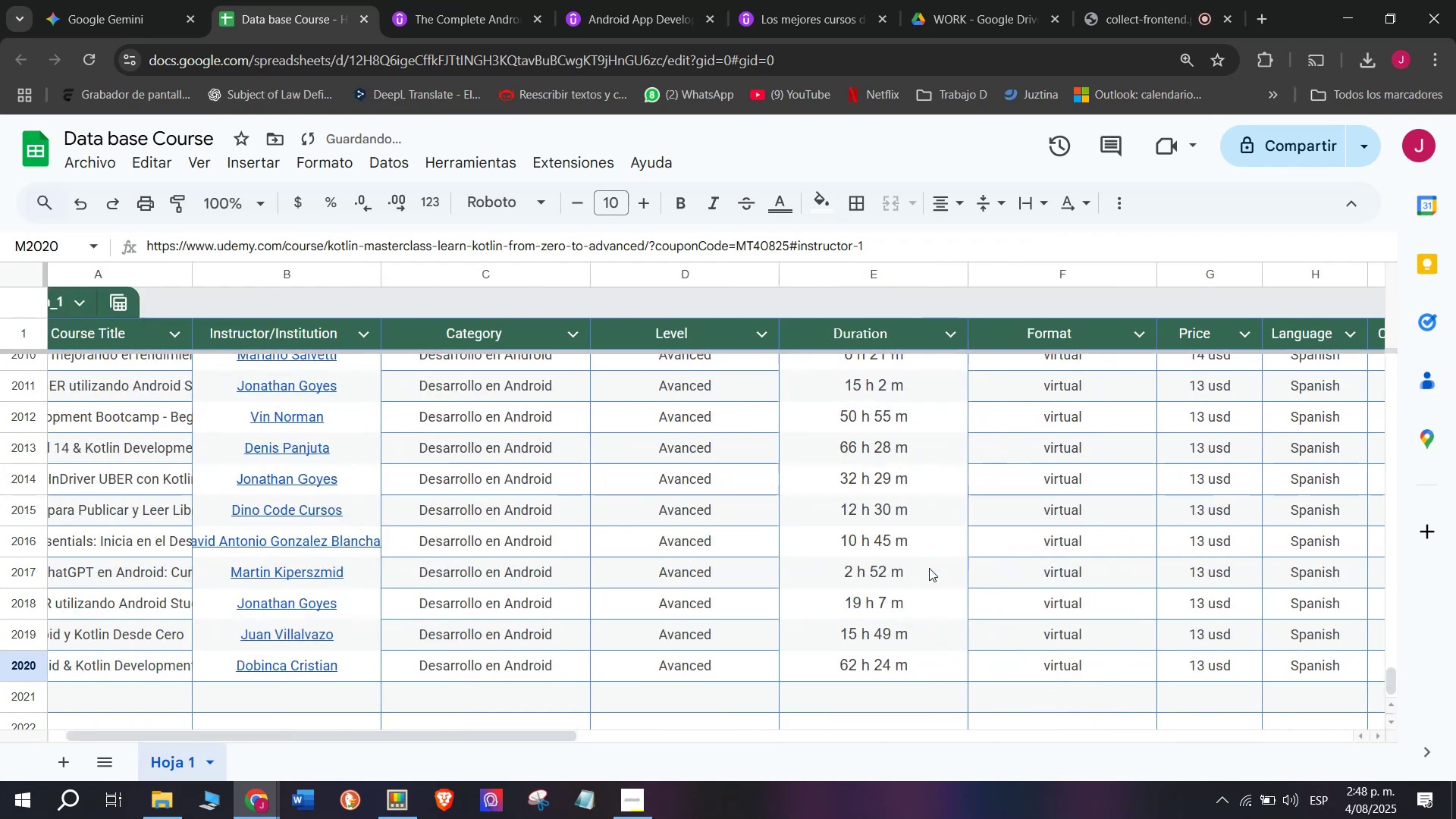 
key(Control+V)
 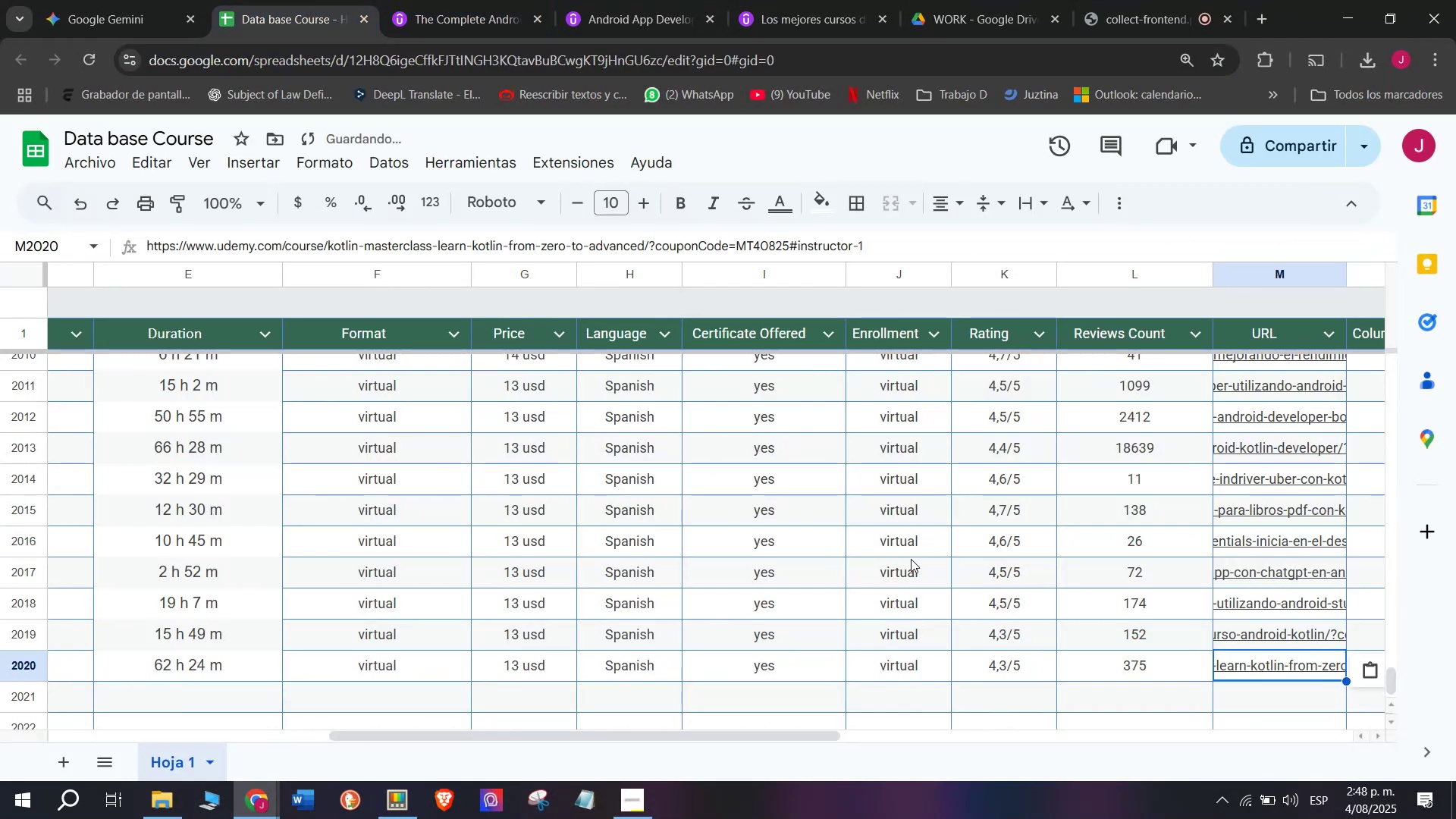 
scroll: coordinate [361, 615], scroll_direction: up, amount: 7.0
 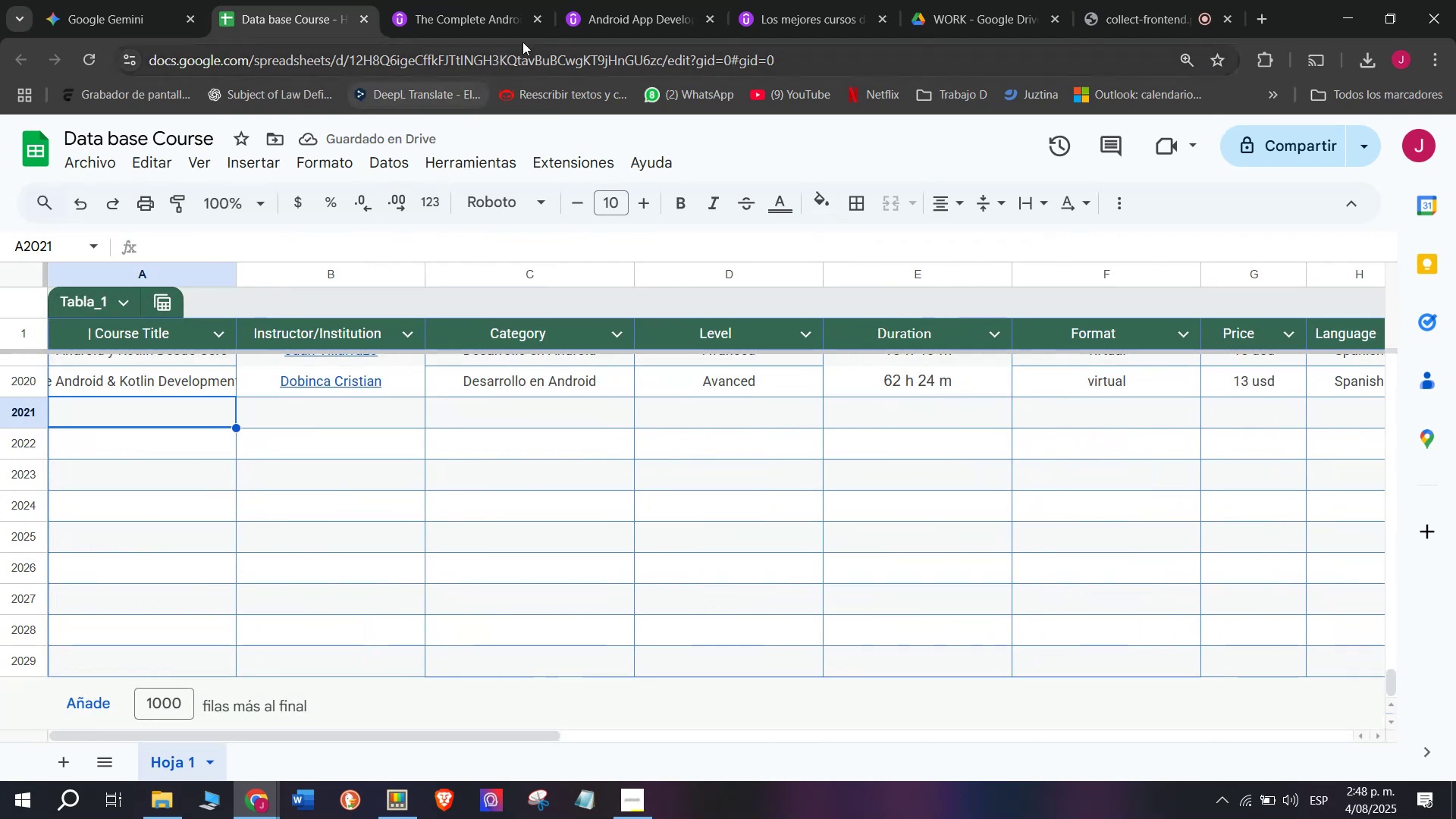 
left_click([494, 0])
 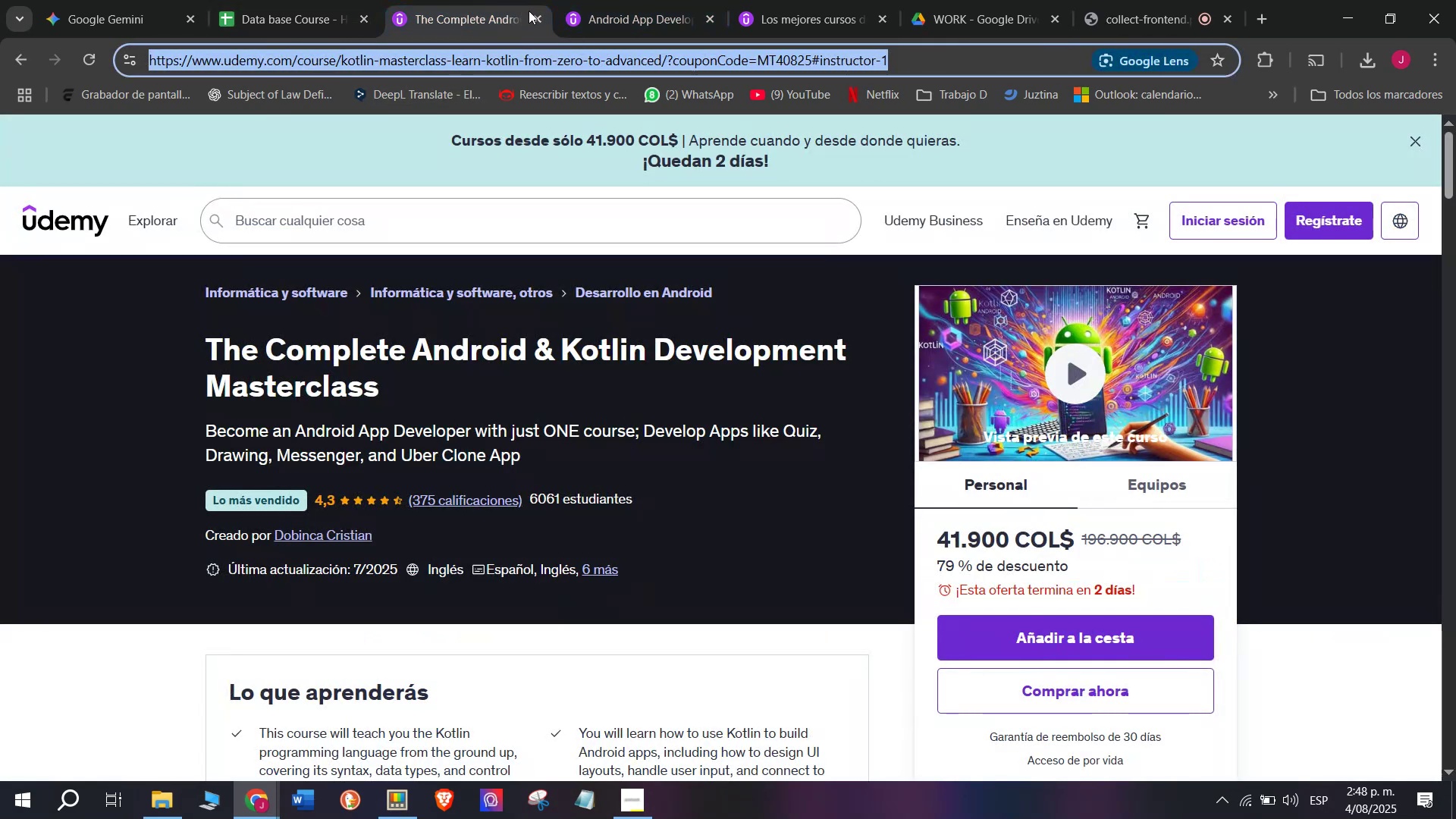 
left_click([529, 16])
 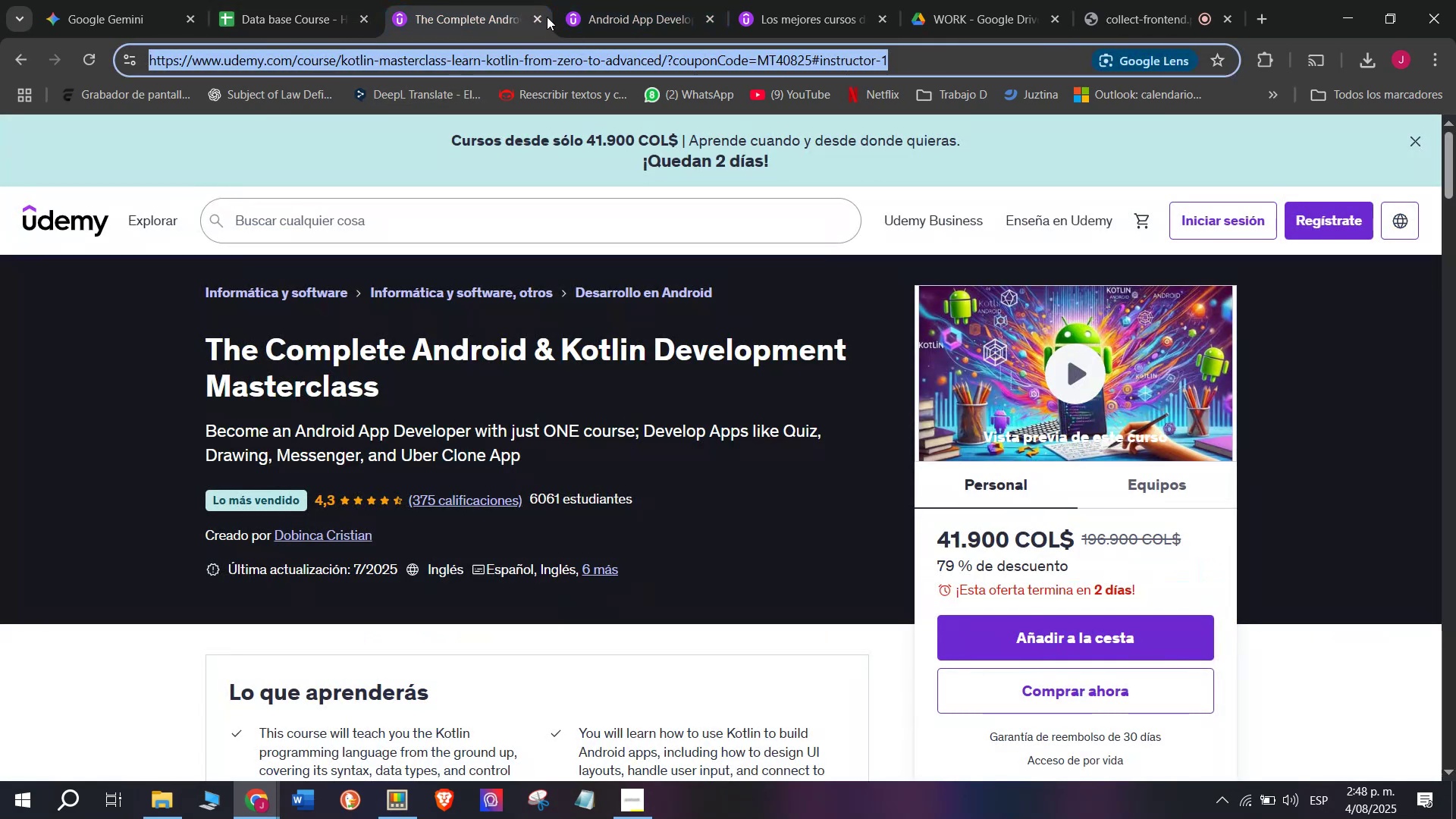 
left_click([540, 17])
 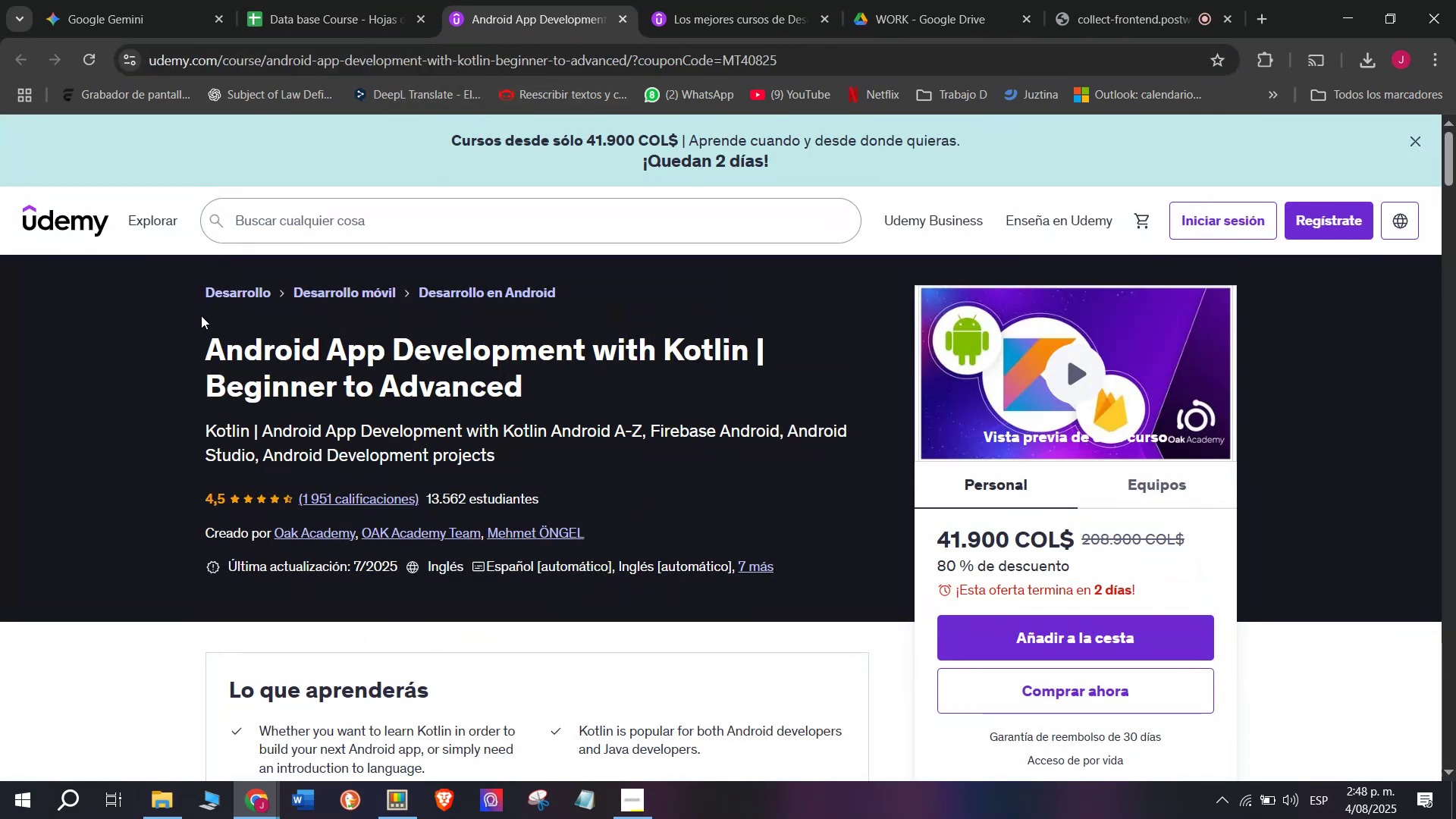 
left_click_drag(start_coordinate=[180, 337], to_coordinate=[566, 394])
 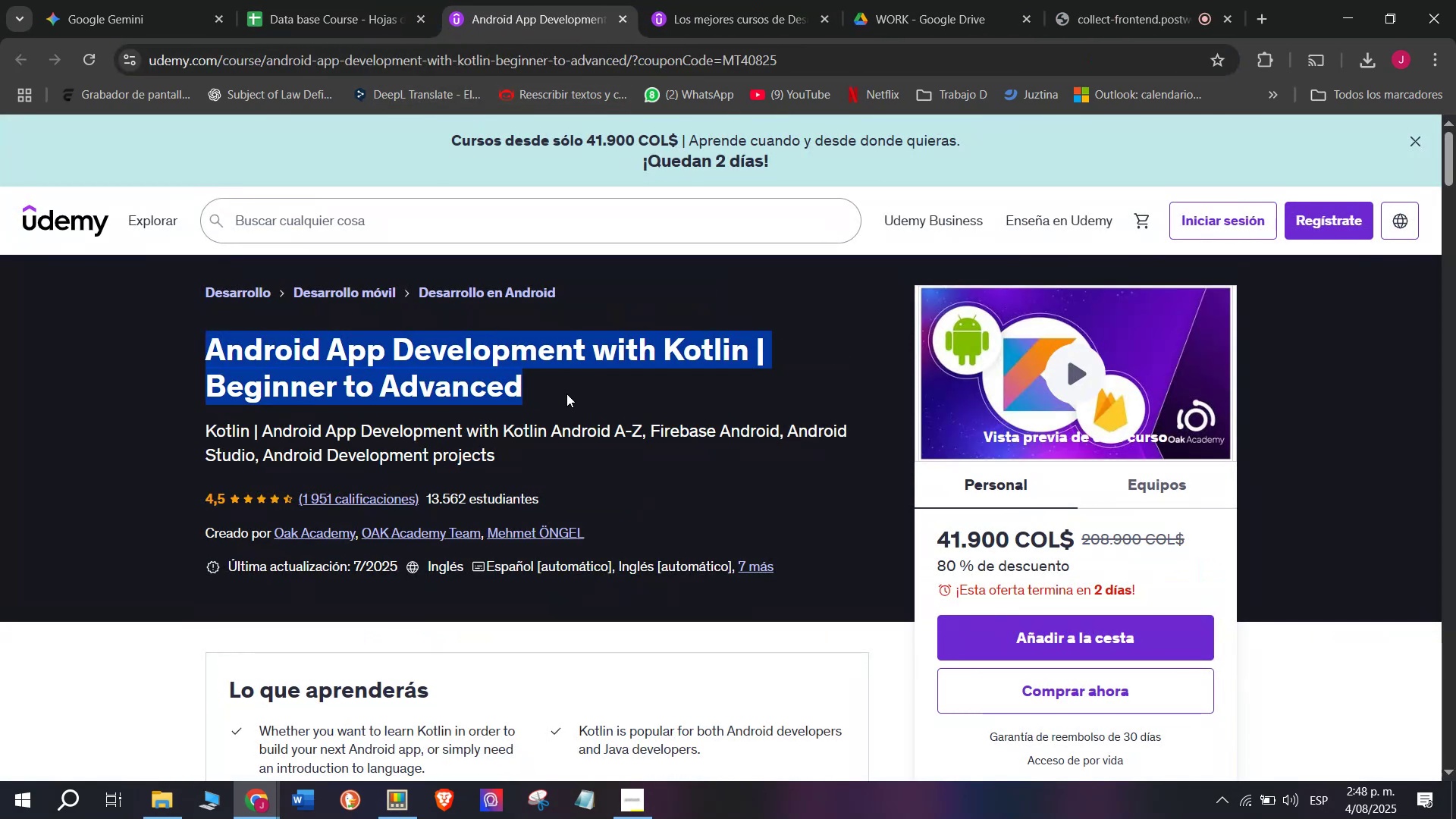 
key(Break)
 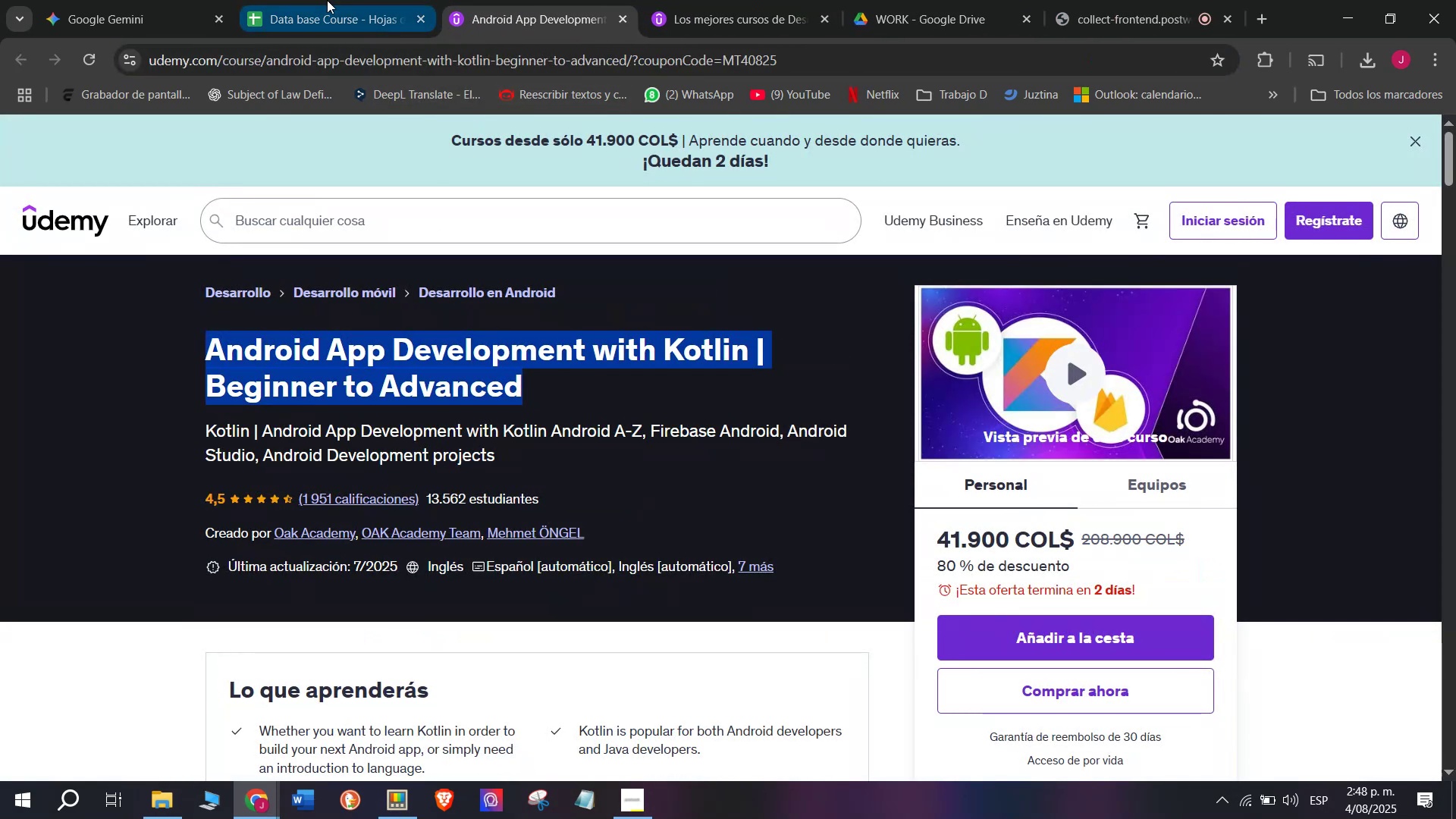 
key(Control+ControlLeft)
 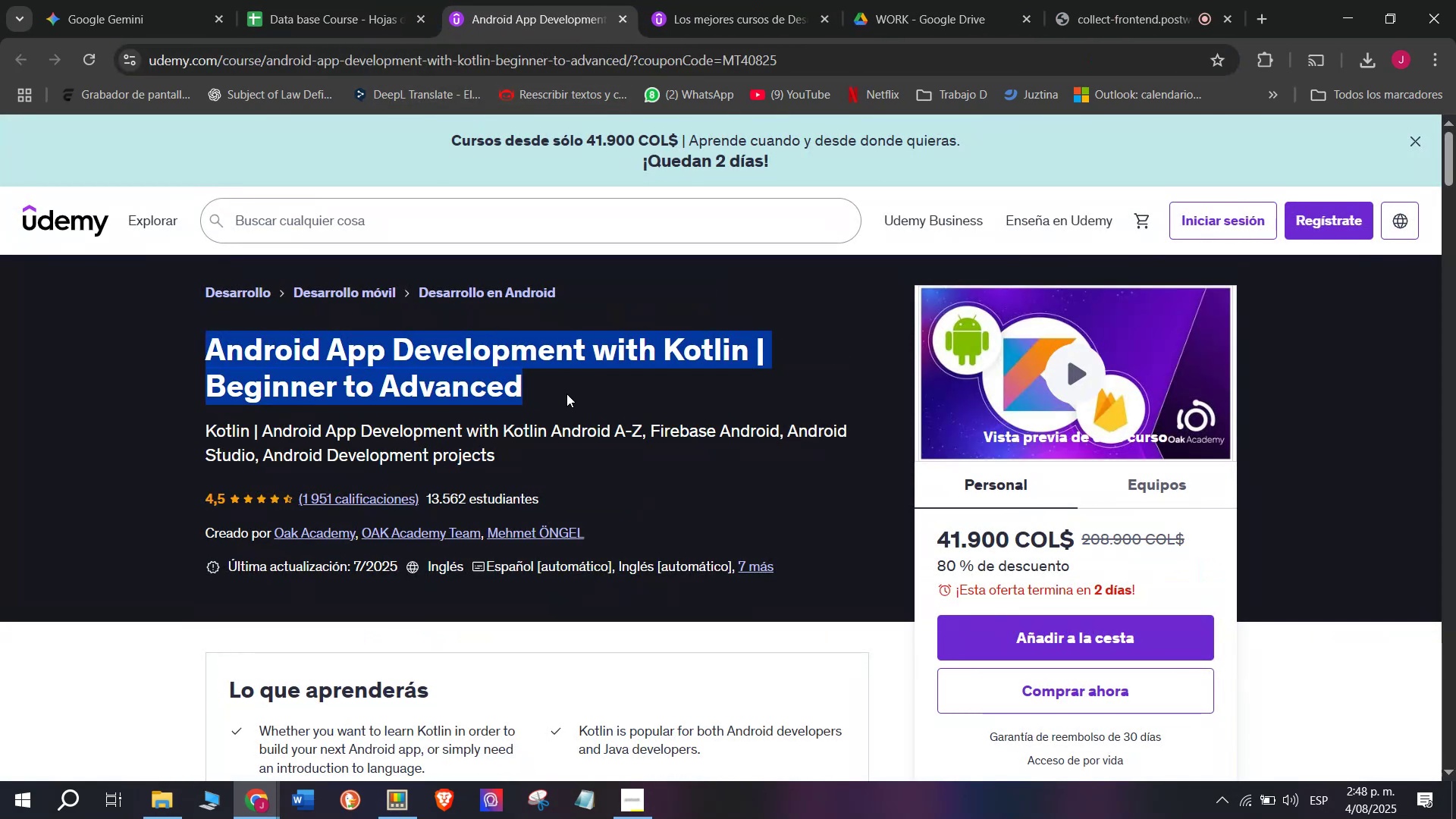 
key(Control+C)
 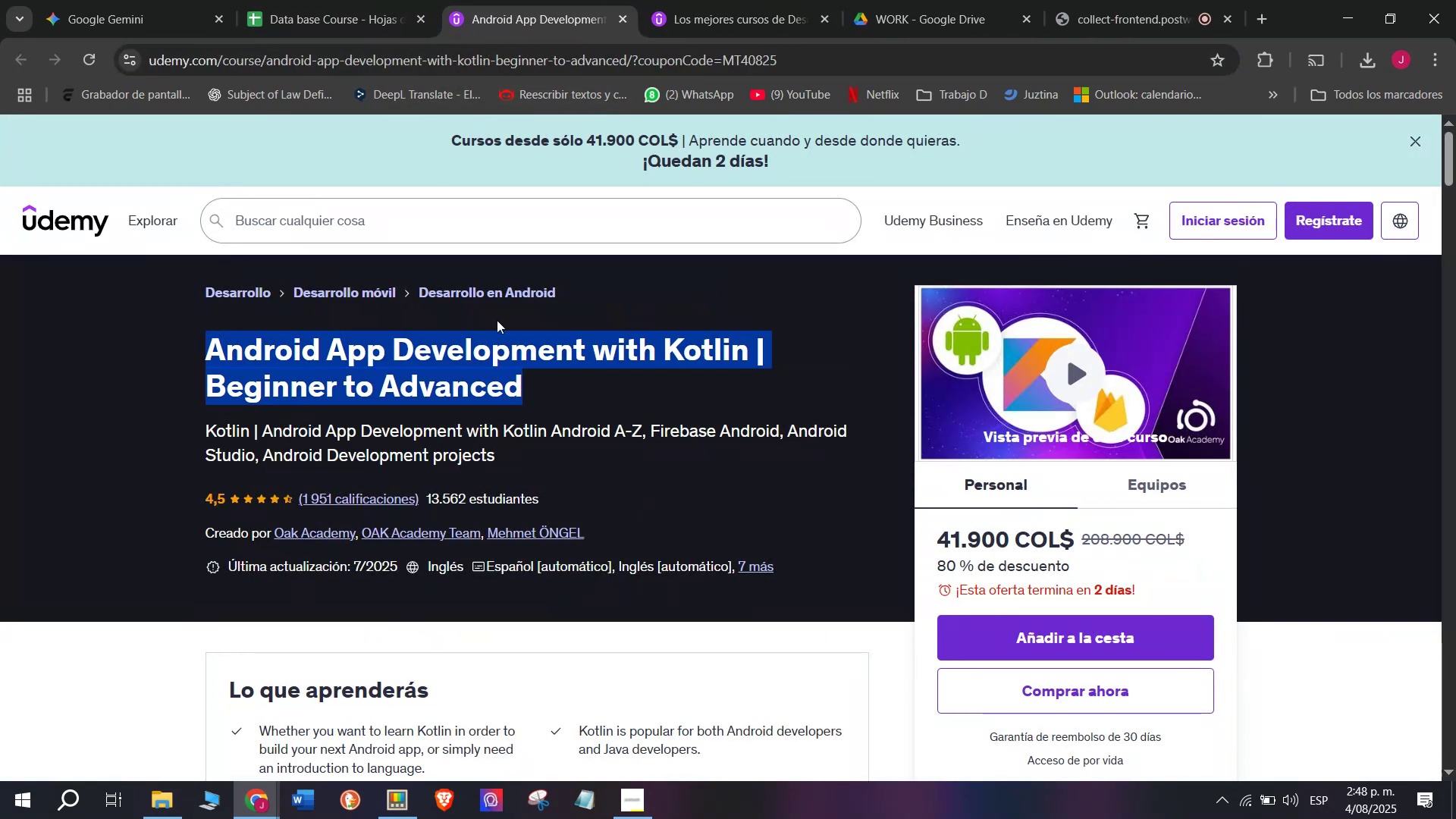 
key(Break)
 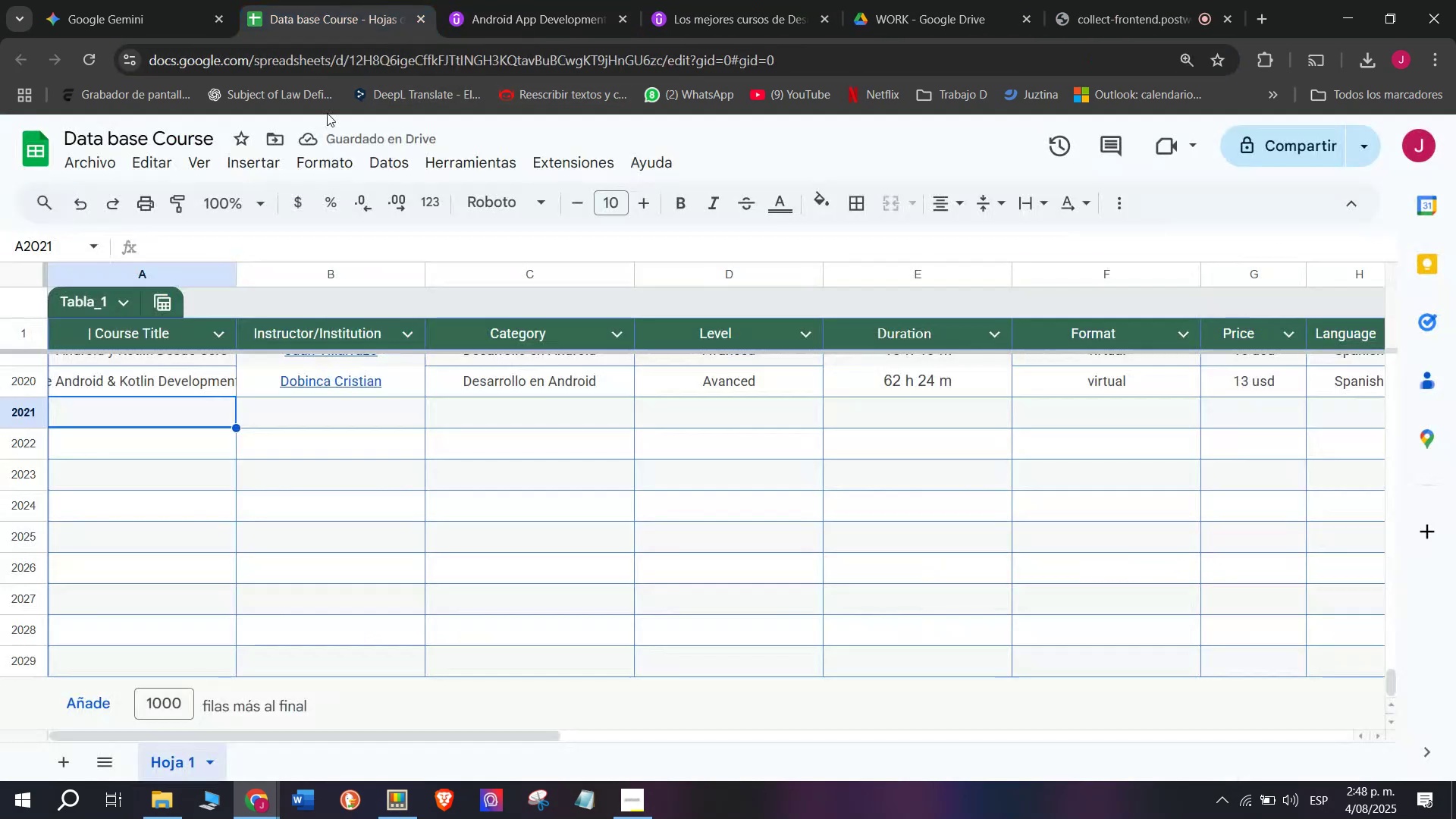 
key(Control+C)
 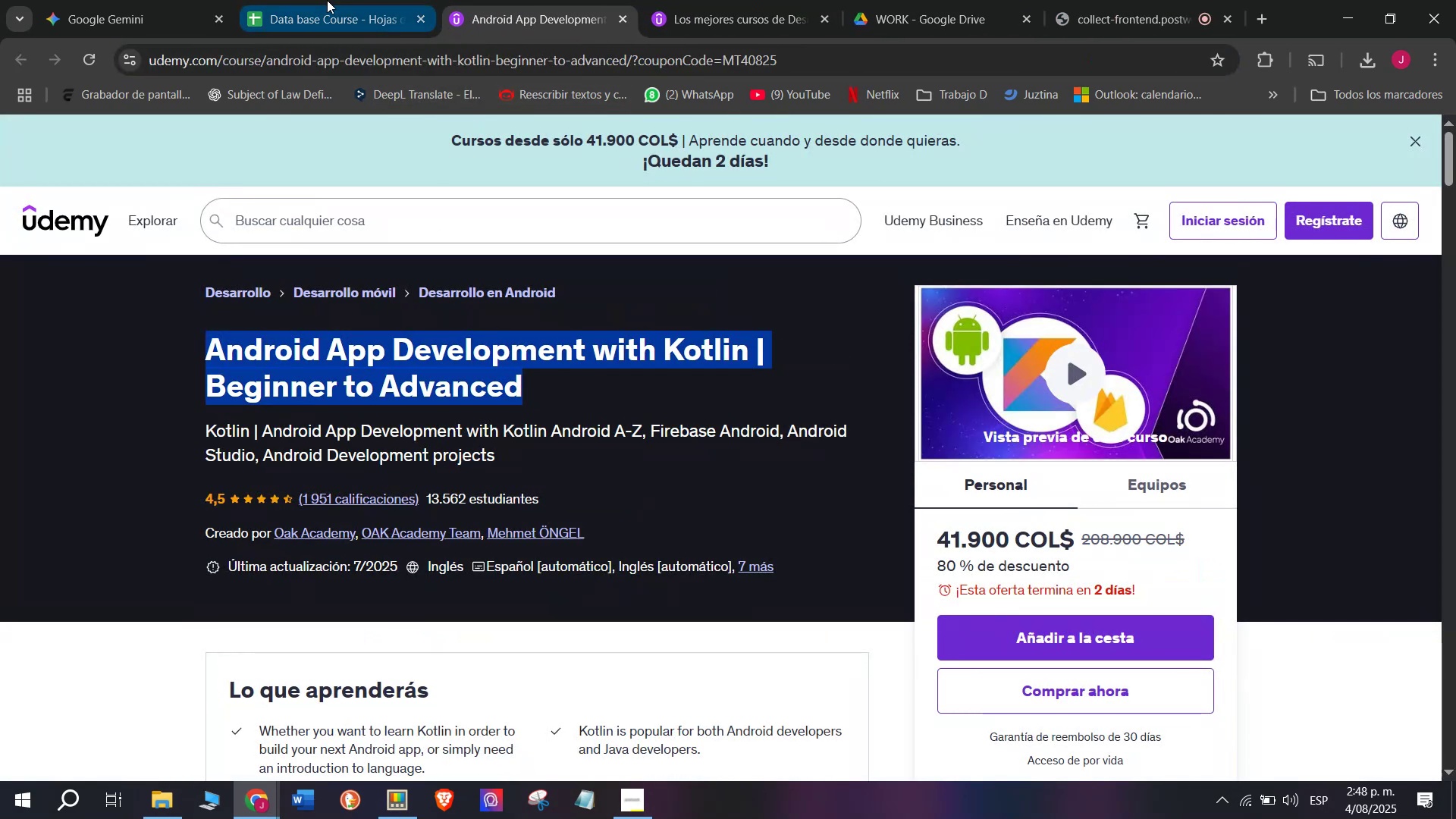 
key(Control+ControlLeft)
 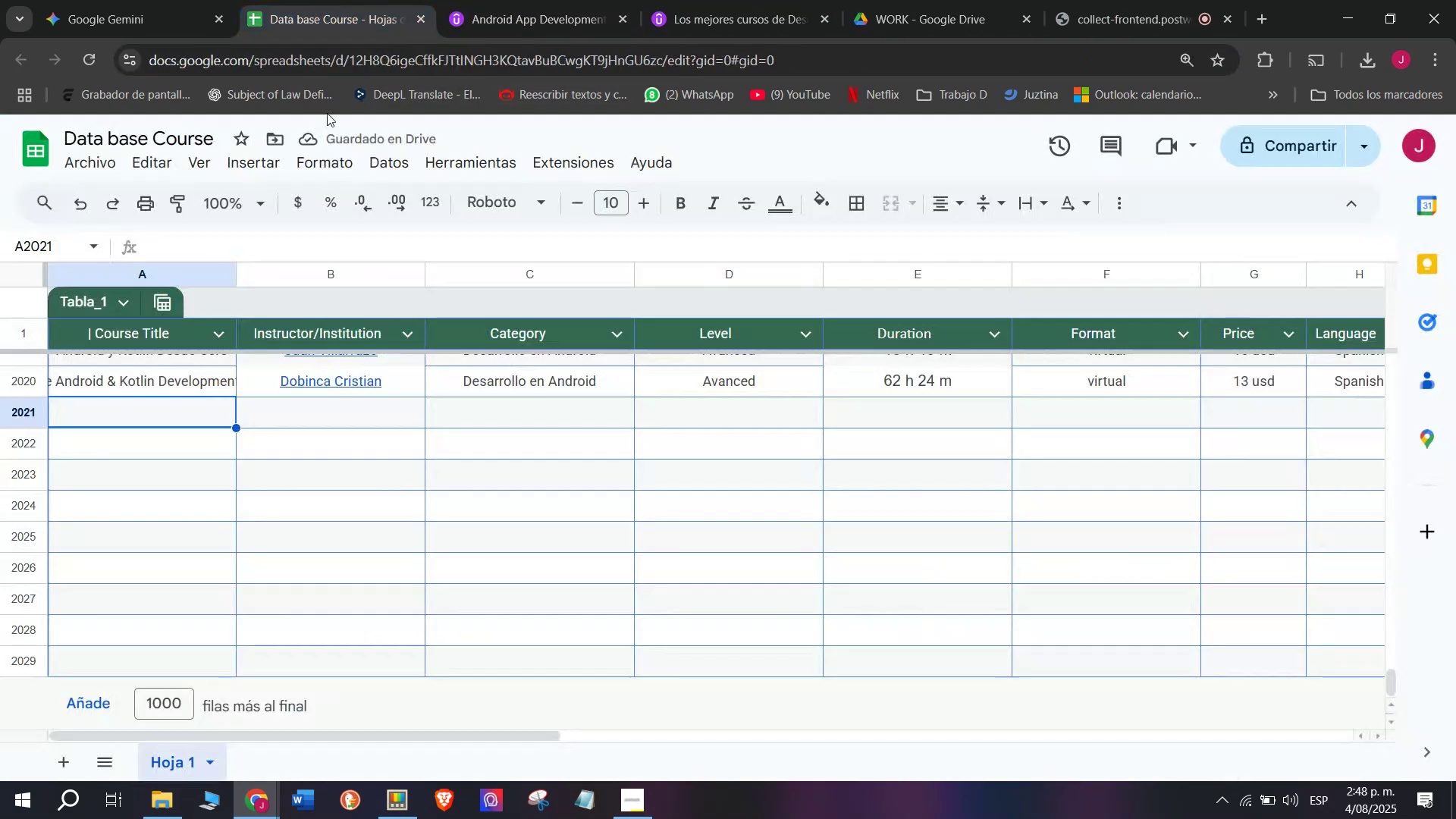 
left_click([327, 0])
 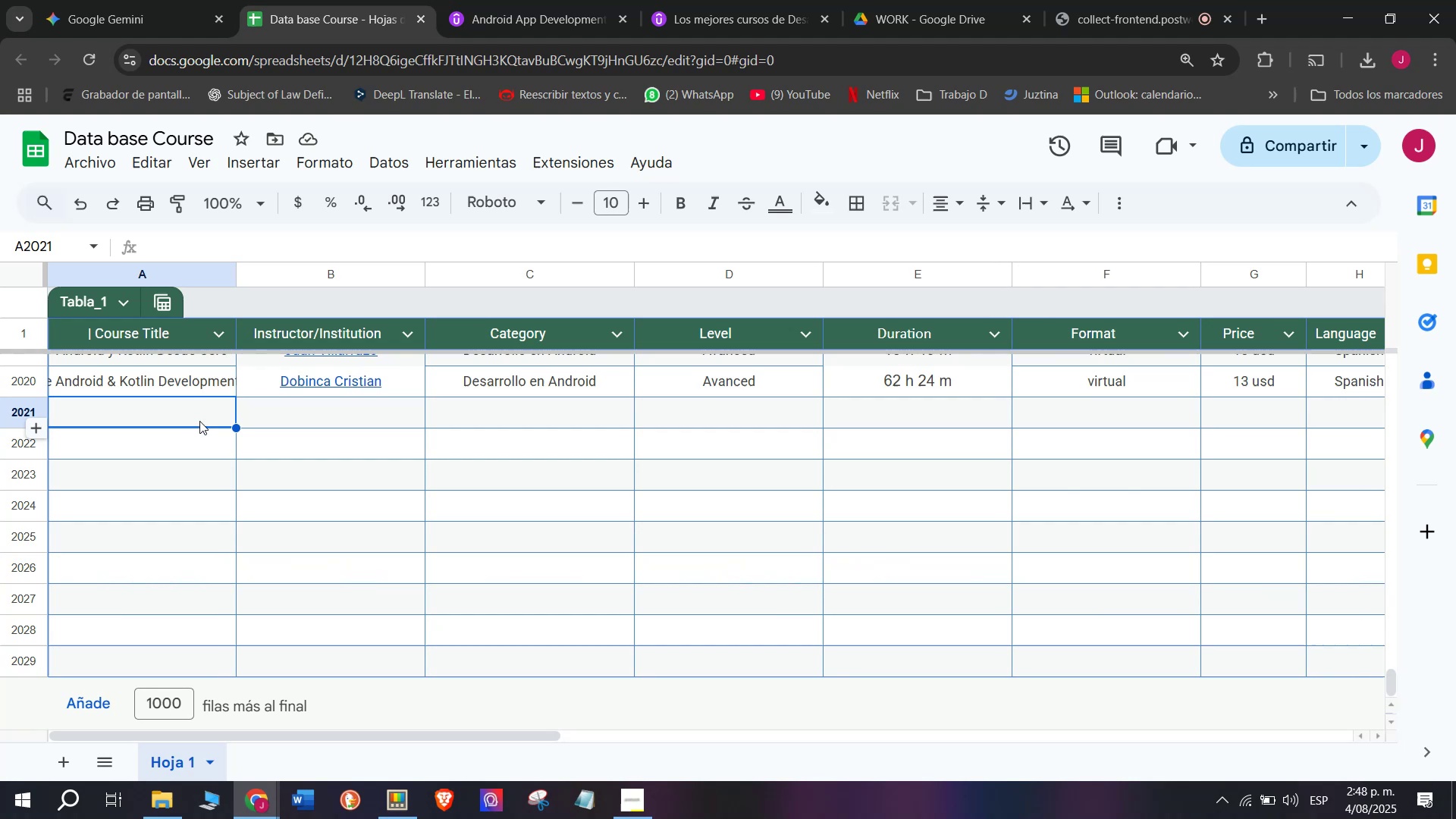 
double_click([199, 419])
 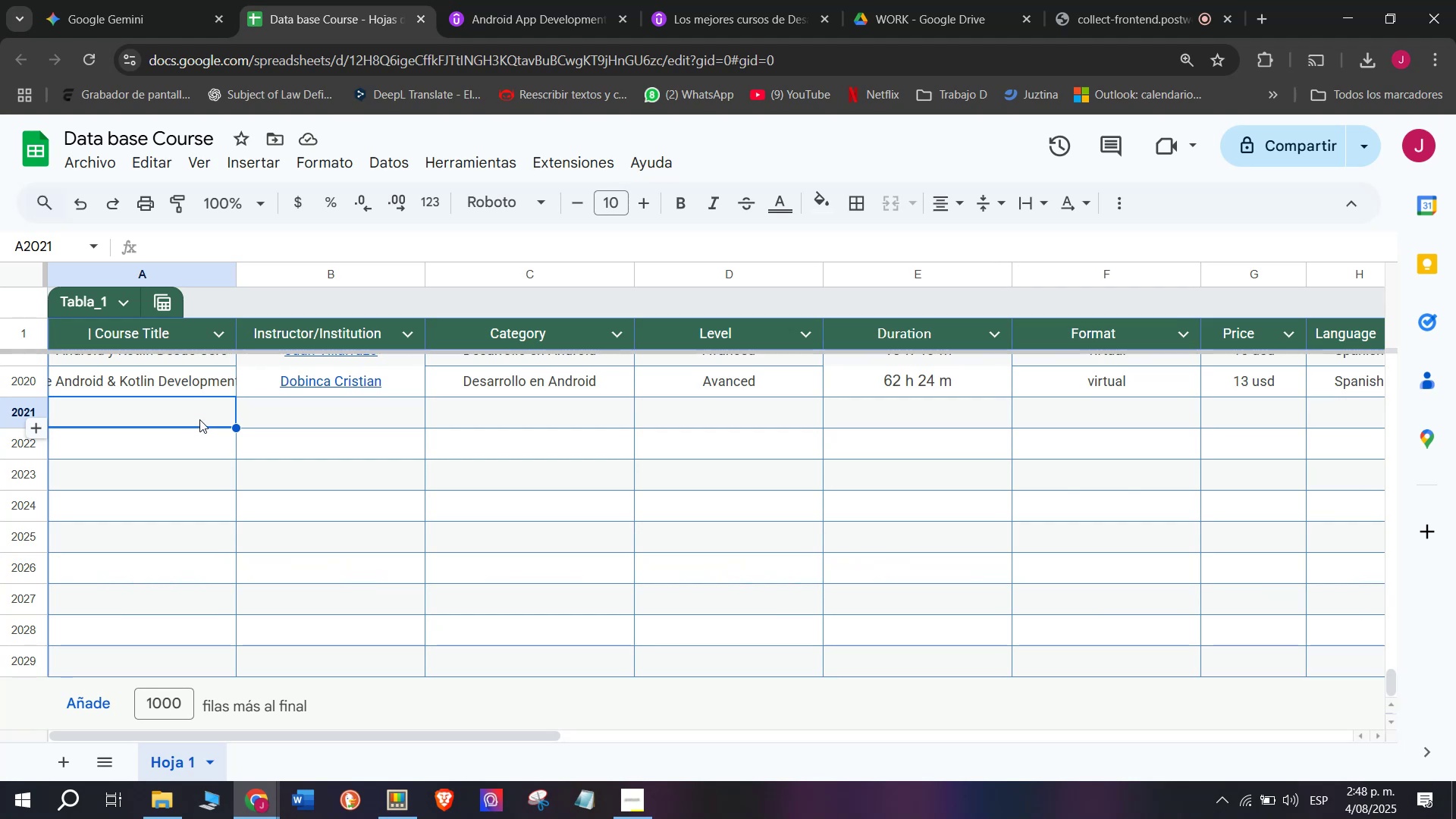 
key(Control+ControlLeft)
 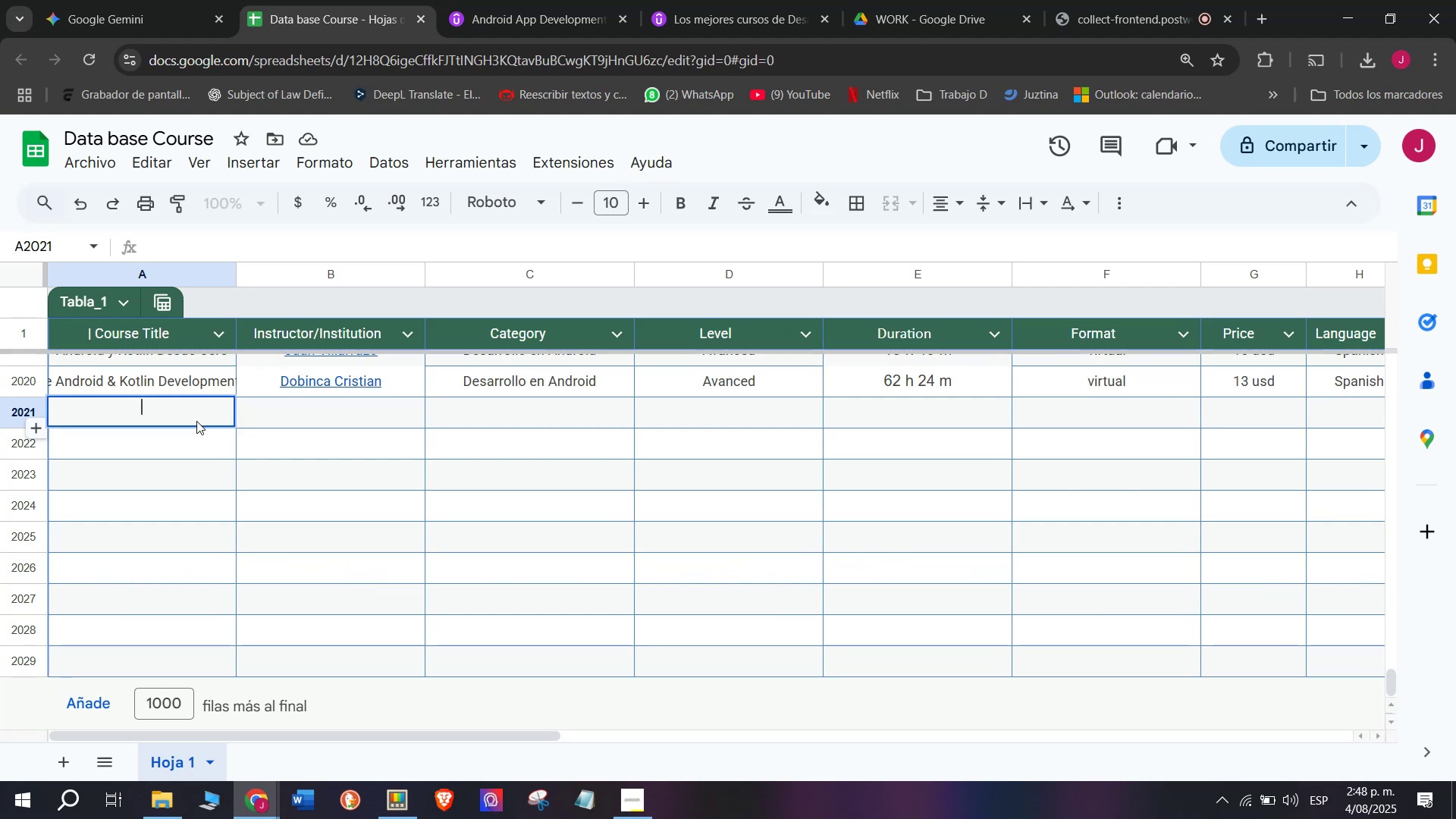 
key(Z)
 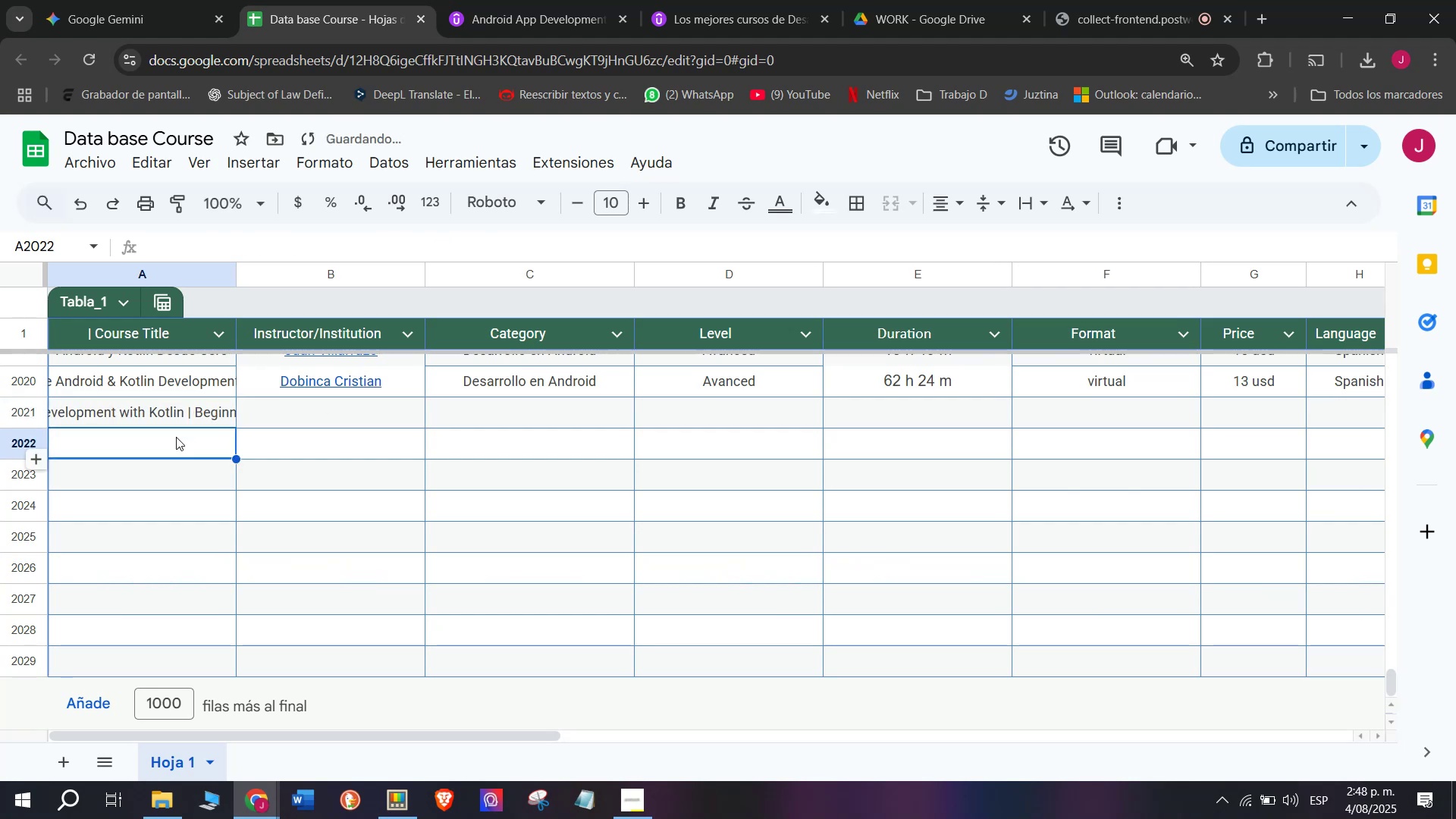 
key(Control+V)
 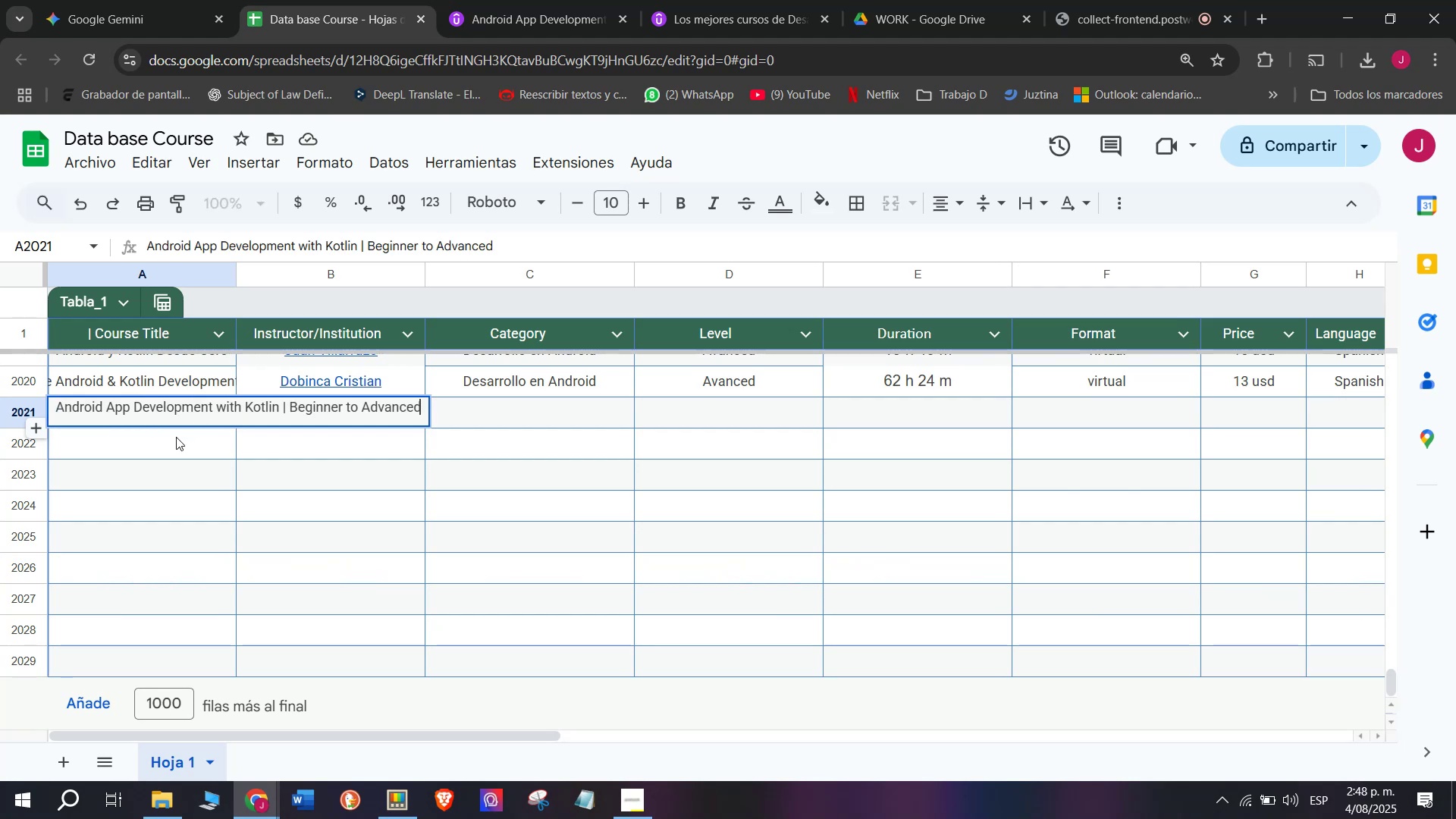 
triple_click([176, 437])
 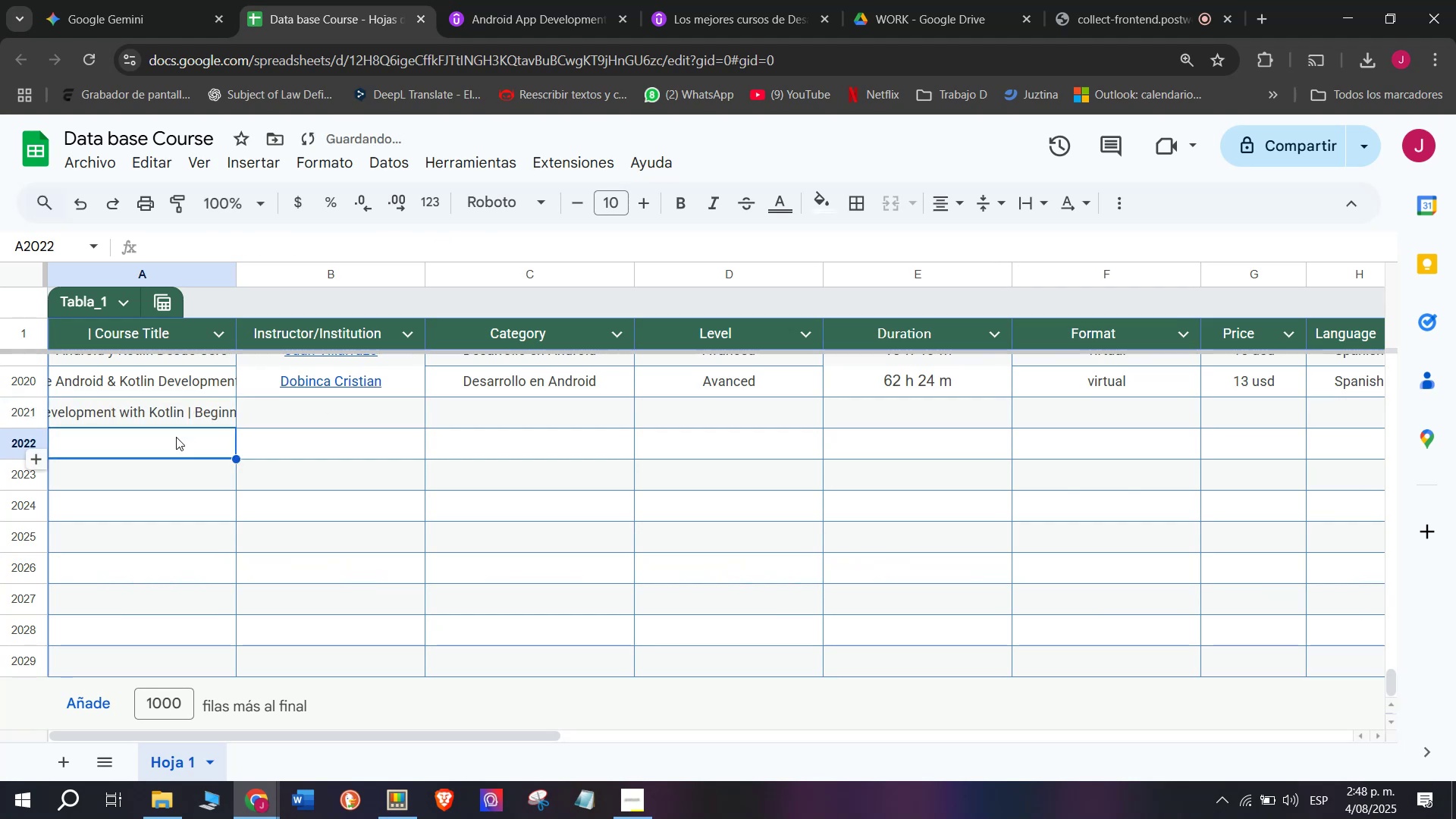 
left_click([339, 384])
 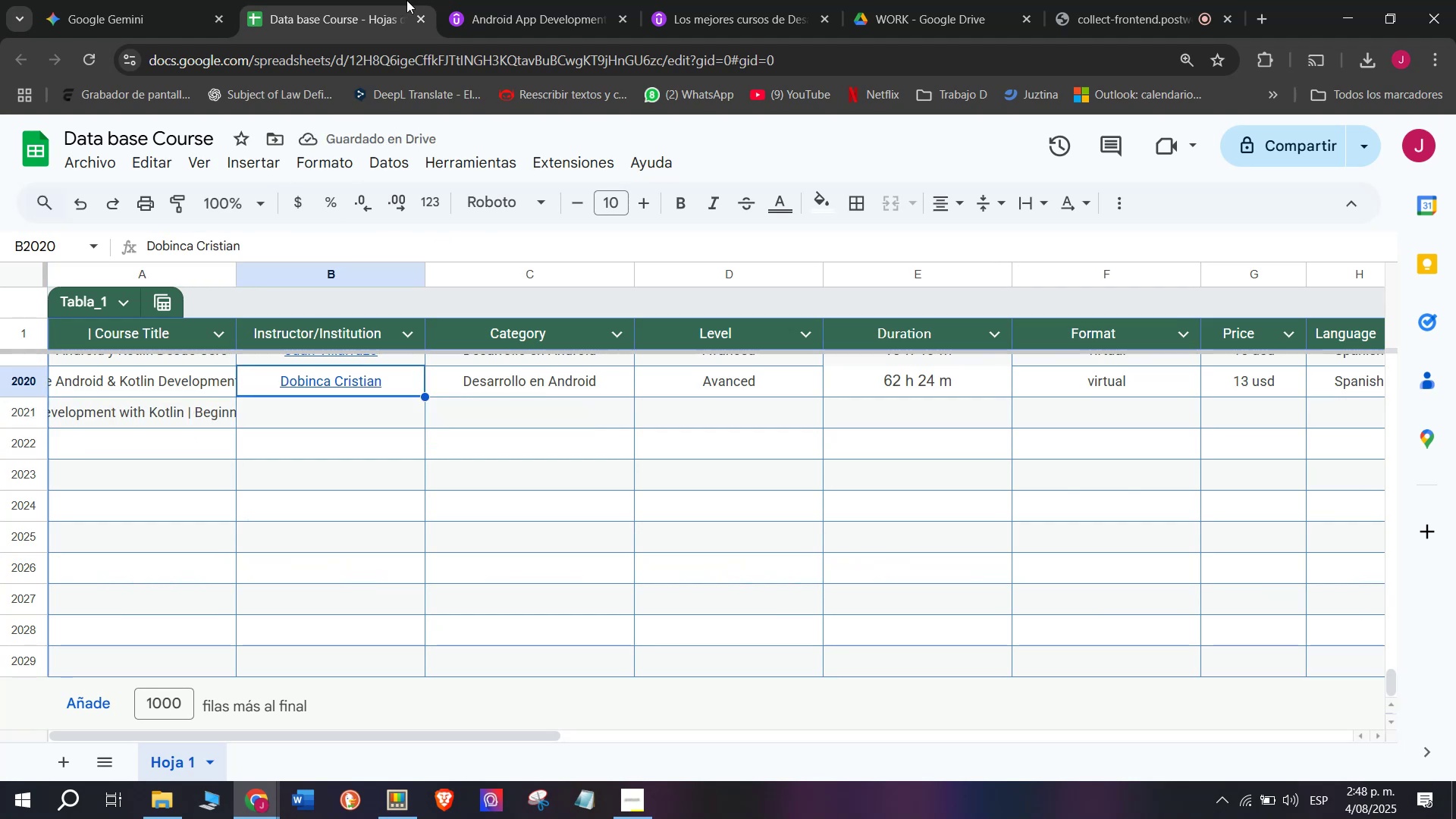 
left_click([553, 0])
 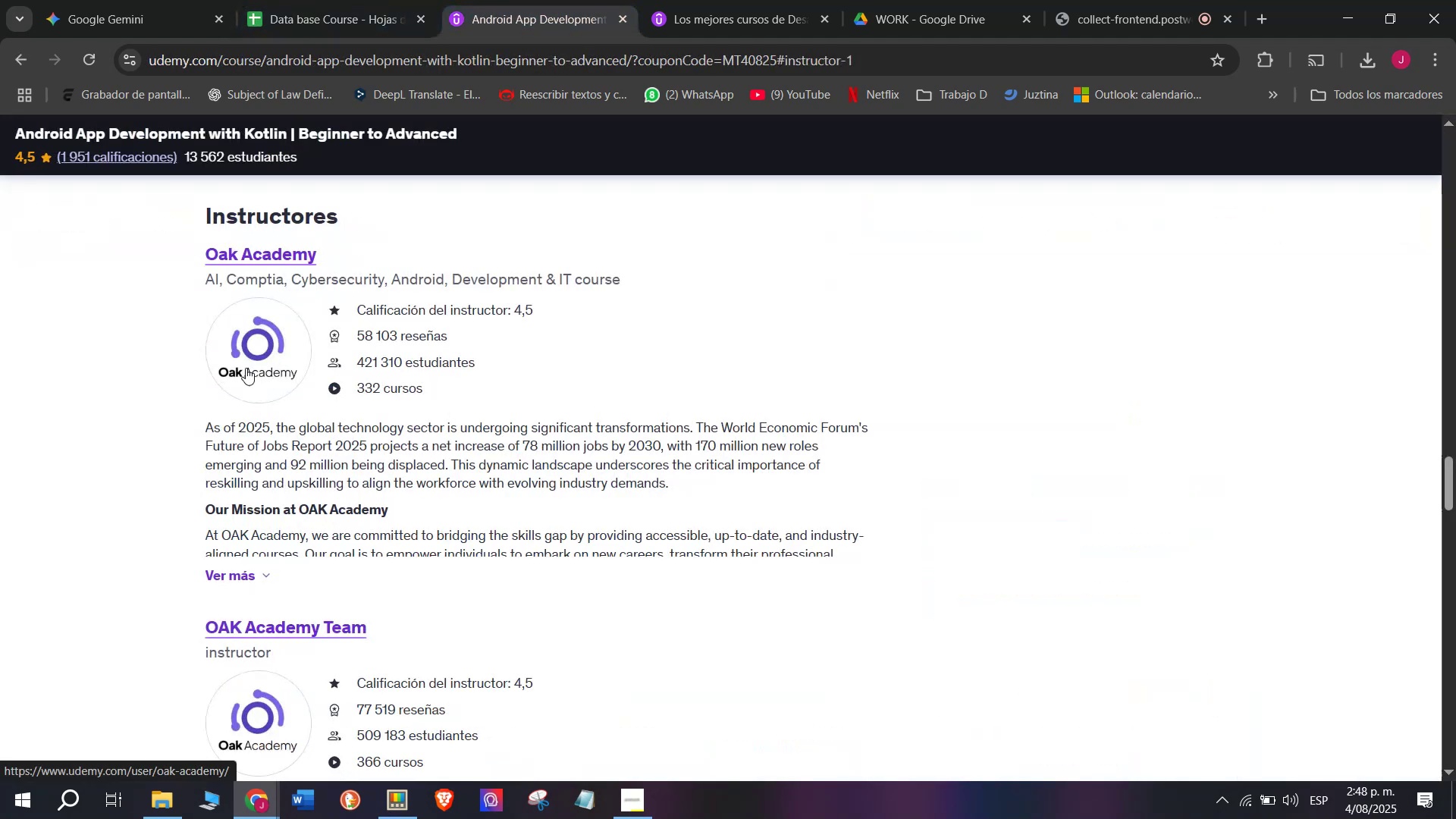 
left_click_drag(start_coordinate=[193, 252], to_coordinate=[382, 231])
 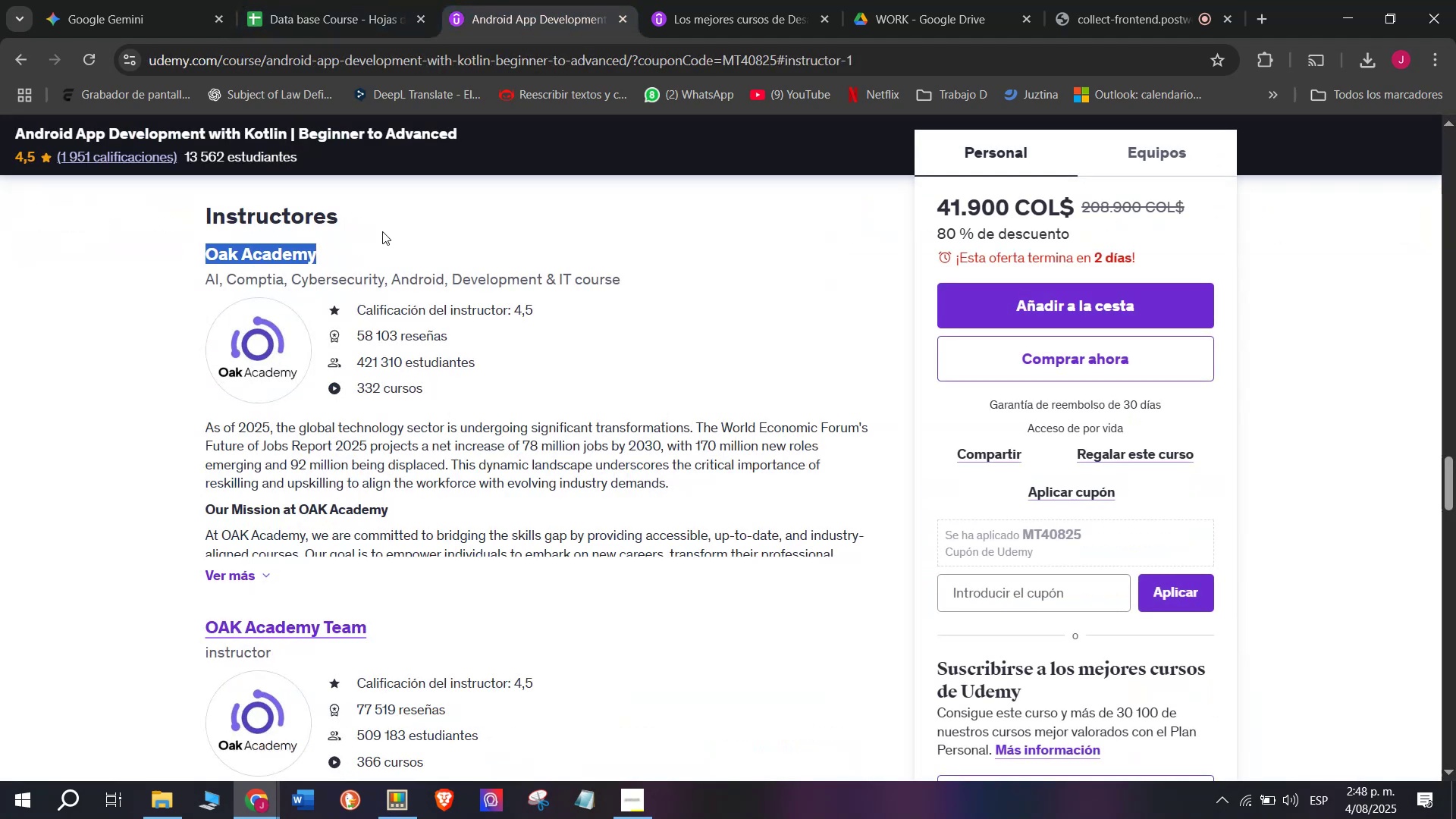 
key(Control+ControlLeft)
 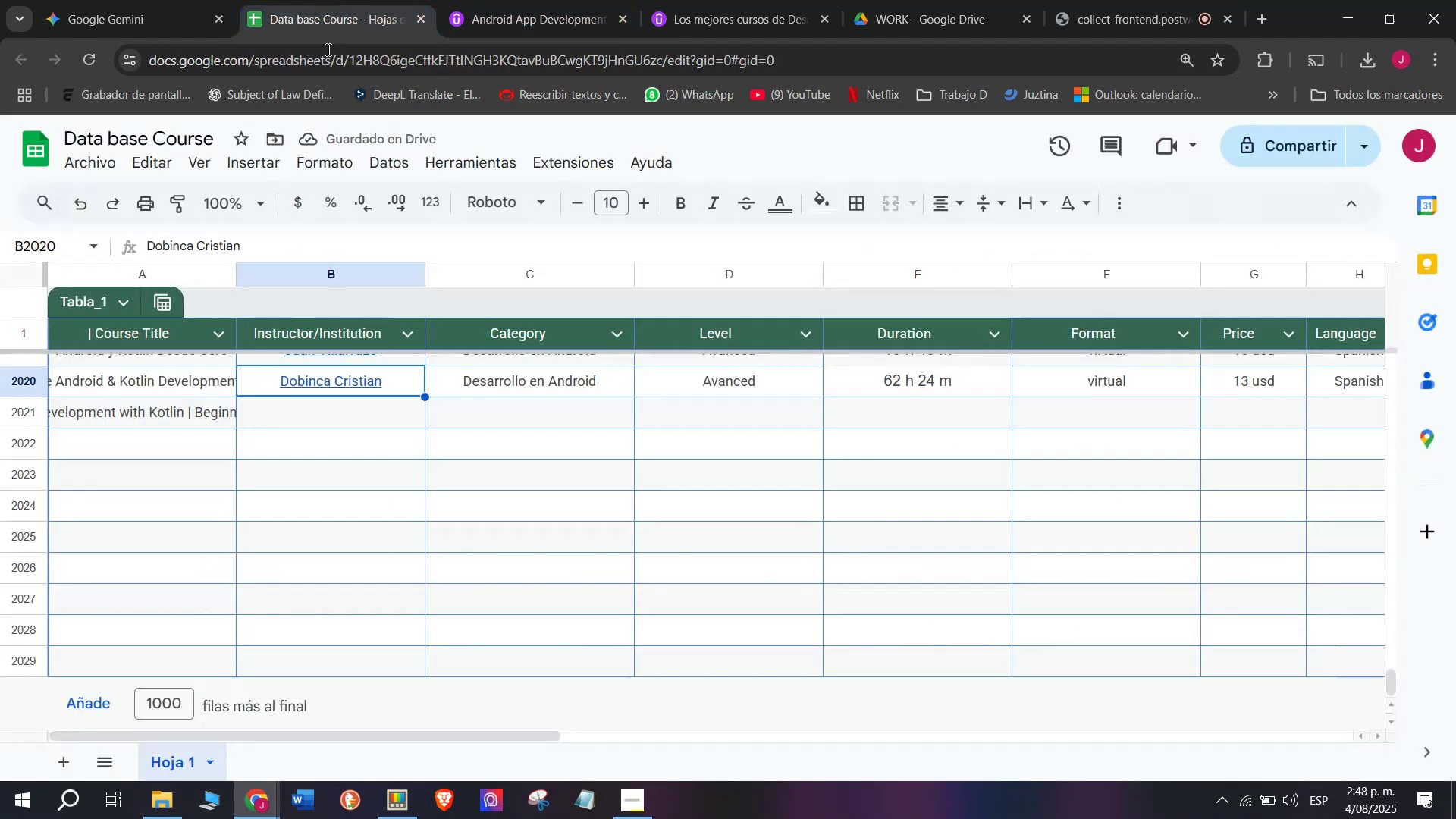 
key(Break)
 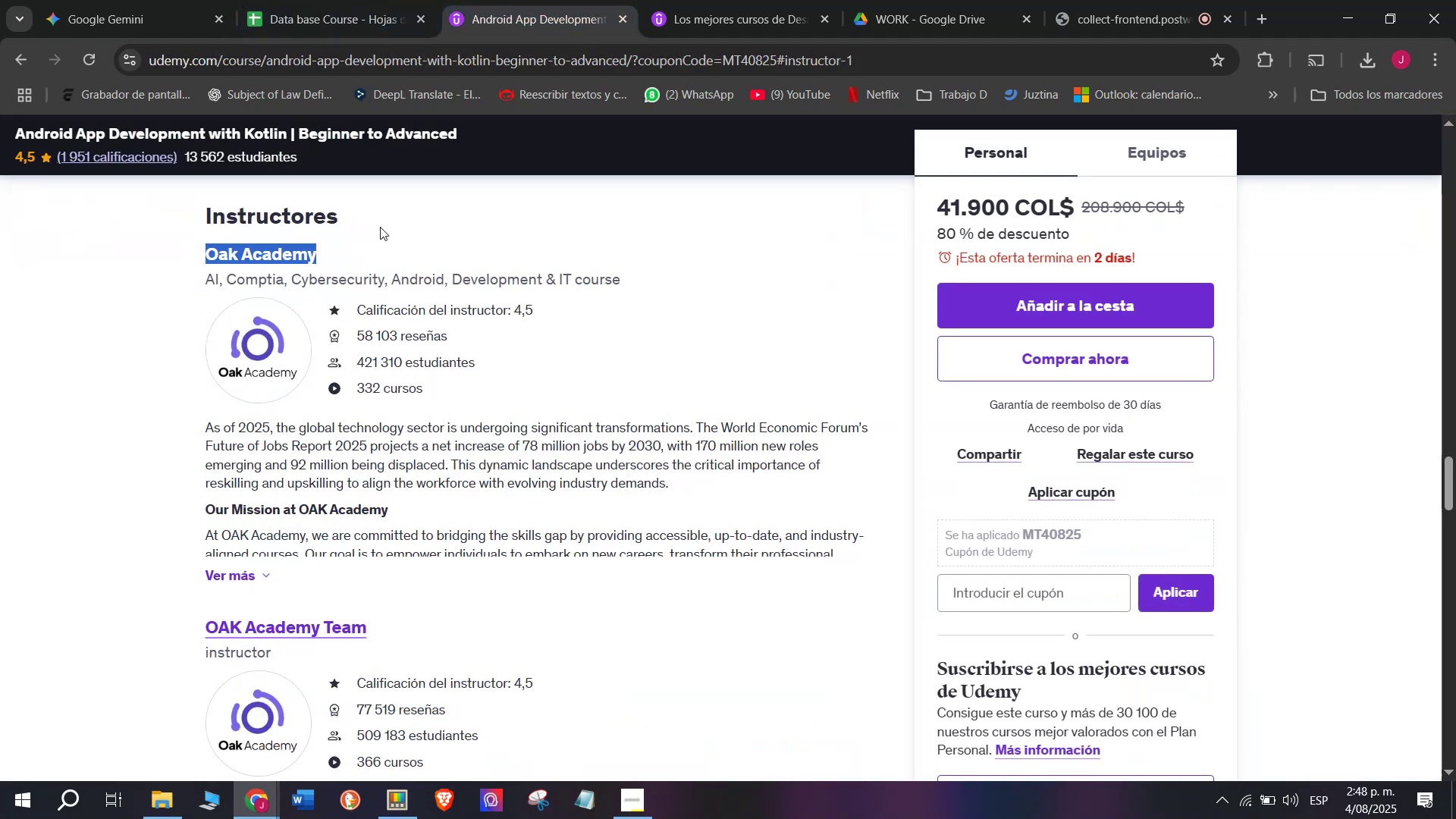 
key(Control+C)
 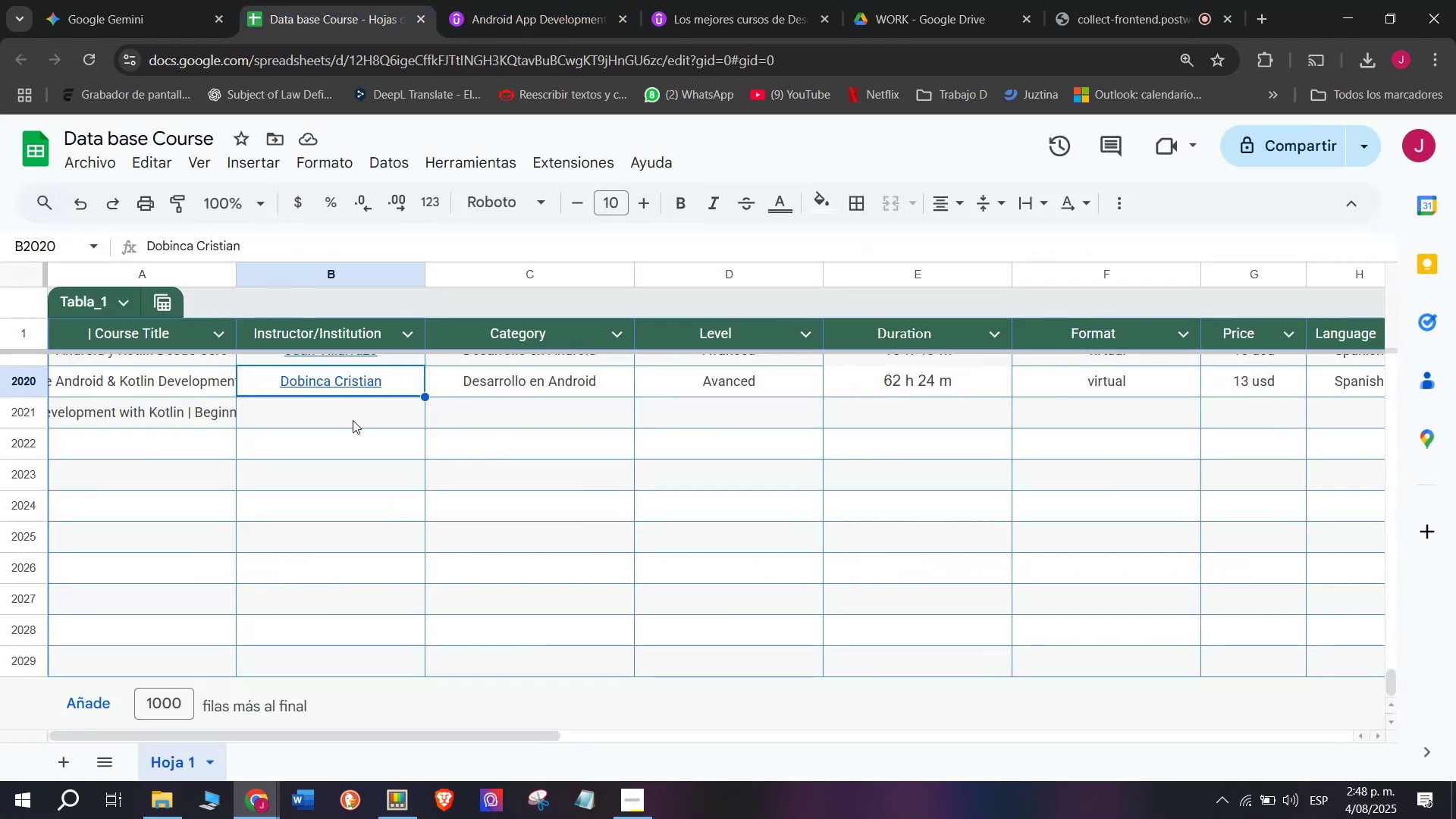 
key(Z)
 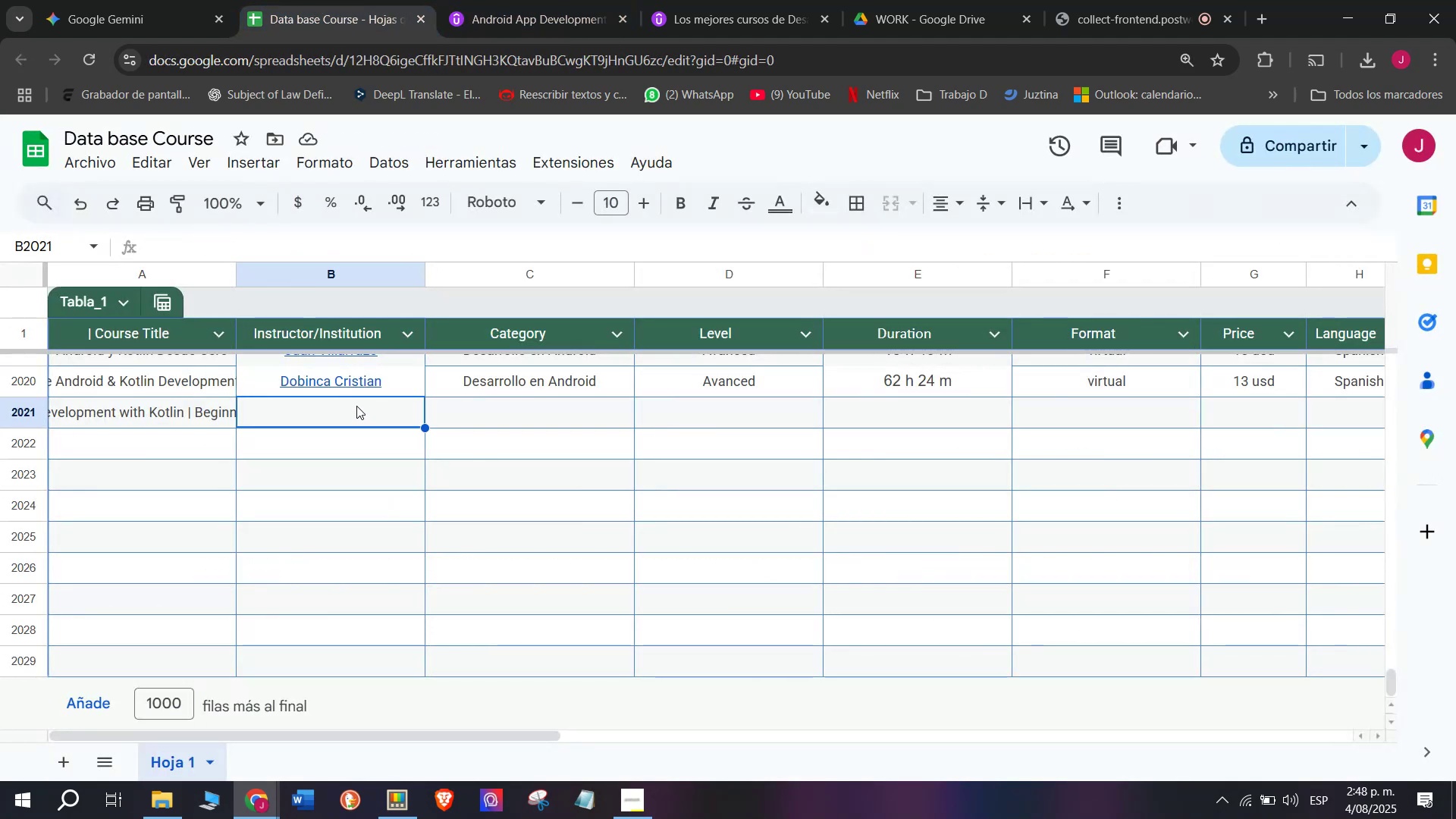 
key(Control+ControlLeft)
 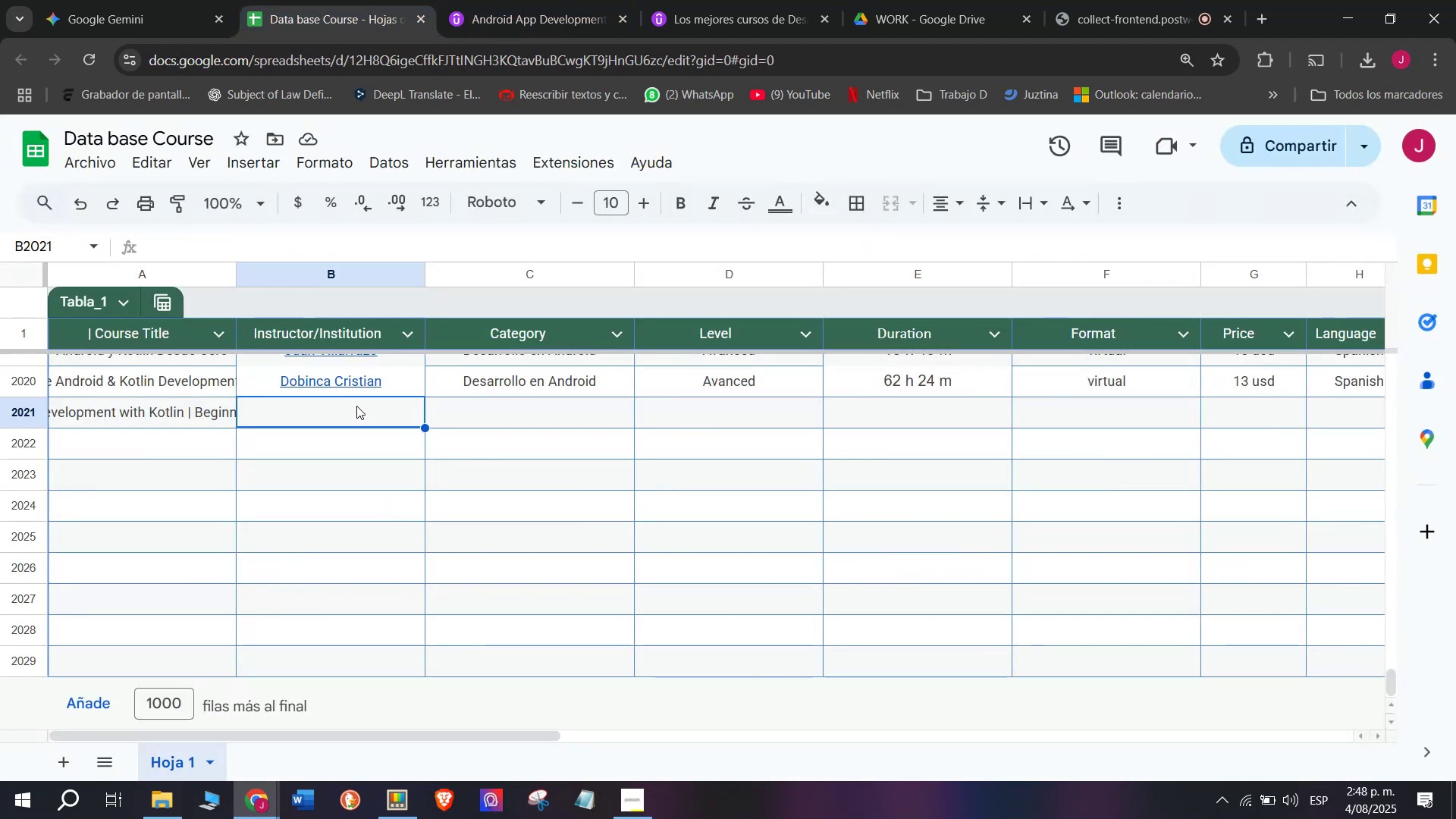 
key(Control+V)
 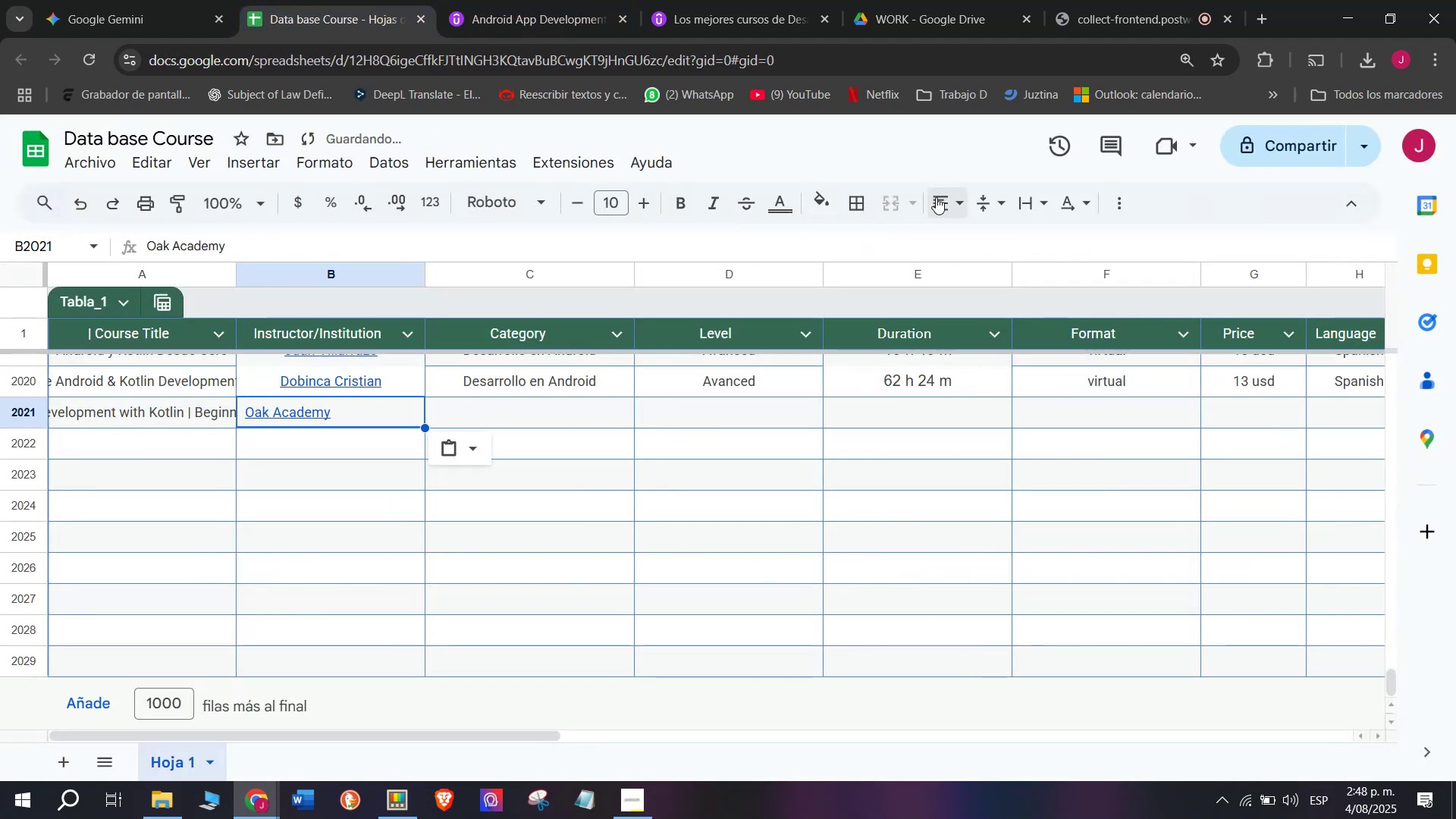 
double_click([969, 230])
 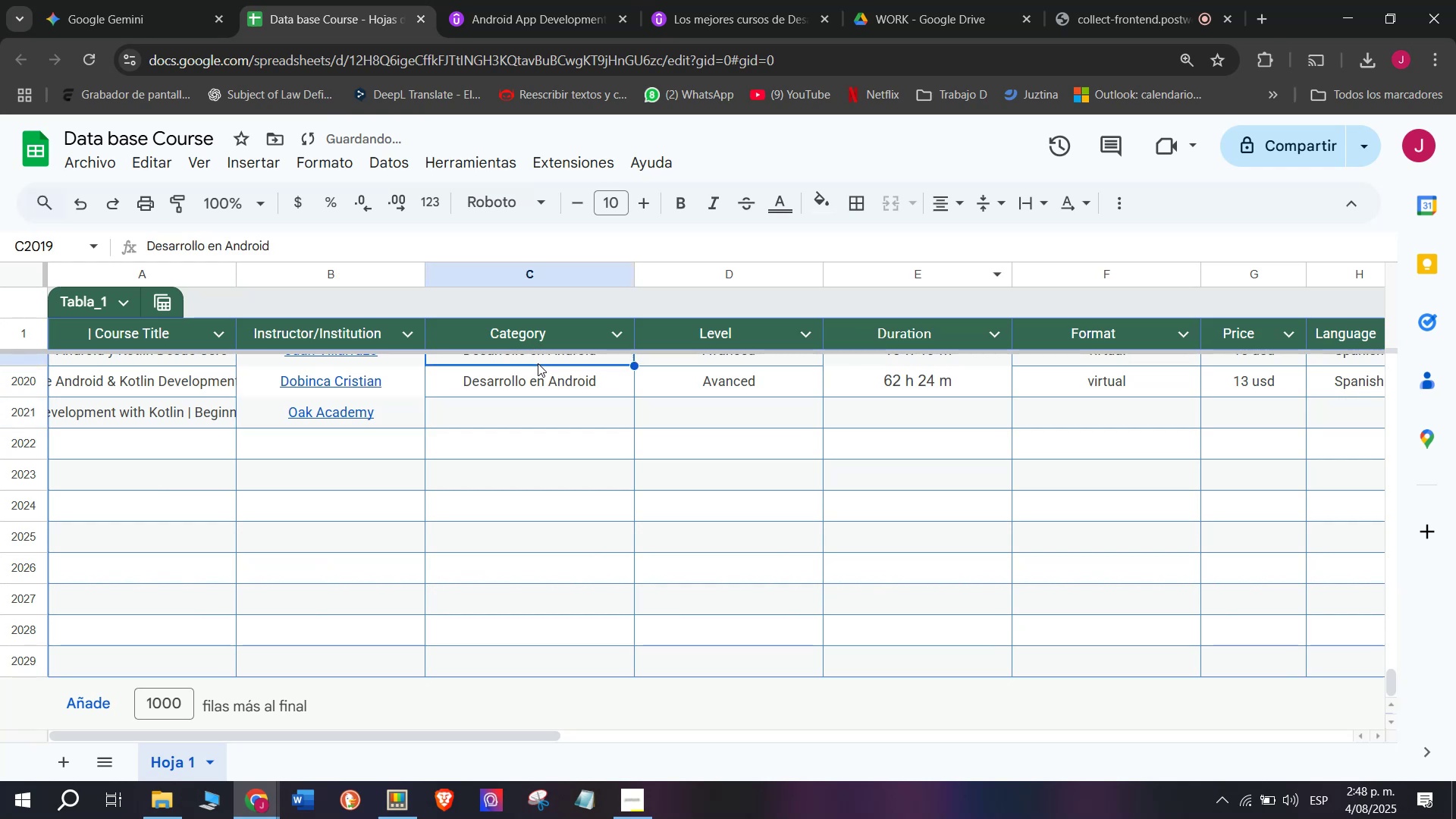 
double_click([541, 397])
 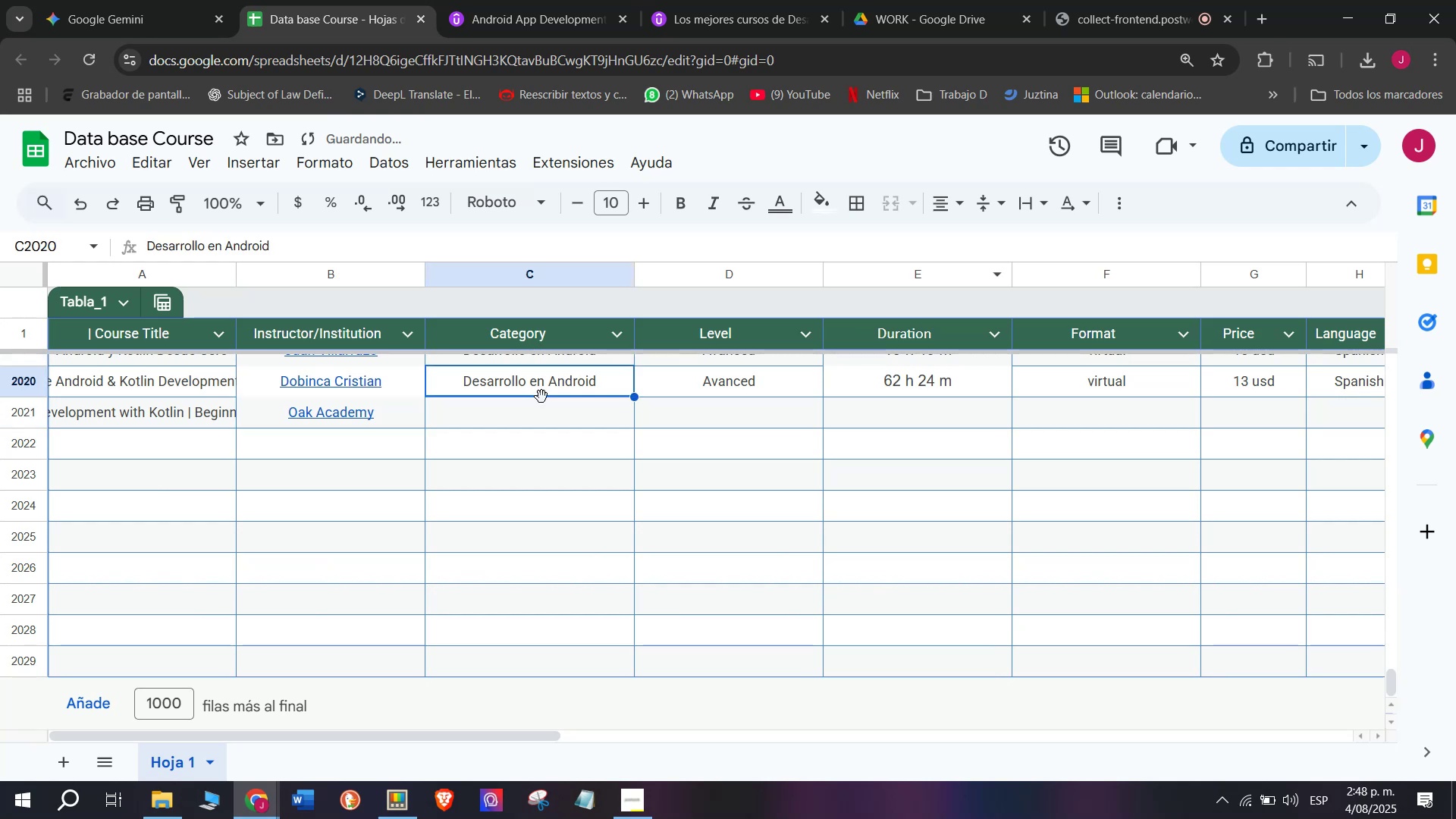 
key(Control+ControlLeft)
 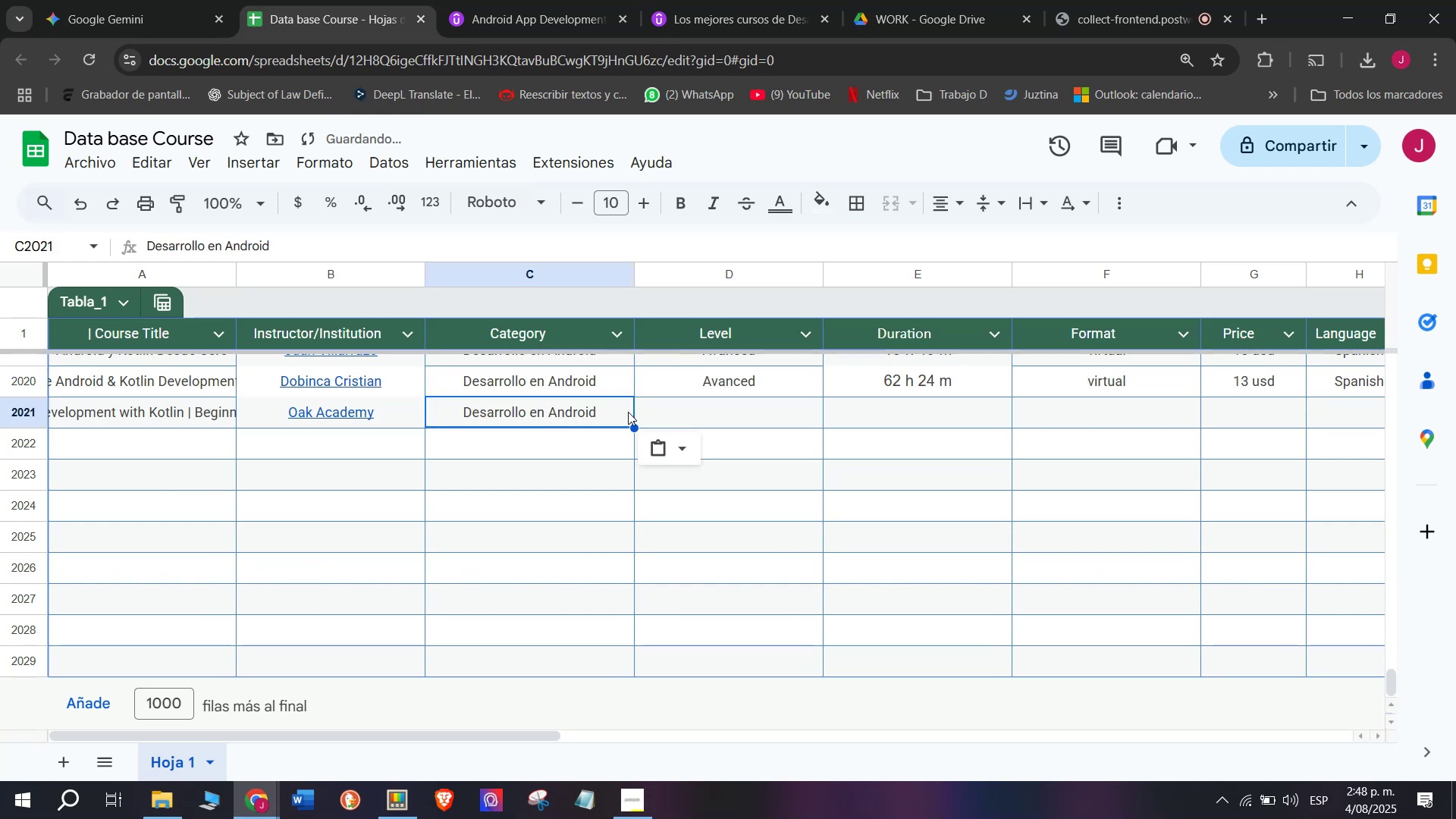 
key(Break)
 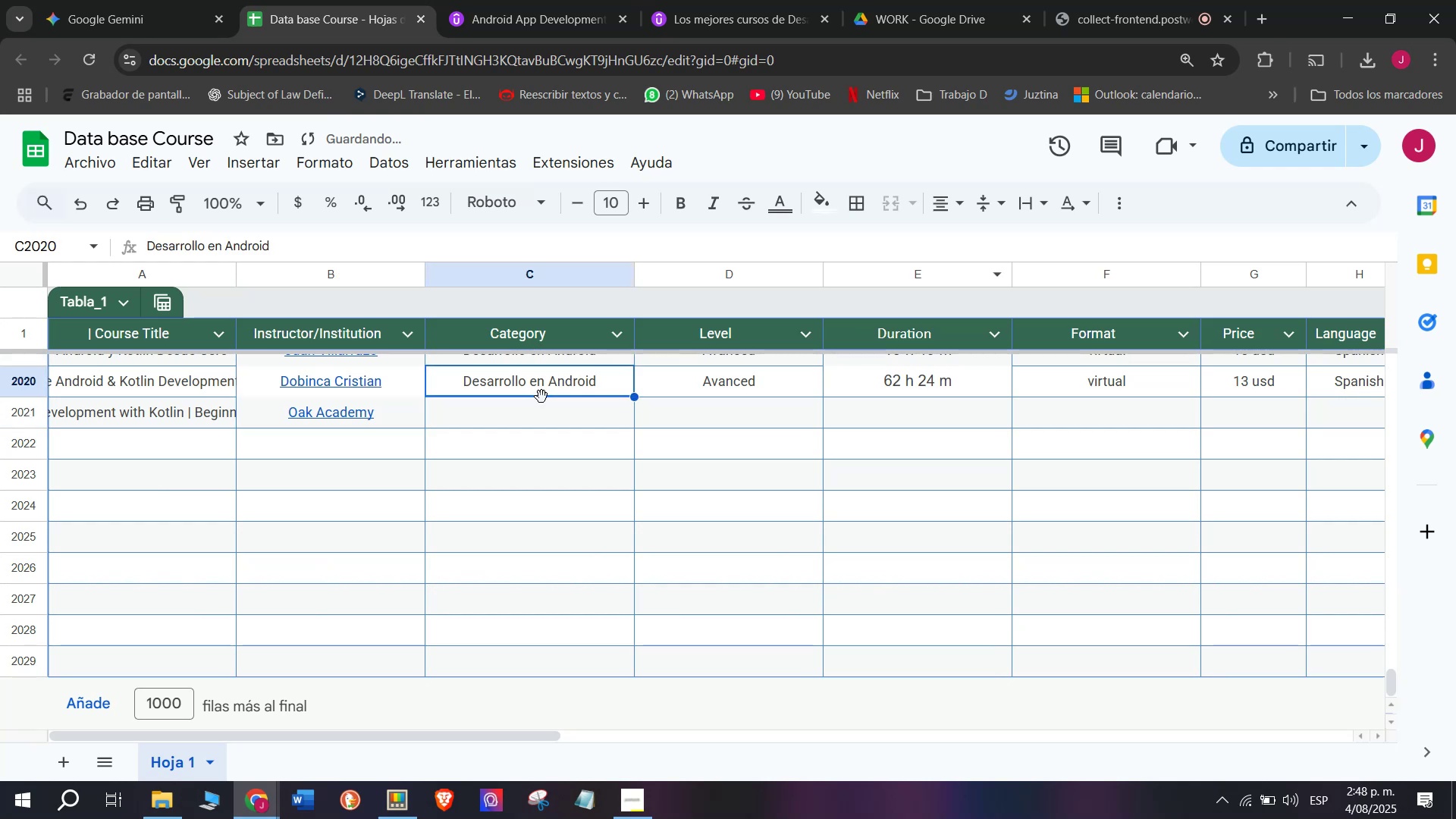 
key(Control+C)
 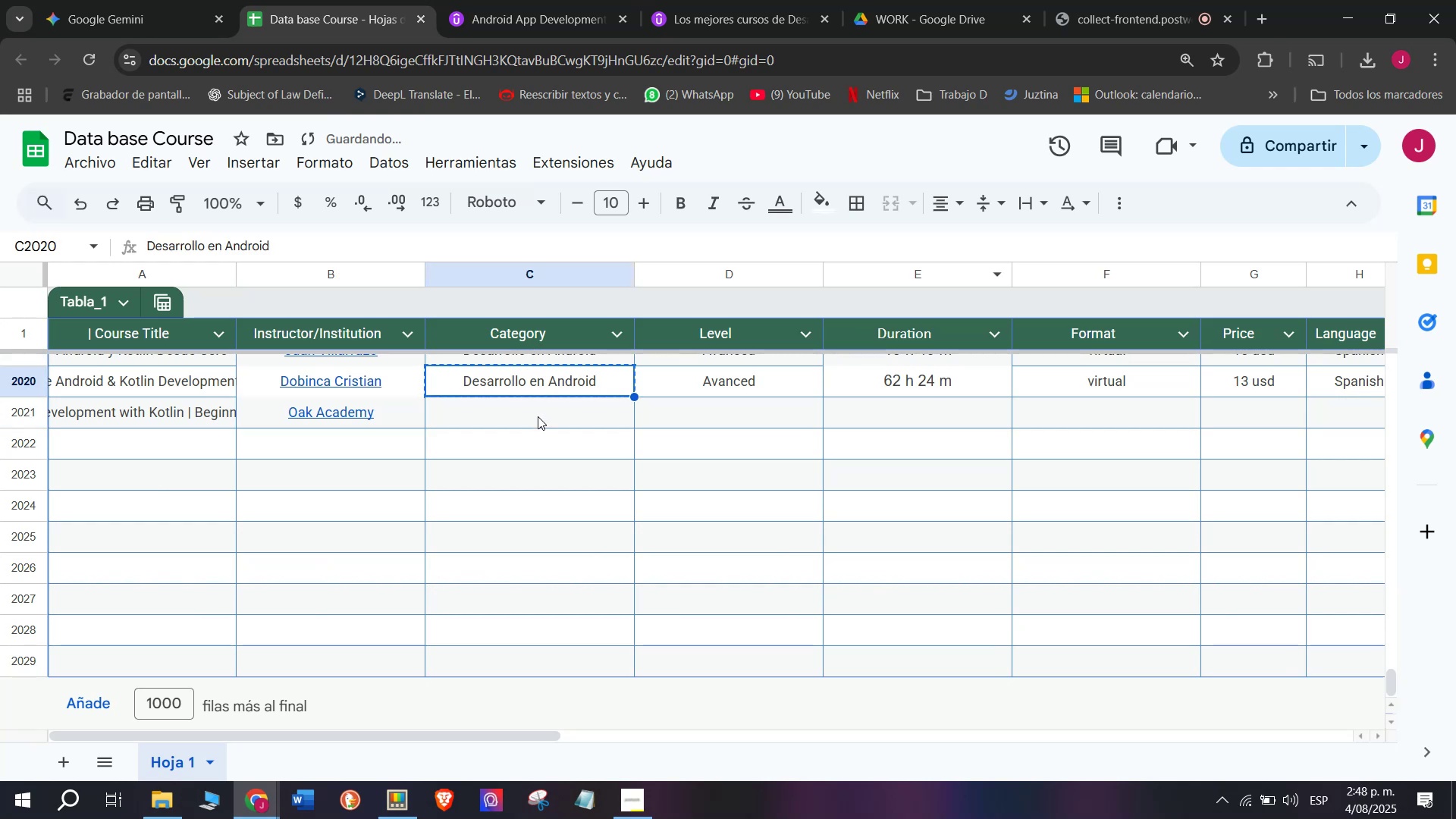 
left_click([538, 416])
 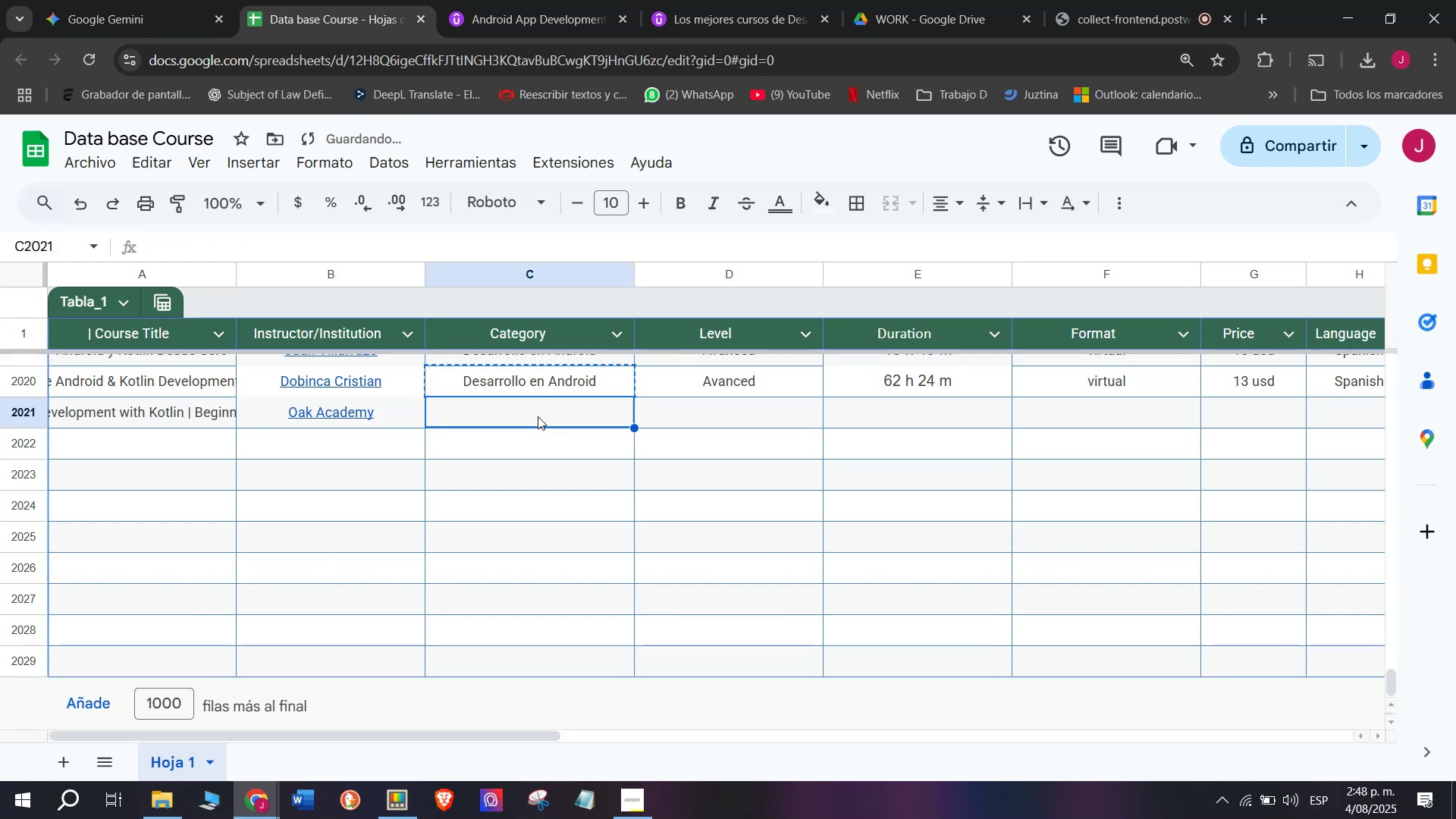 
key(Control+ControlLeft)
 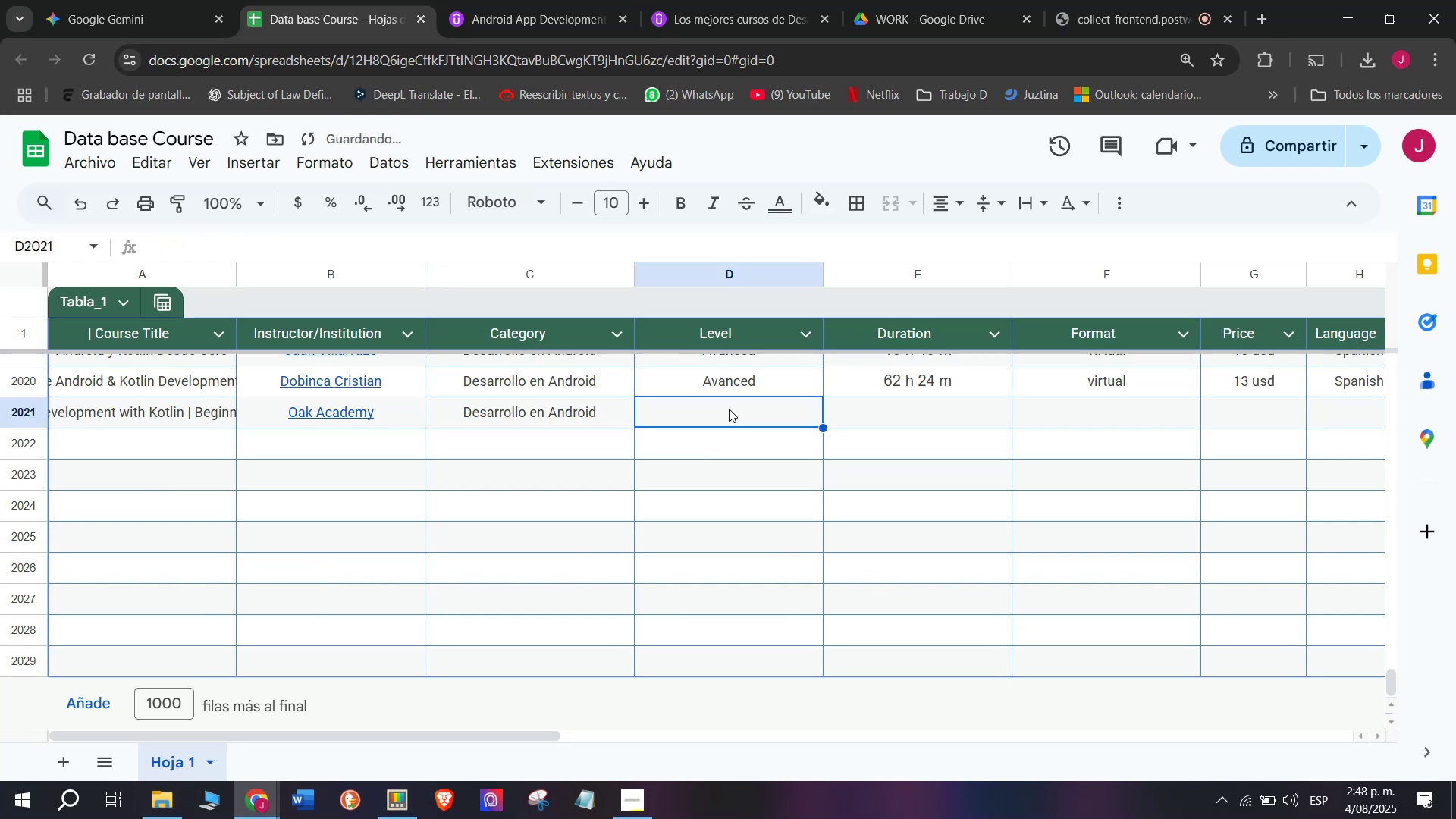 
key(Z)
 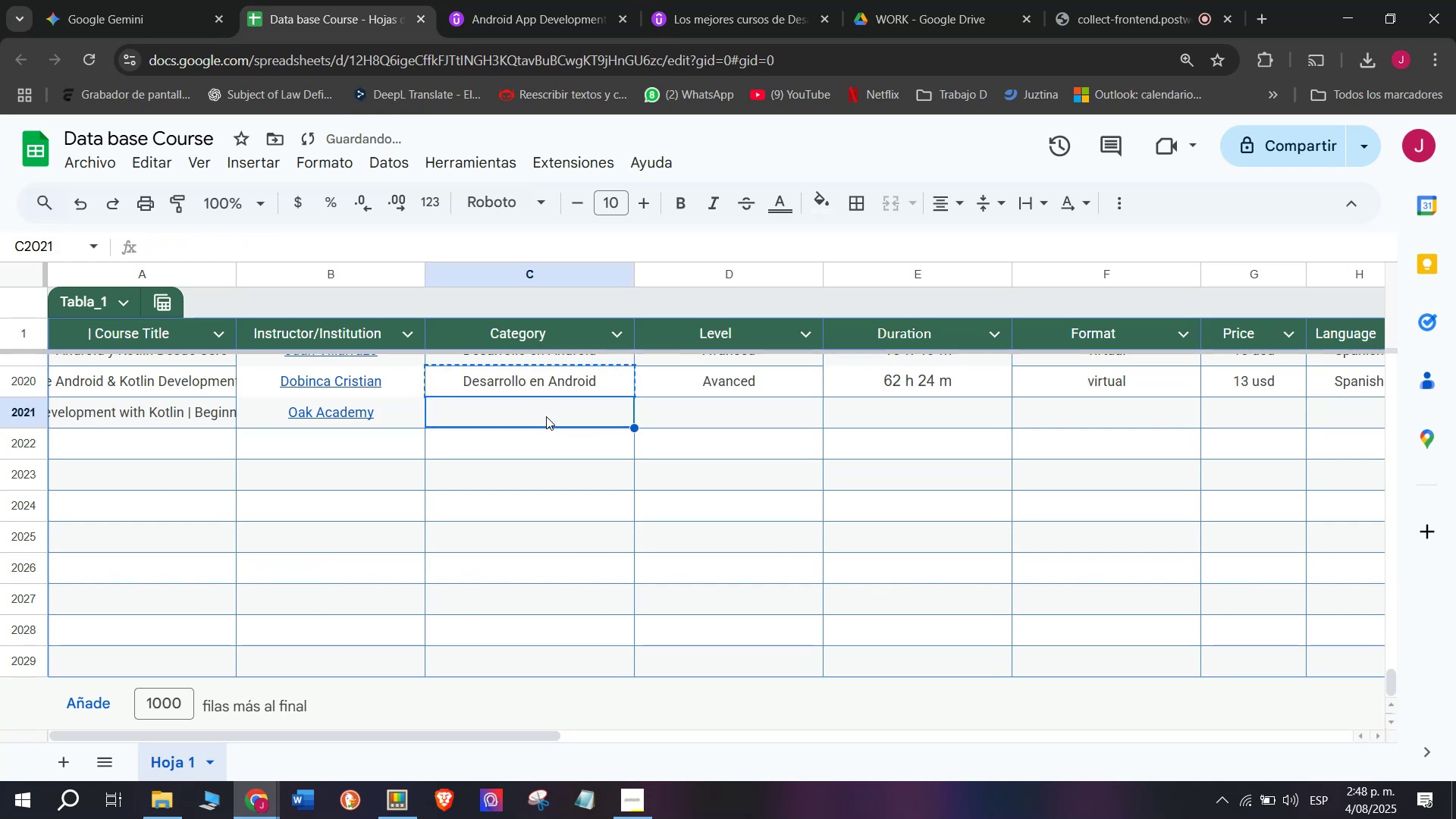 
key(Control+V)
 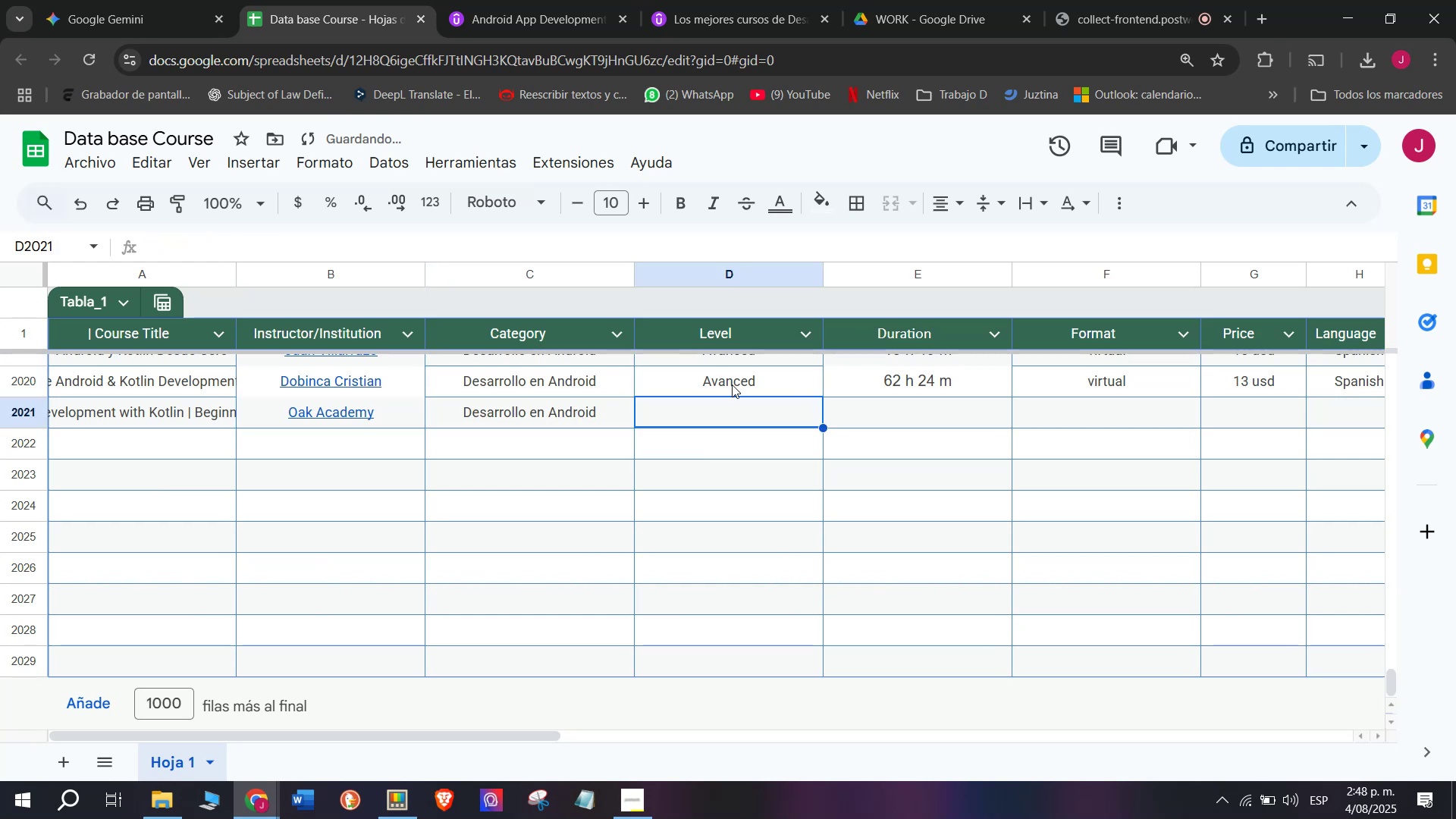 
key(Break)
 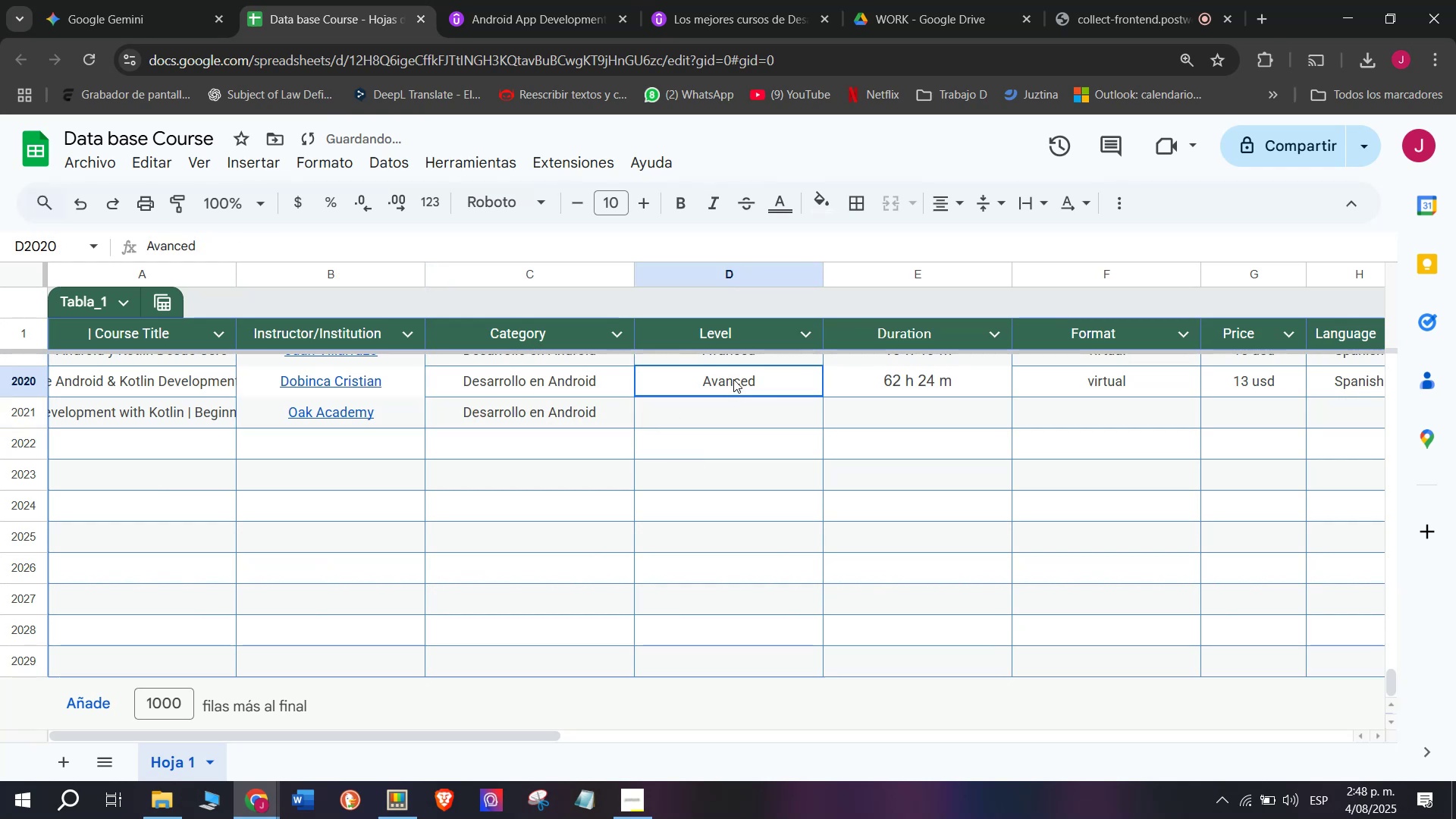 
key(Control+ControlLeft)
 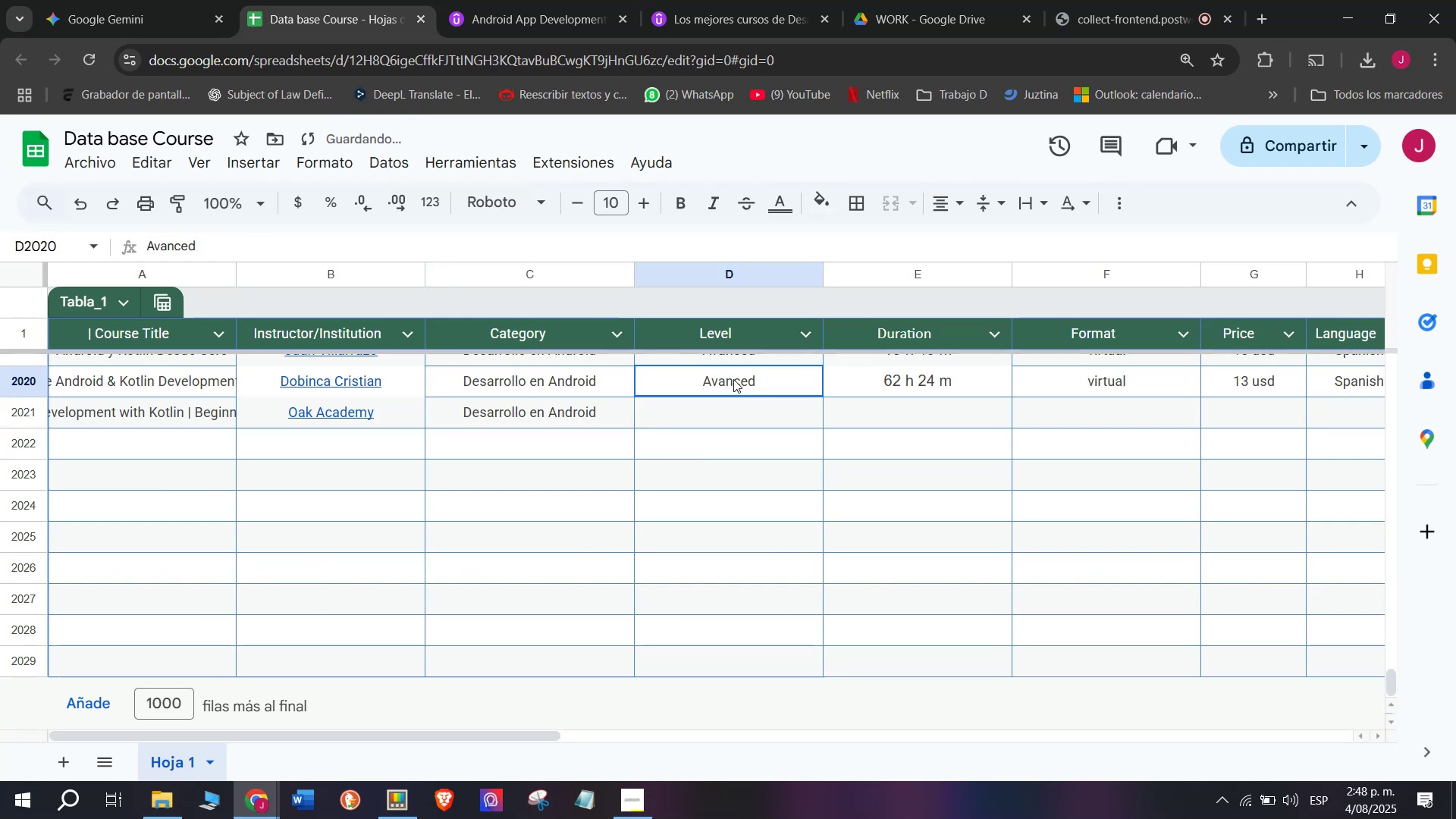 
key(Control+C)
 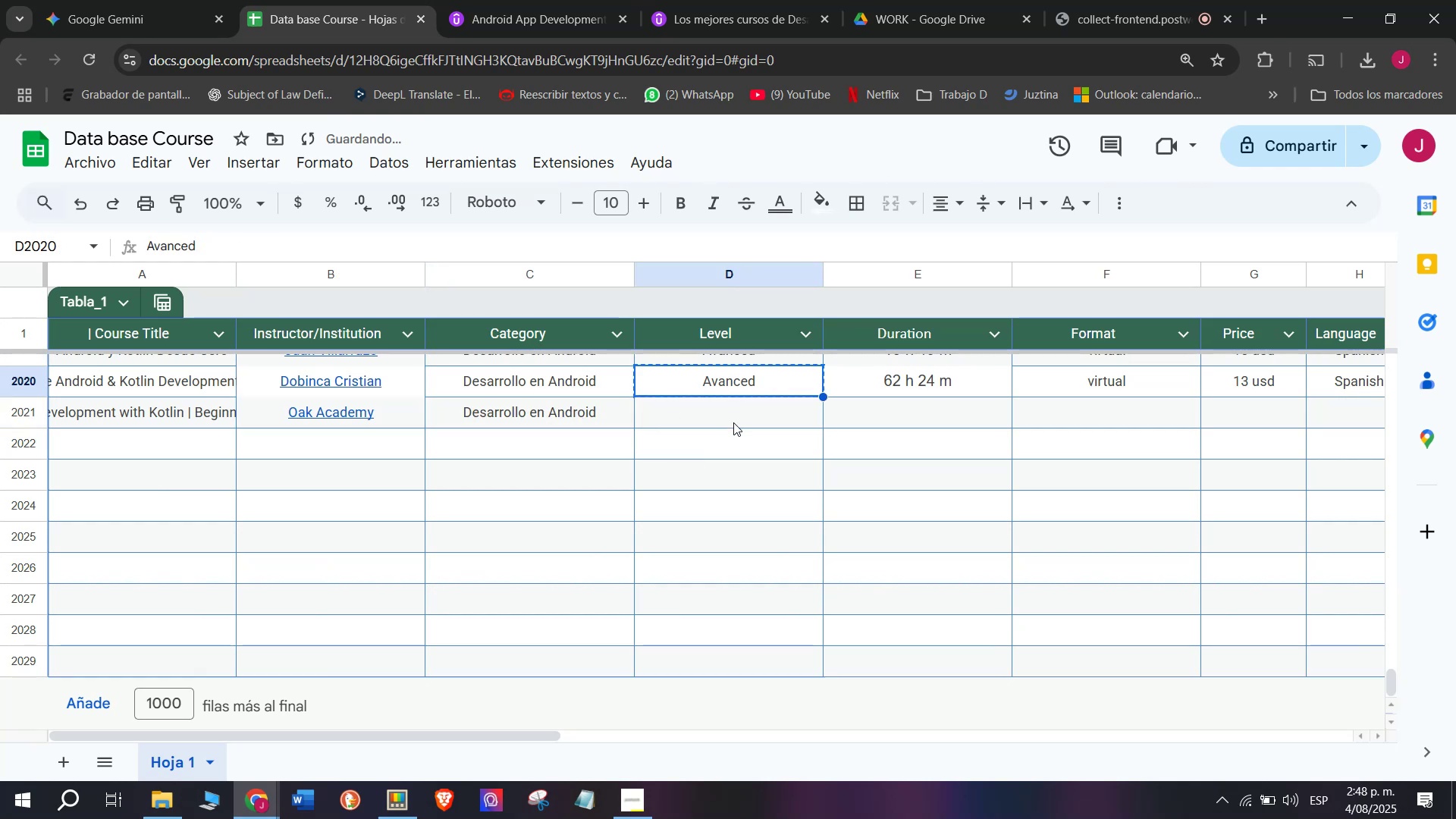 
triple_click([733, 422])
 